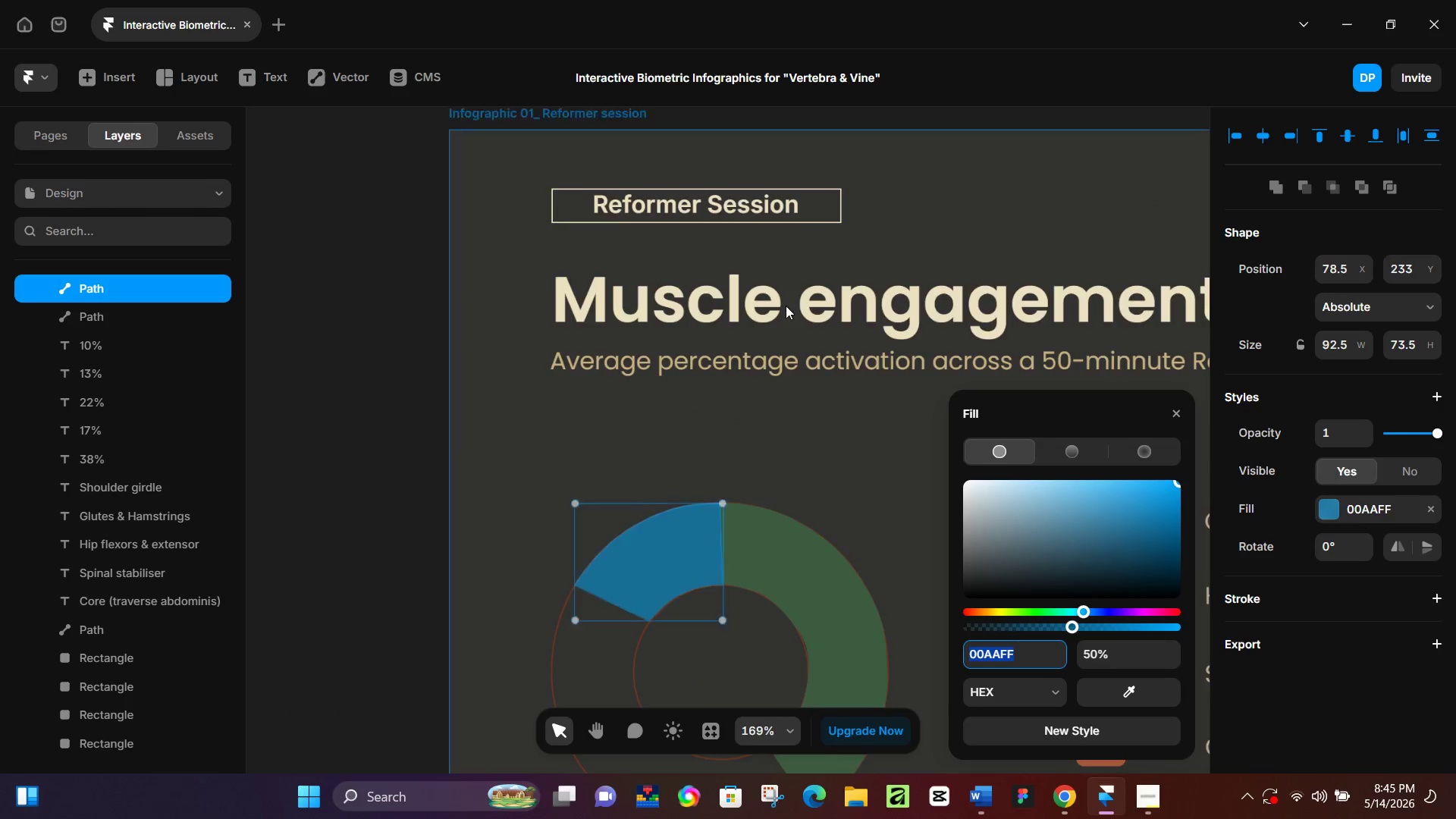 
scroll: coordinate [633, 313], scroll_direction: up, amount: 6.0
 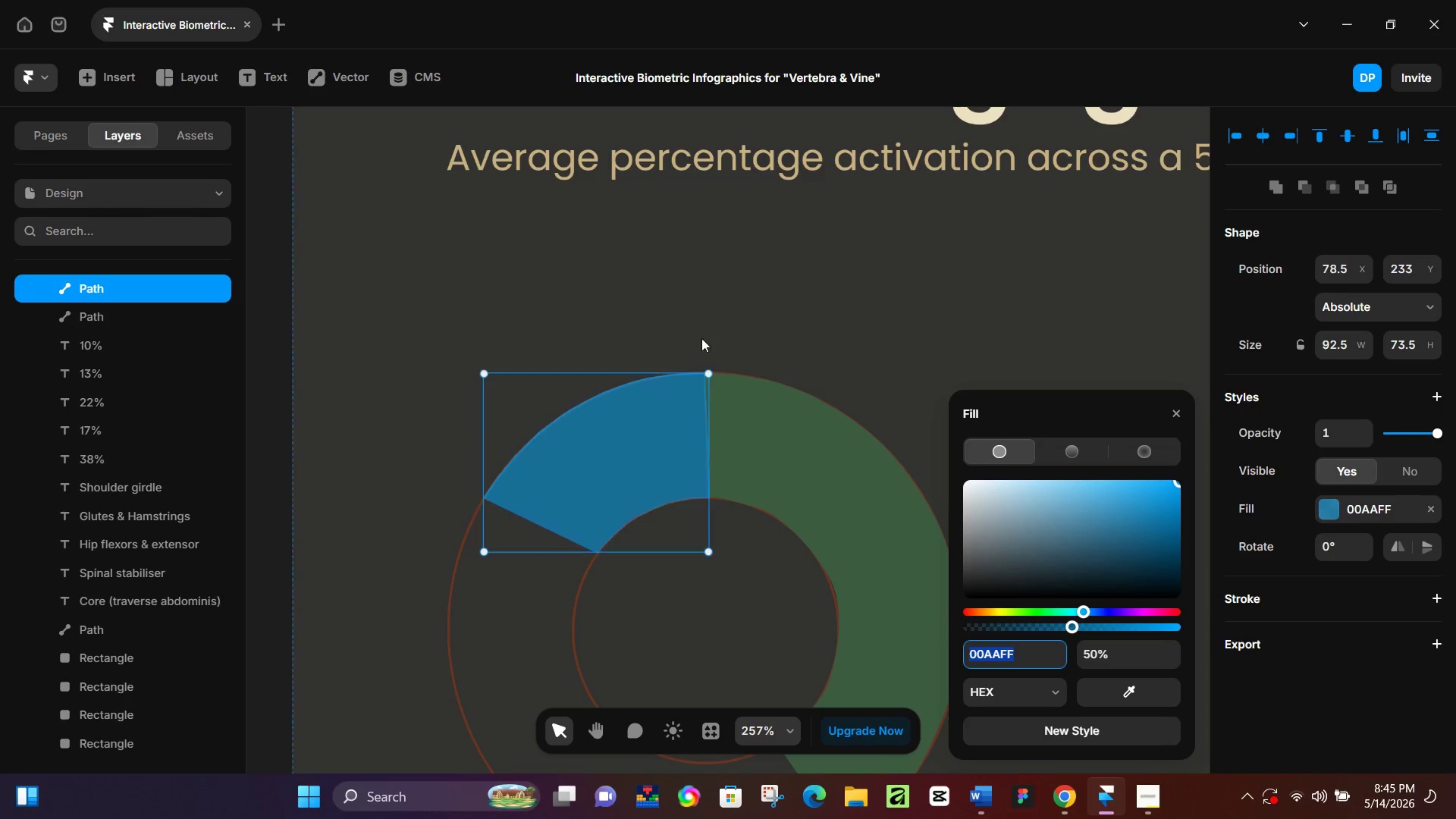 
key(Control+ControlLeft)
 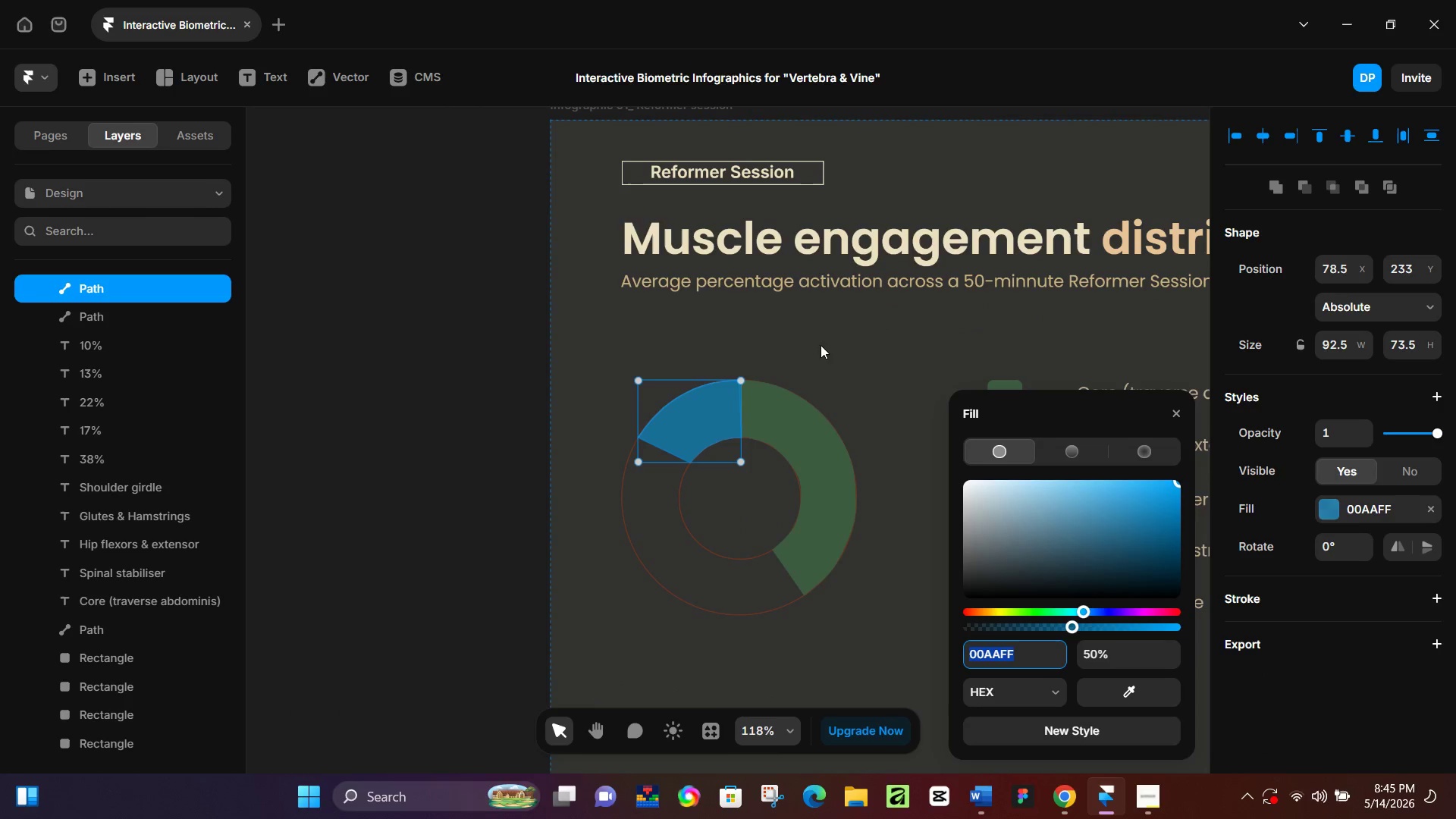 
scroll: coordinate [908, 271], scroll_direction: down, amount: 10.0
 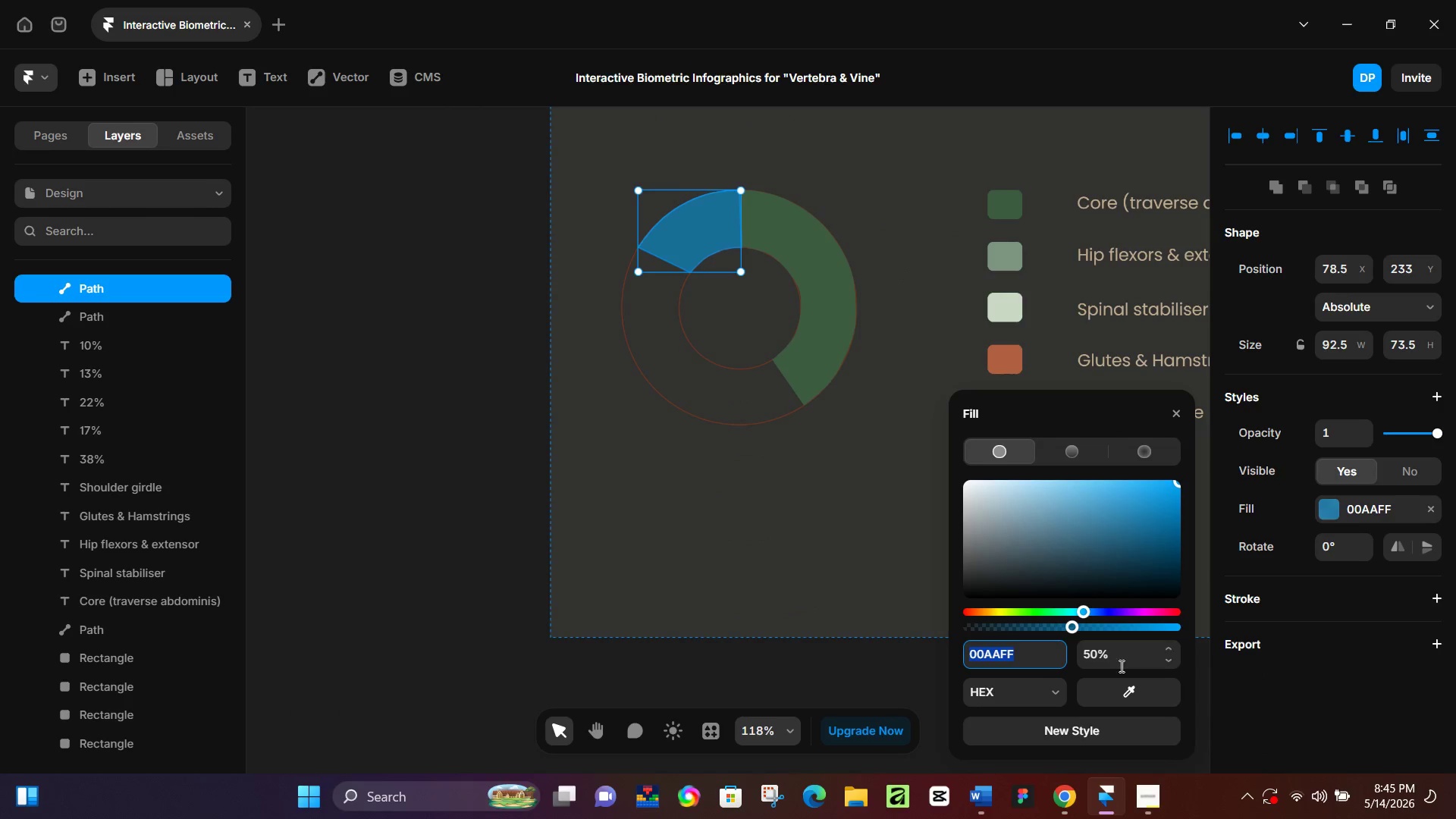 
left_click_drag(start_coordinate=[1117, 692], to_coordinate=[998, 258])
 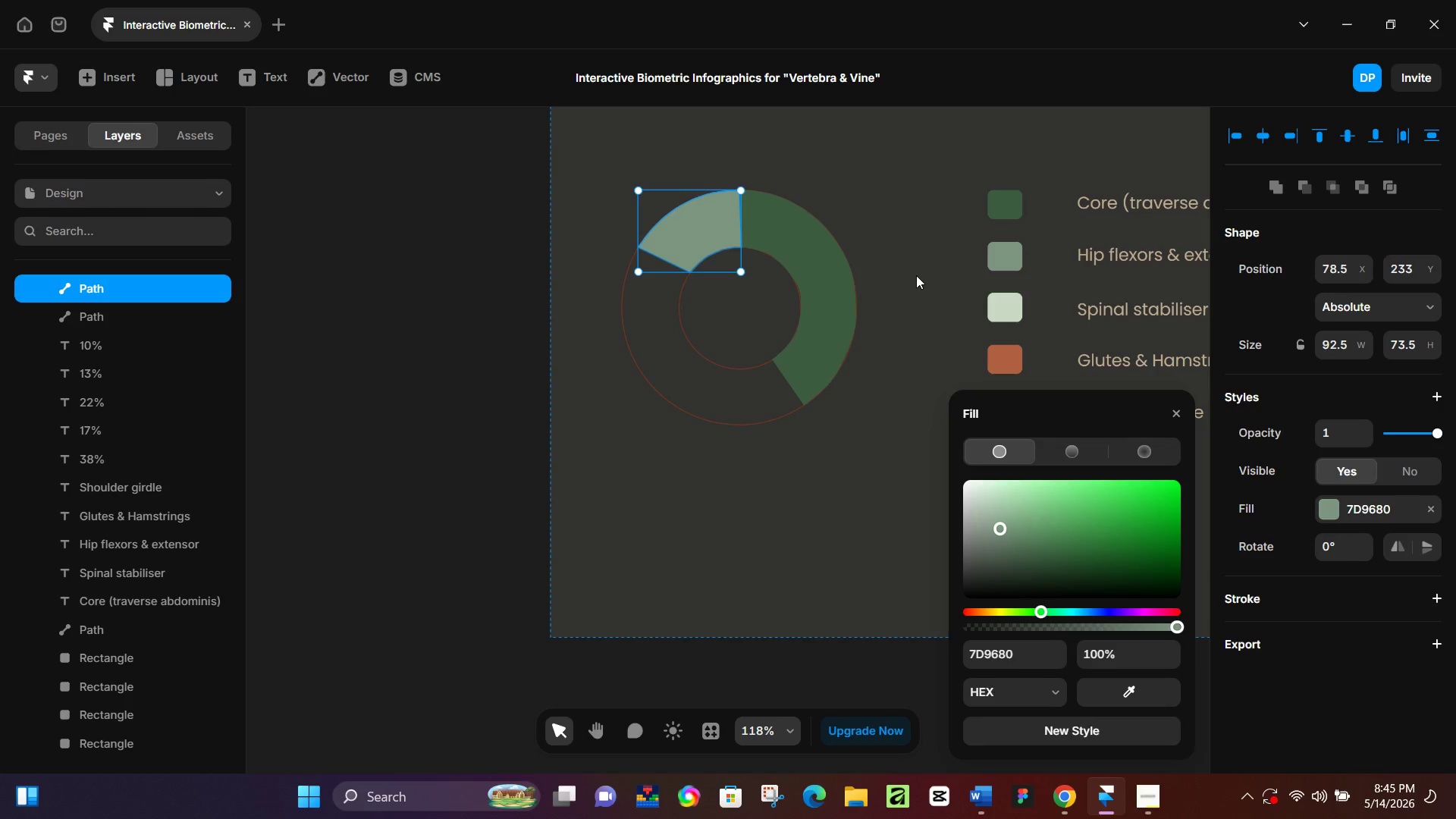 
wait(5.34)
 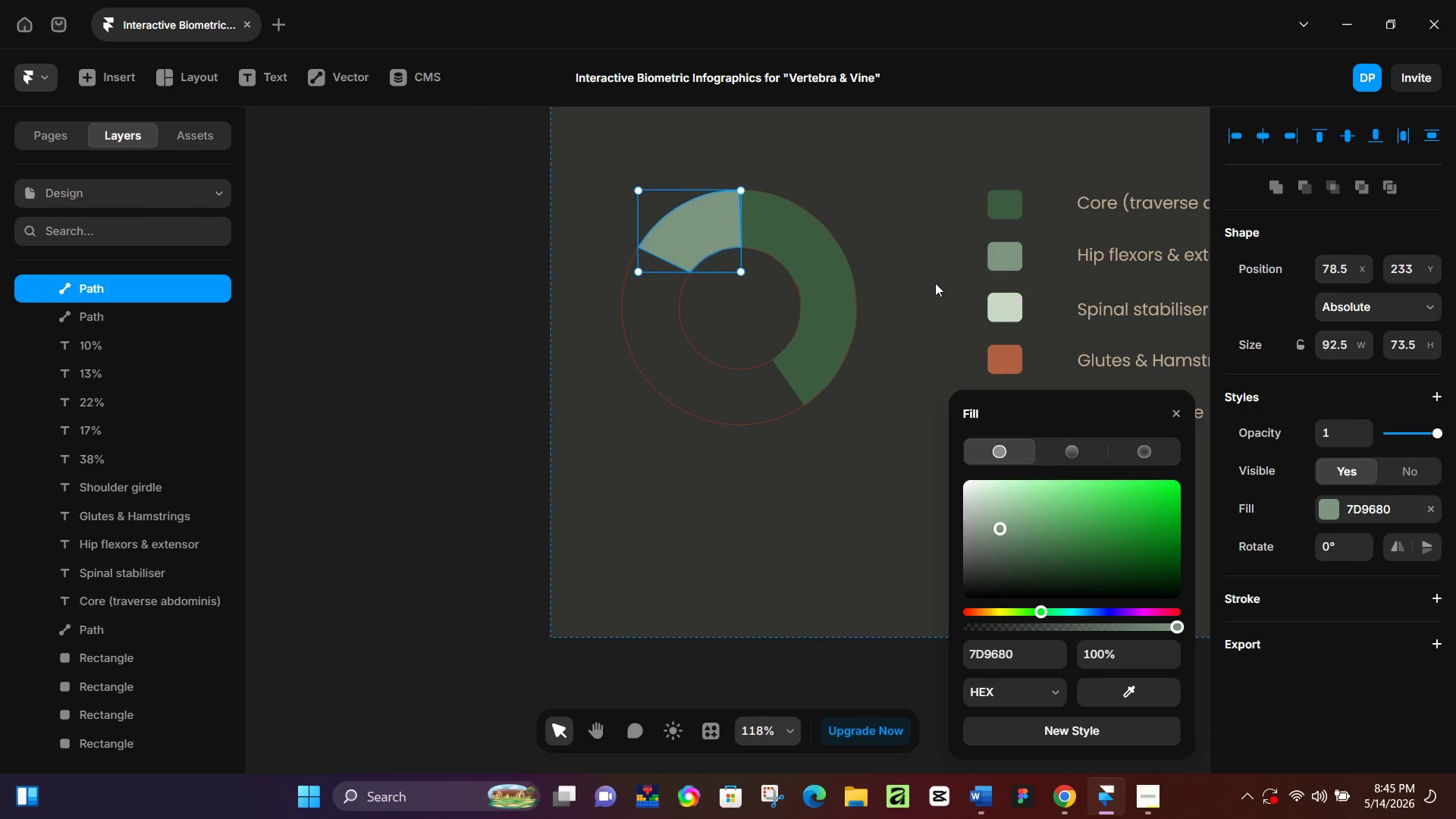 
left_click([895, 284])
 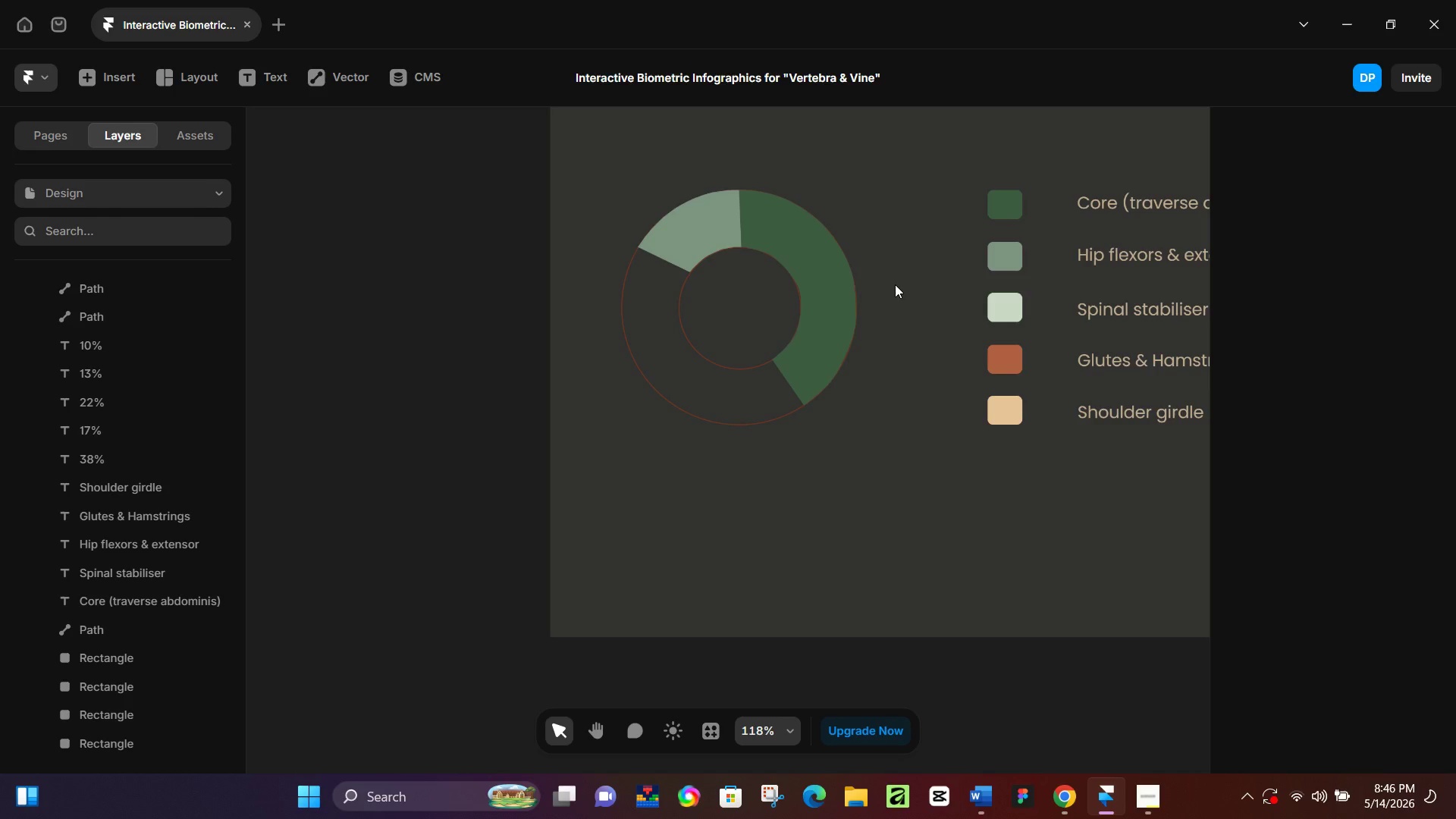 
wait(98.61)
 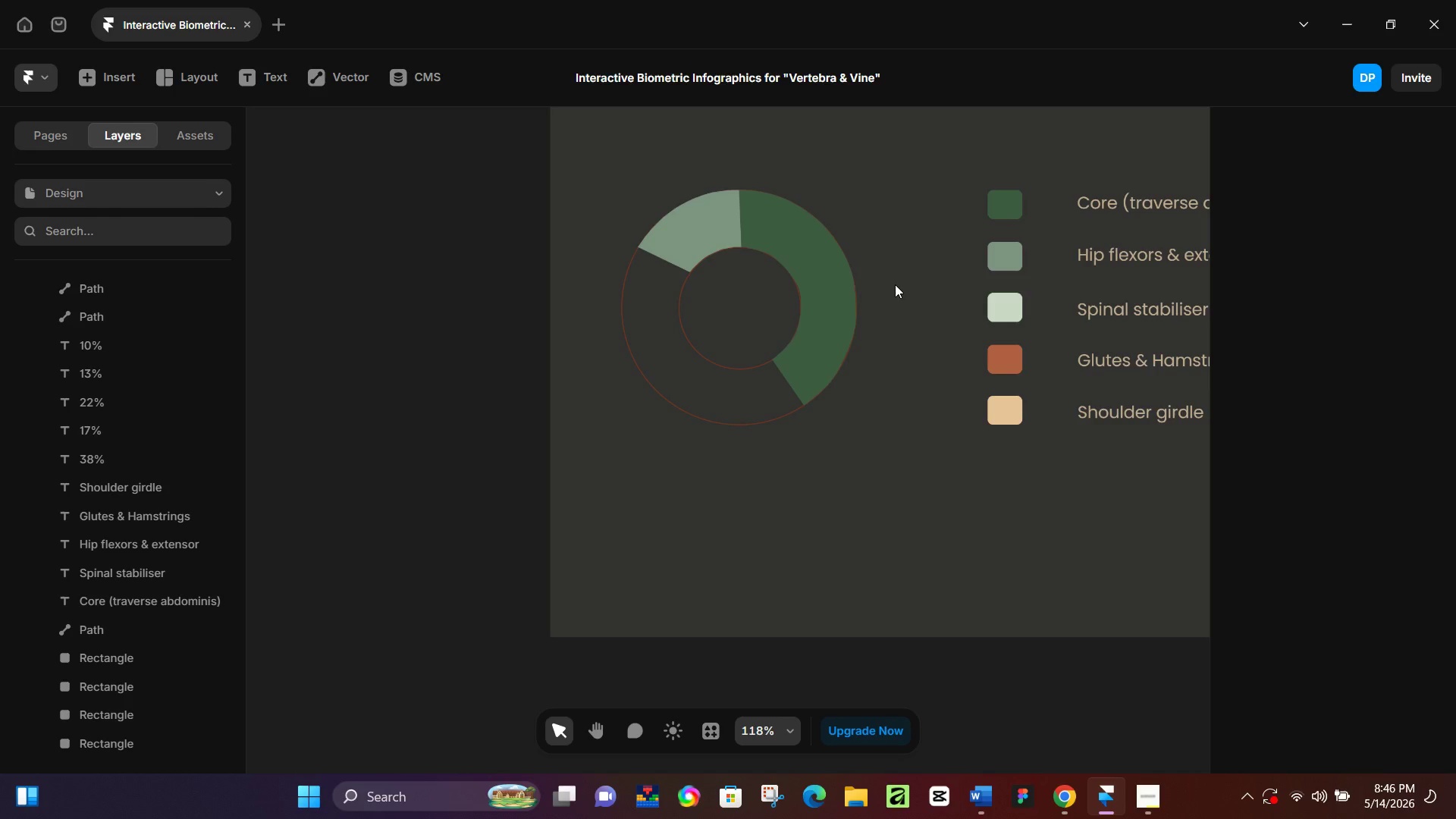 
hold_key(key=ControlLeft, duration=0.7)
scroll: coordinate [774, 407], scroll_direction: up, amount: 5.0
 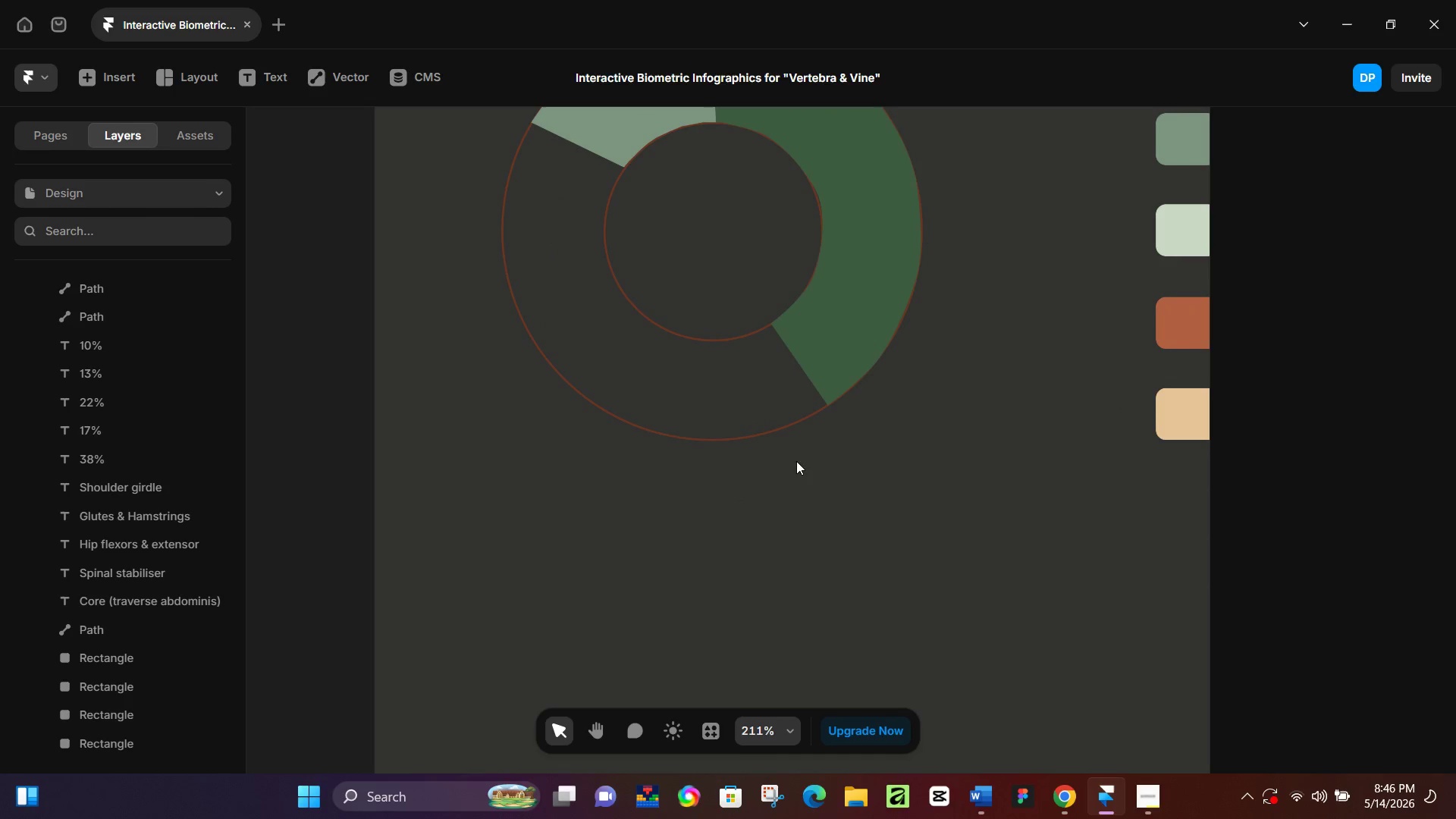 
hold_key(key=ControlLeft, duration=0.39)
scroll: coordinate [733, 445], scroll_direction: up, amount: 6.0
 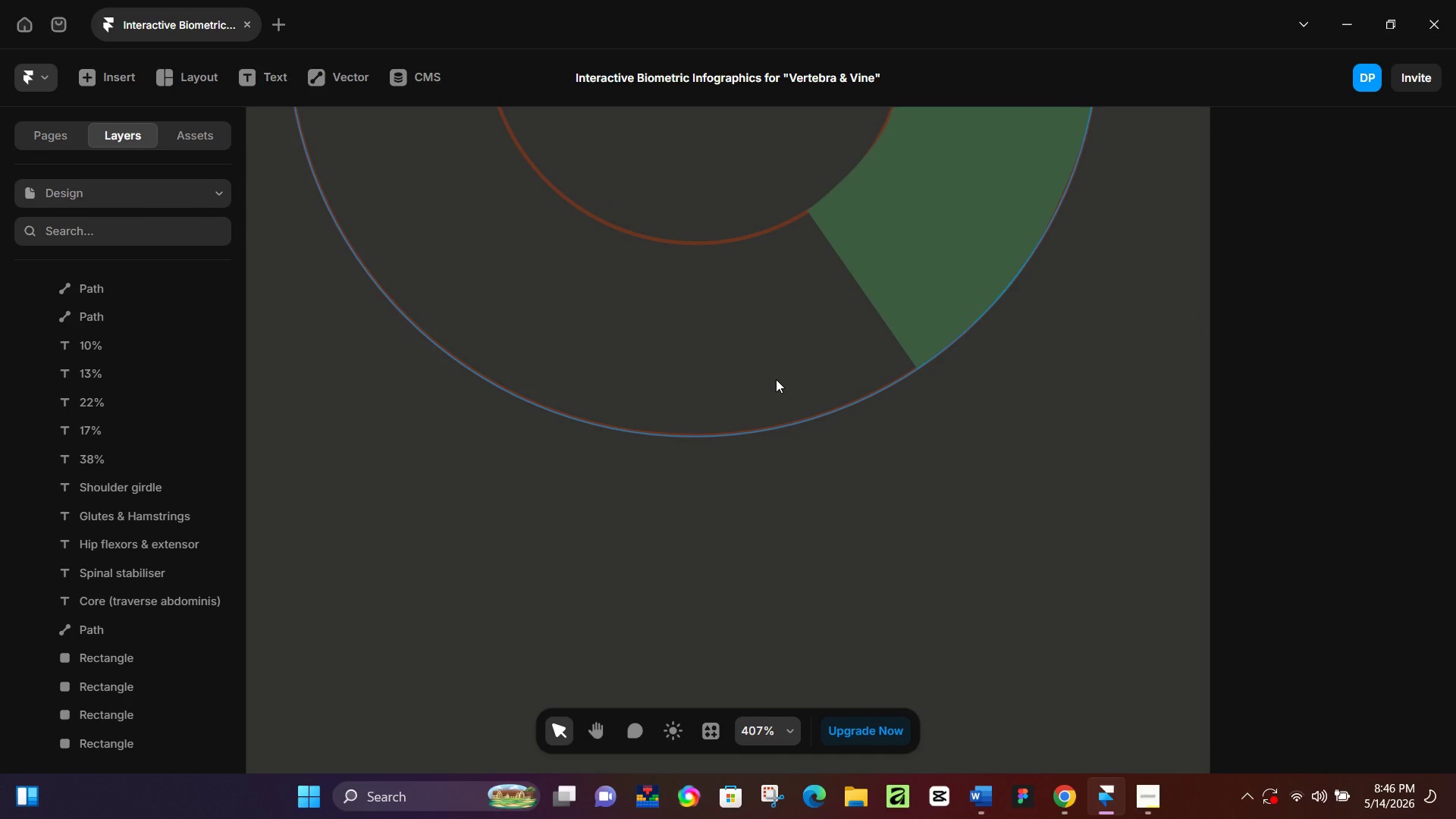 
key(P)
 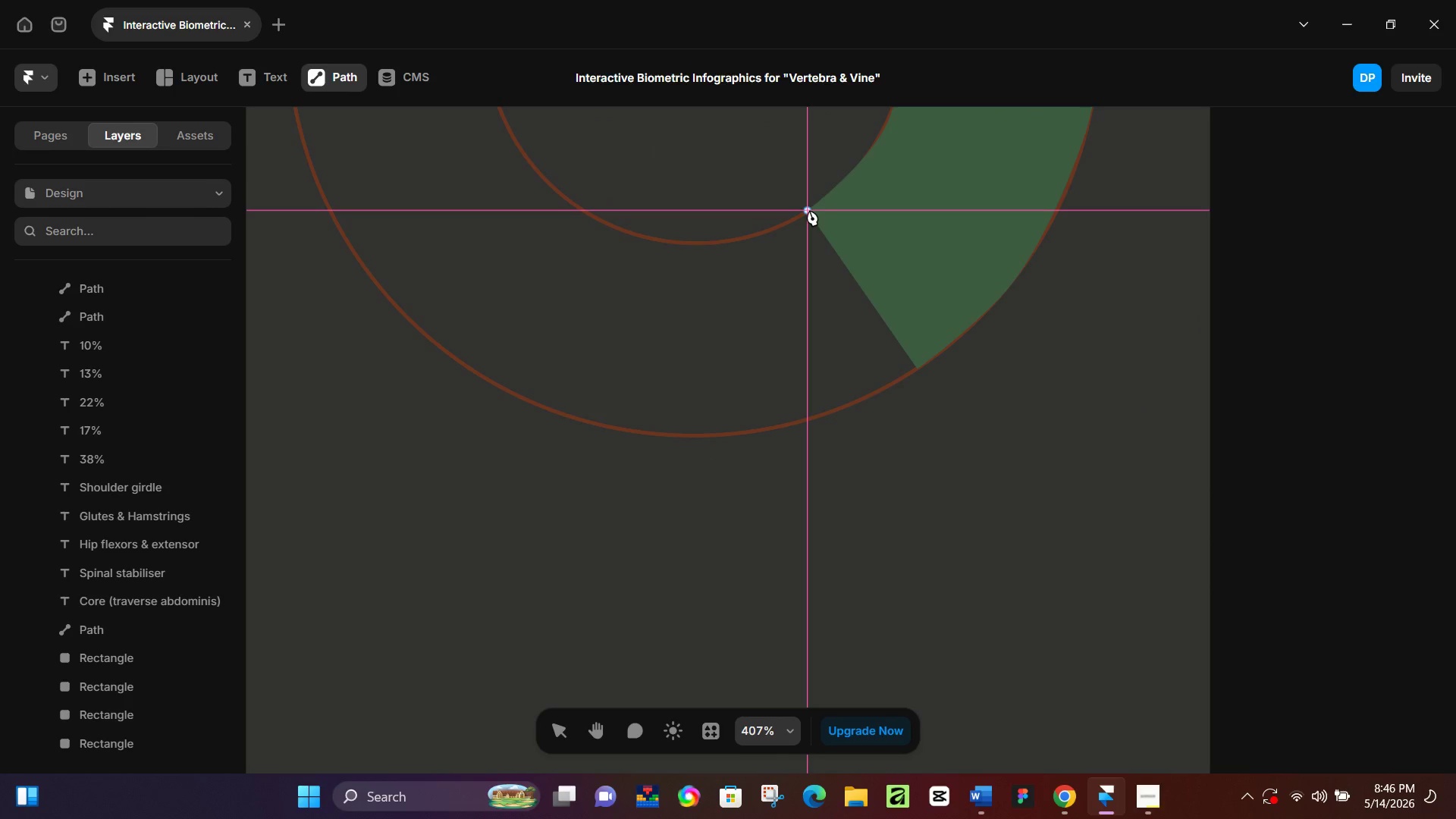 
left_click([809, 210])
 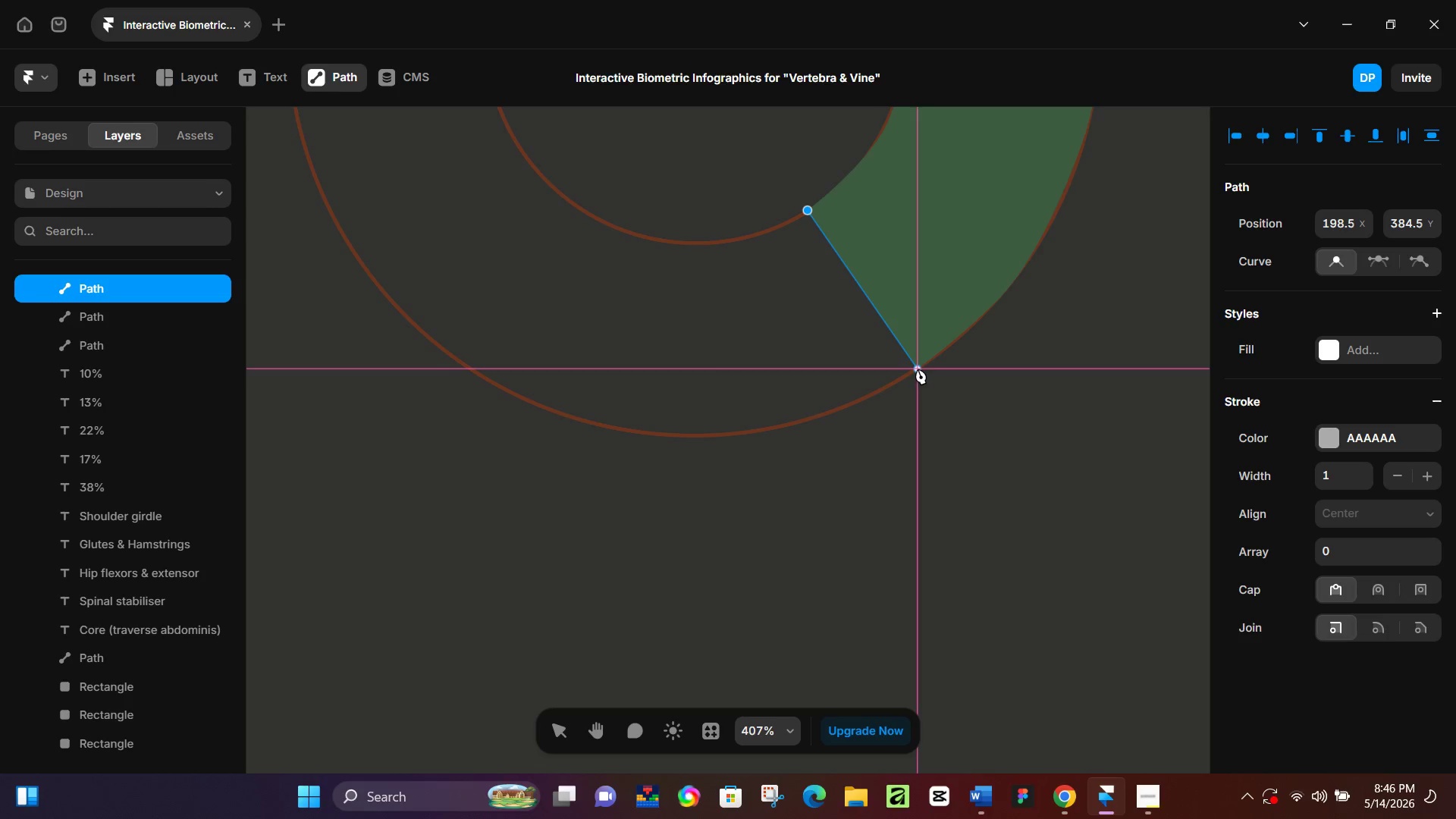 
left_click([918, 369])
 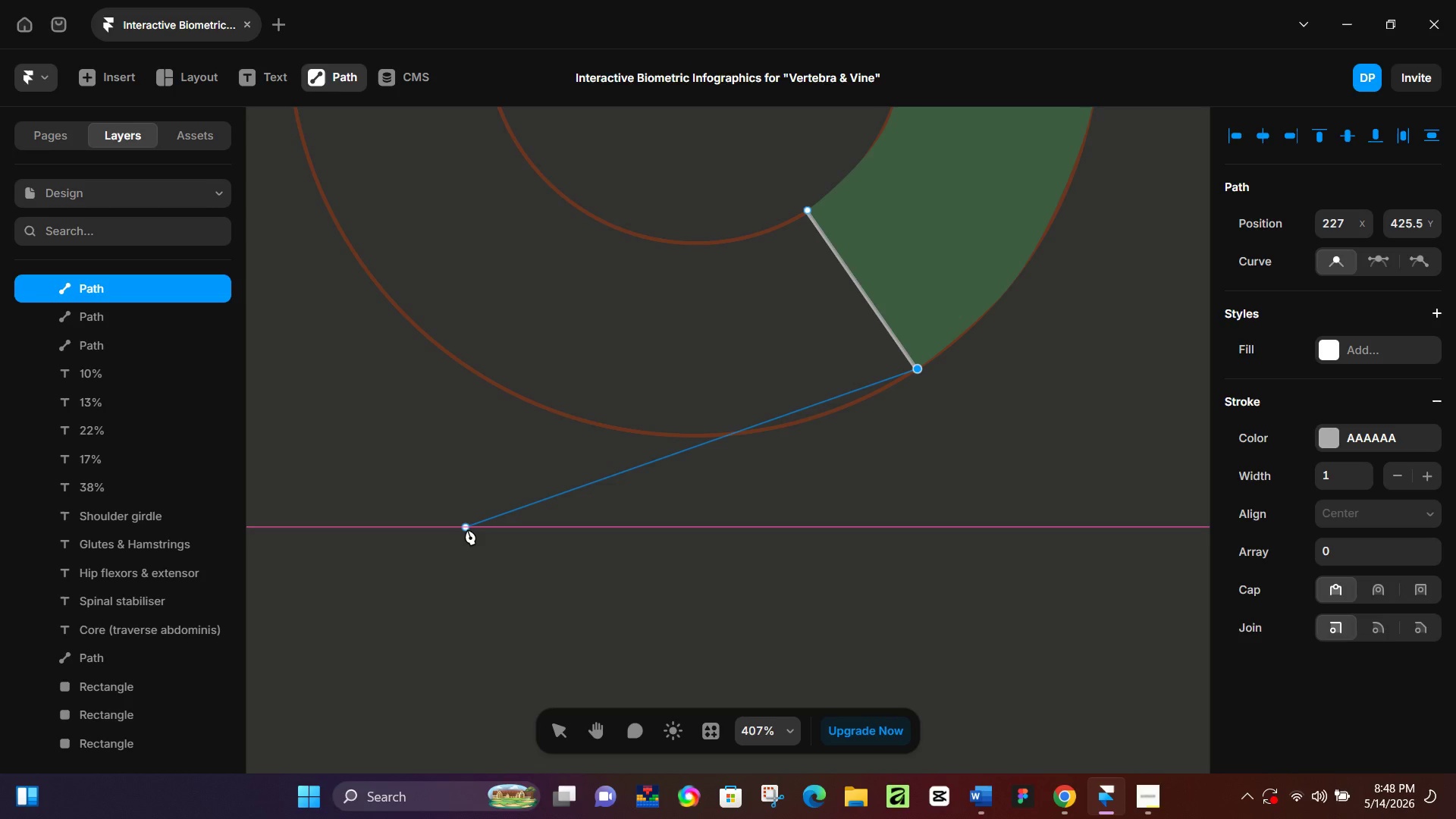 
wait(101.58)
 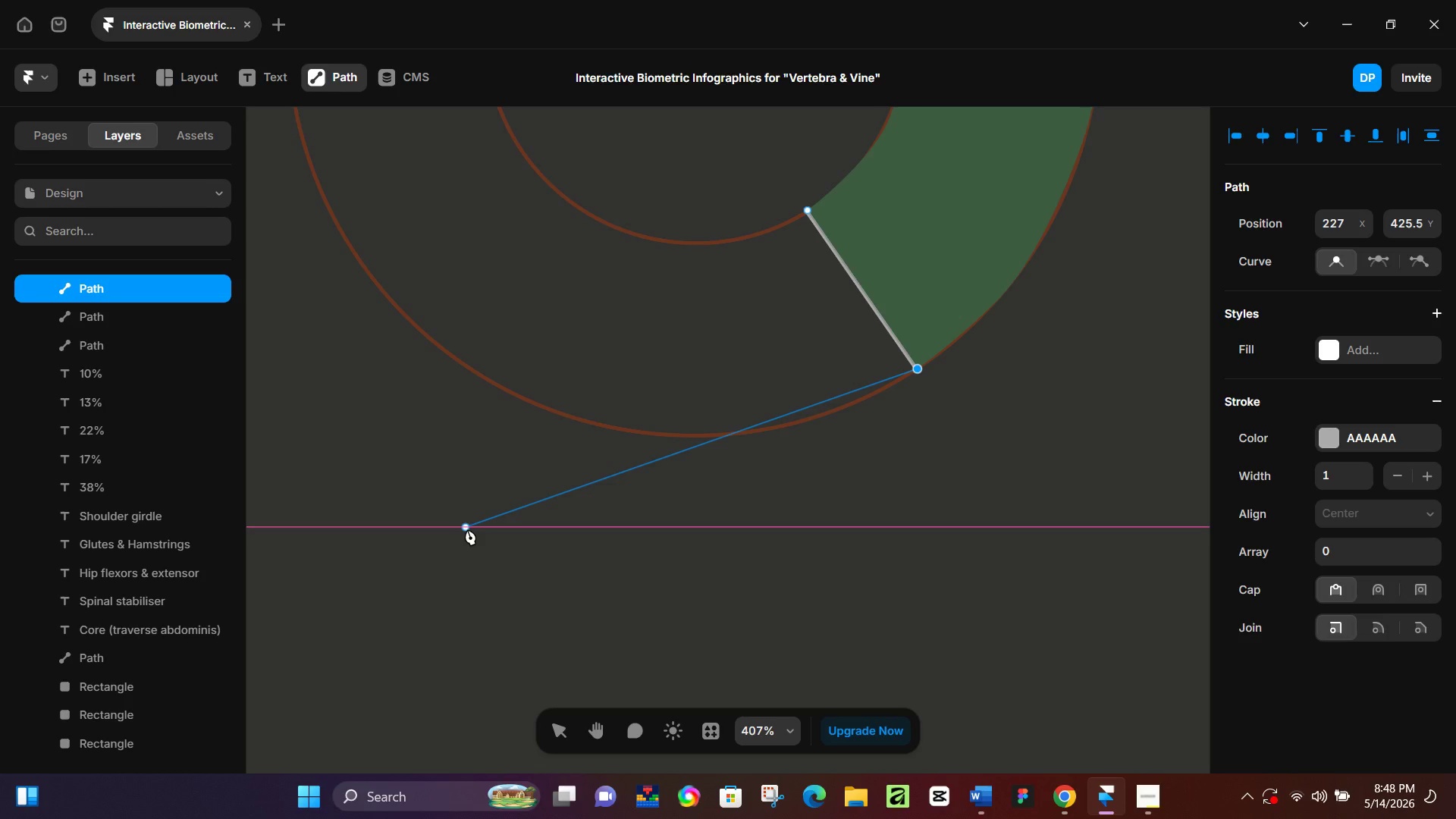 
hold_key(key=ControlLeft, duration=0.64)
scroll: coordinate [850, 406], scroll_direction: up, amount: 7.0
 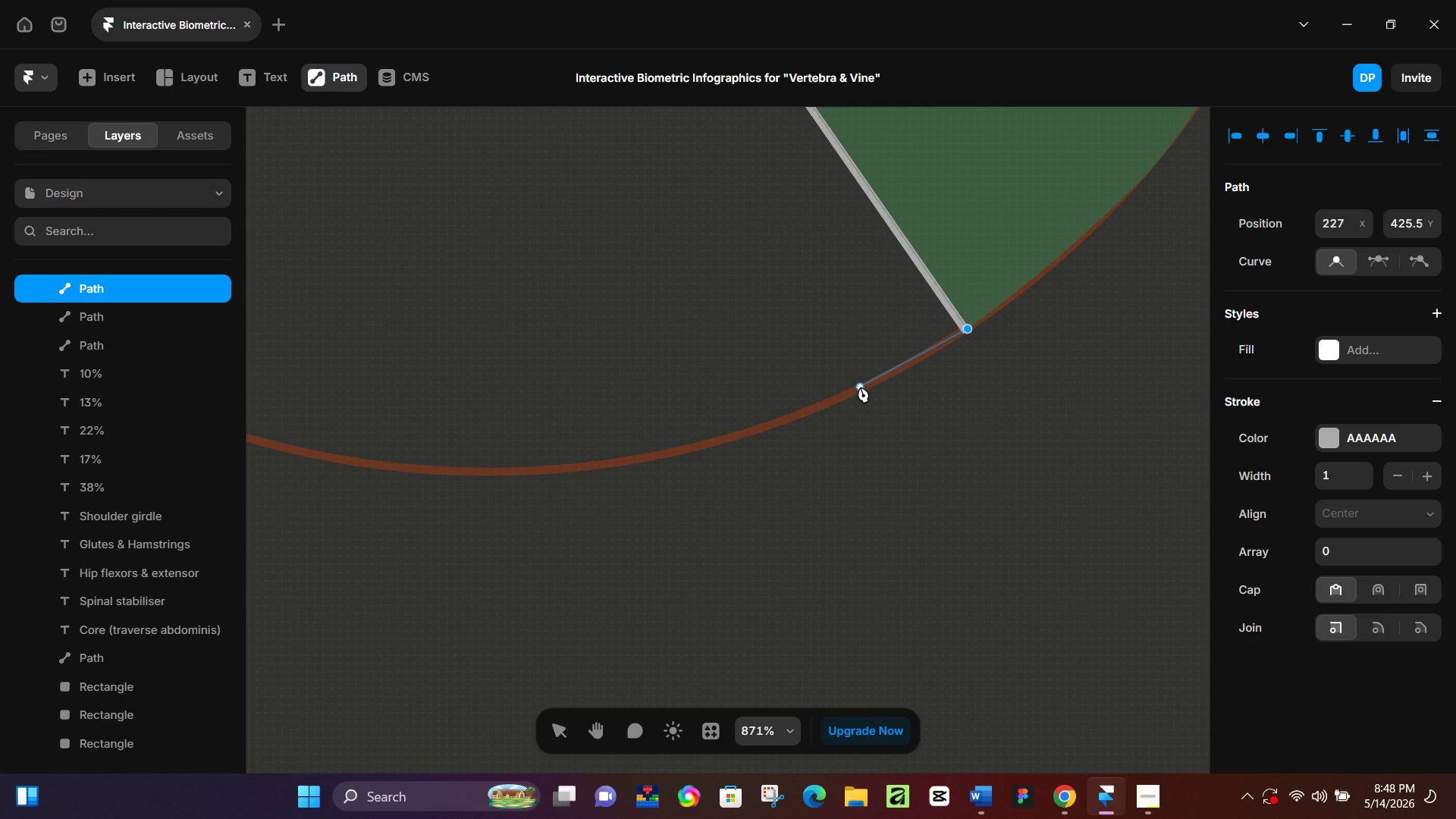 
left_click([860, 387])
 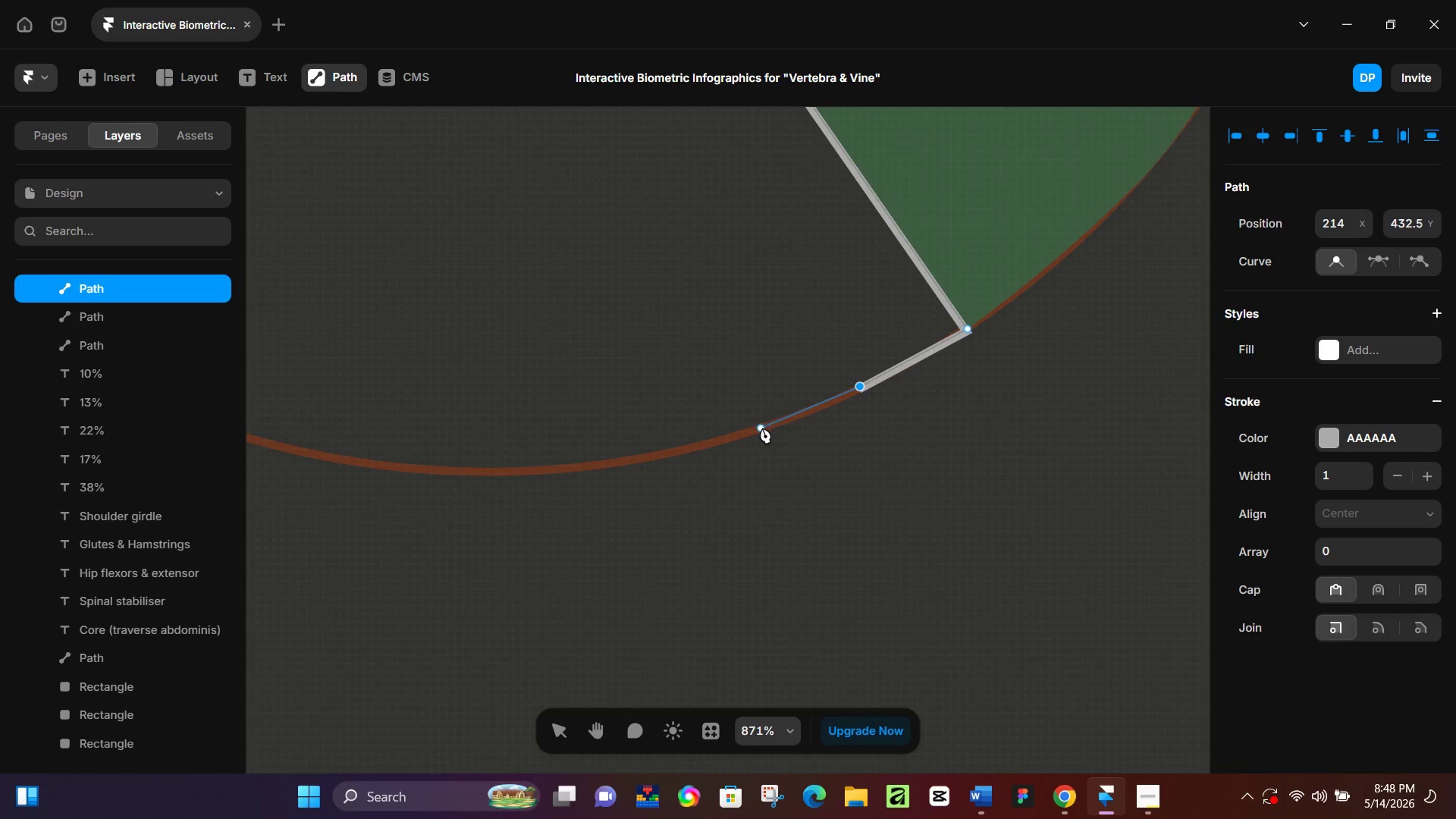 
left_click([762, 428])
 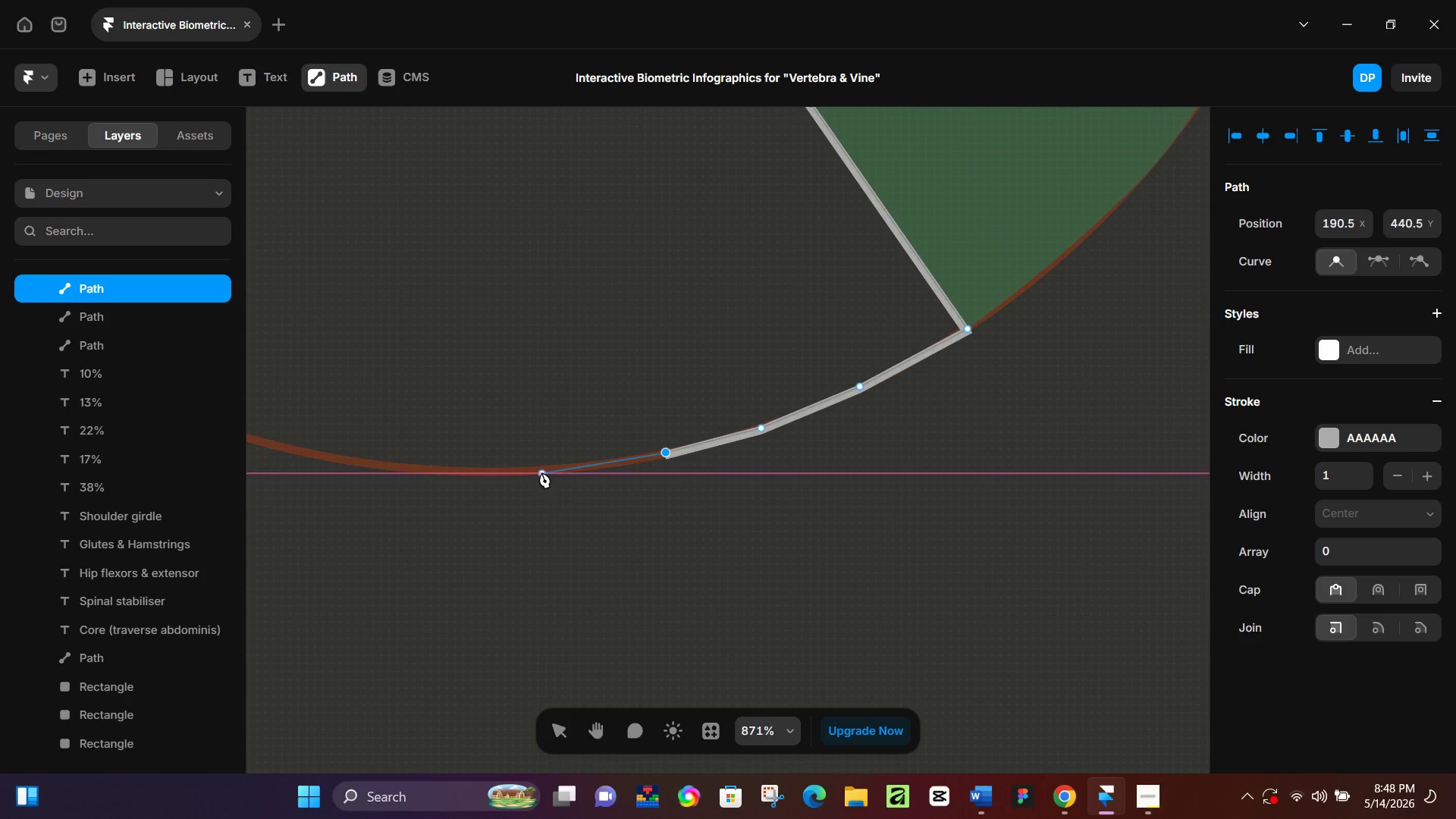 
left_click([541, 469])
 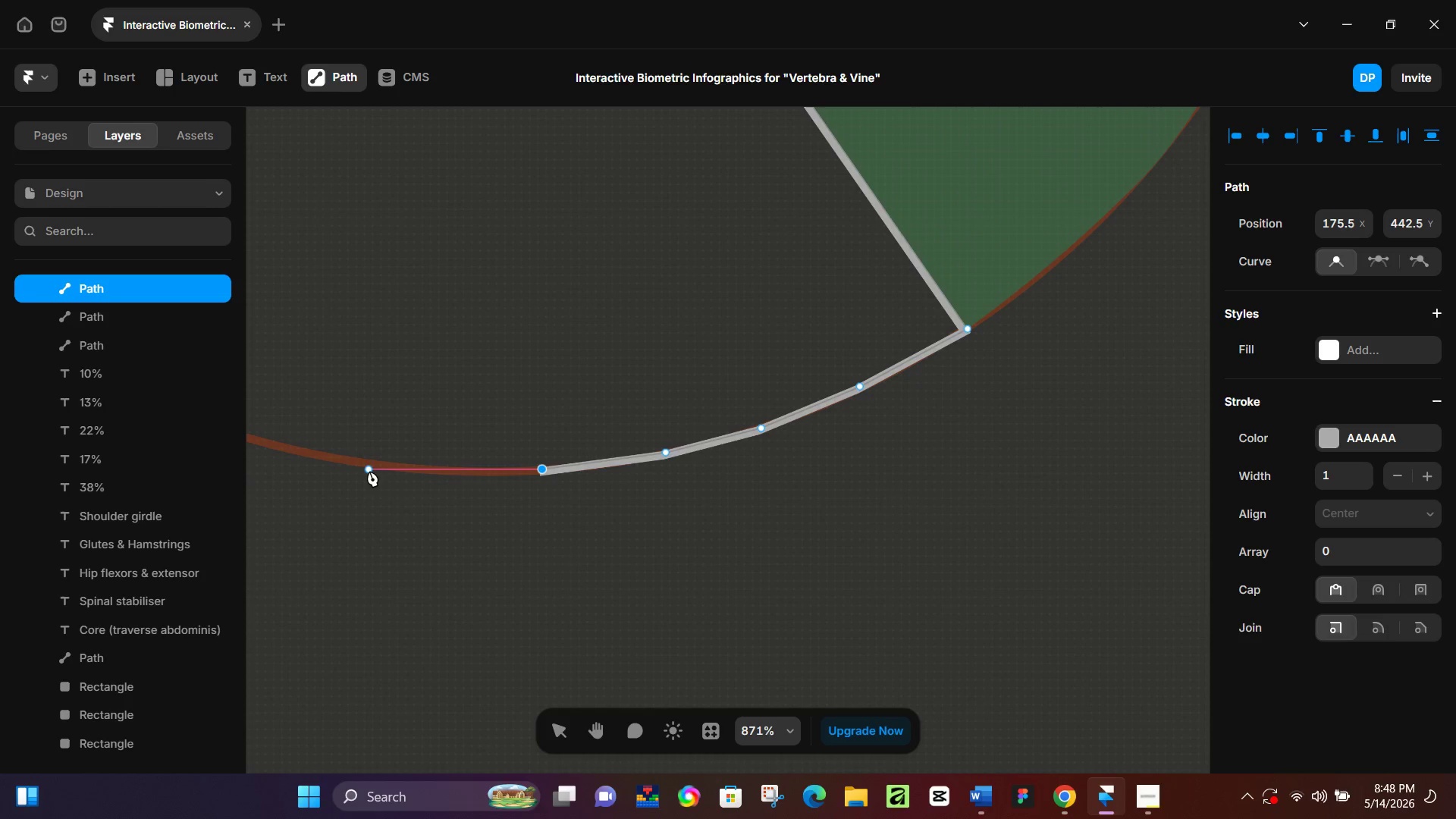 
left_click([375, 464])
 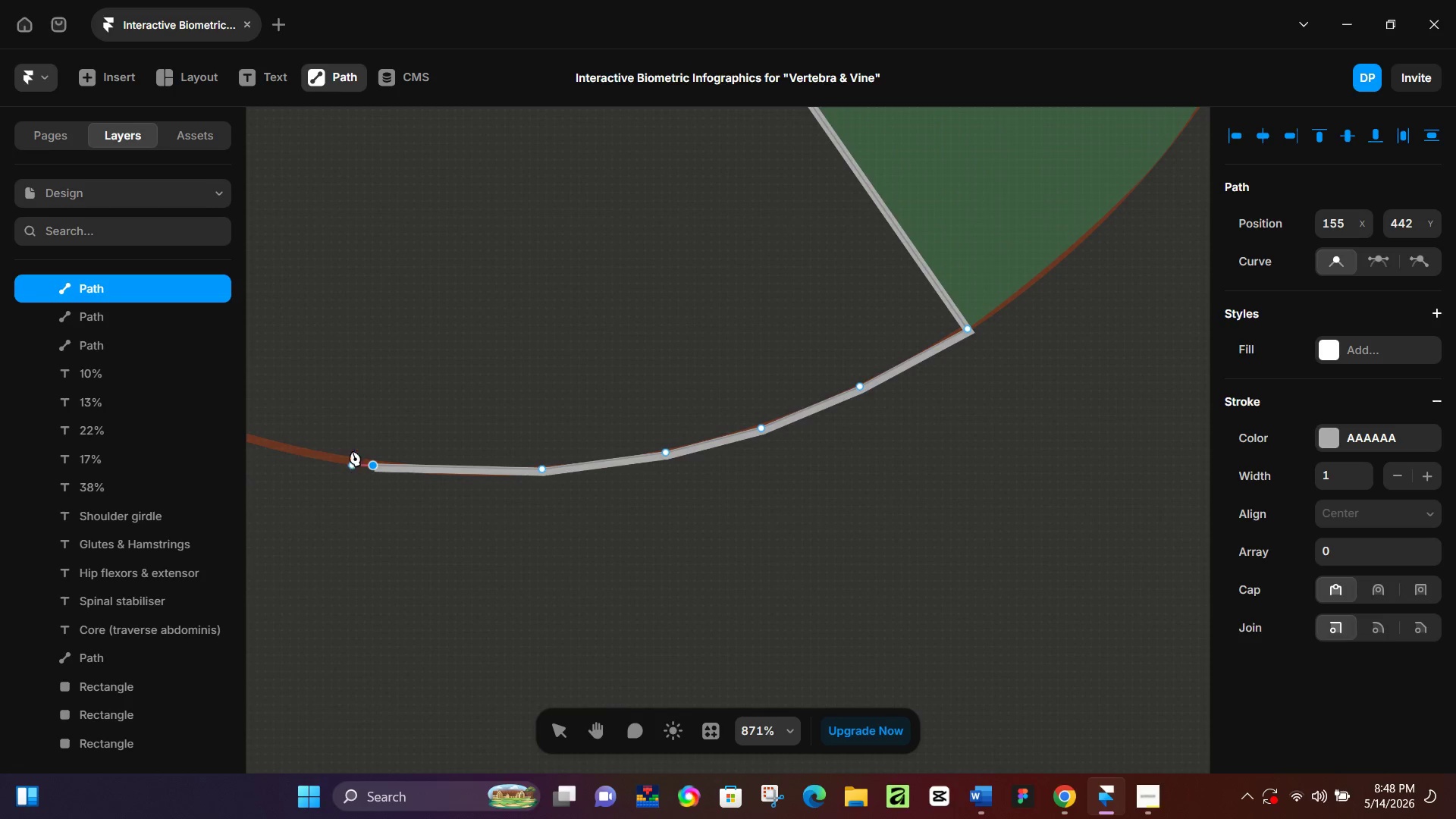 
hold_key(key=Space, duration=0.58)
 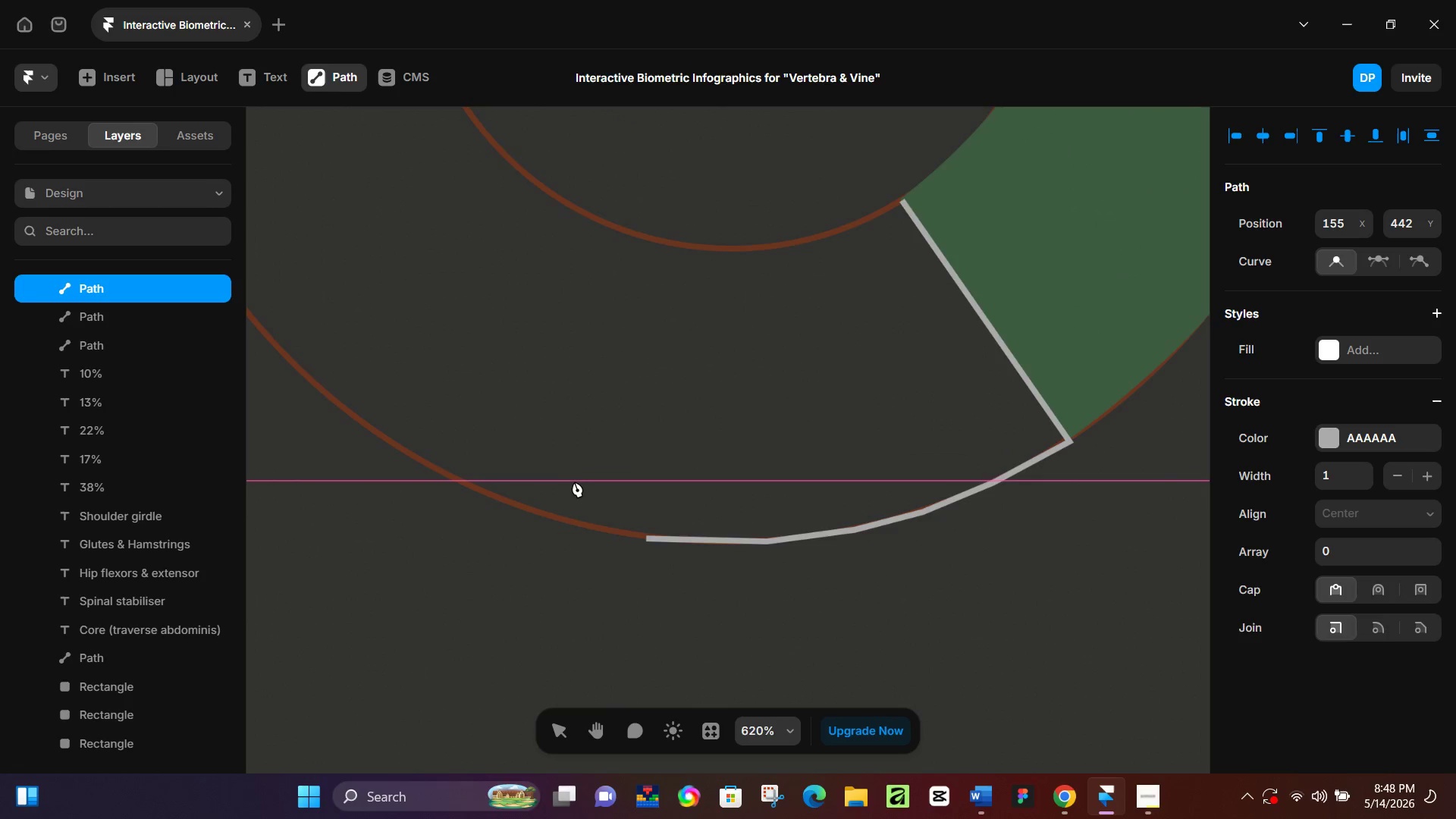 
left_click_drag(start_coordinate=[373, 392], to_coordinate=[673, 485])
 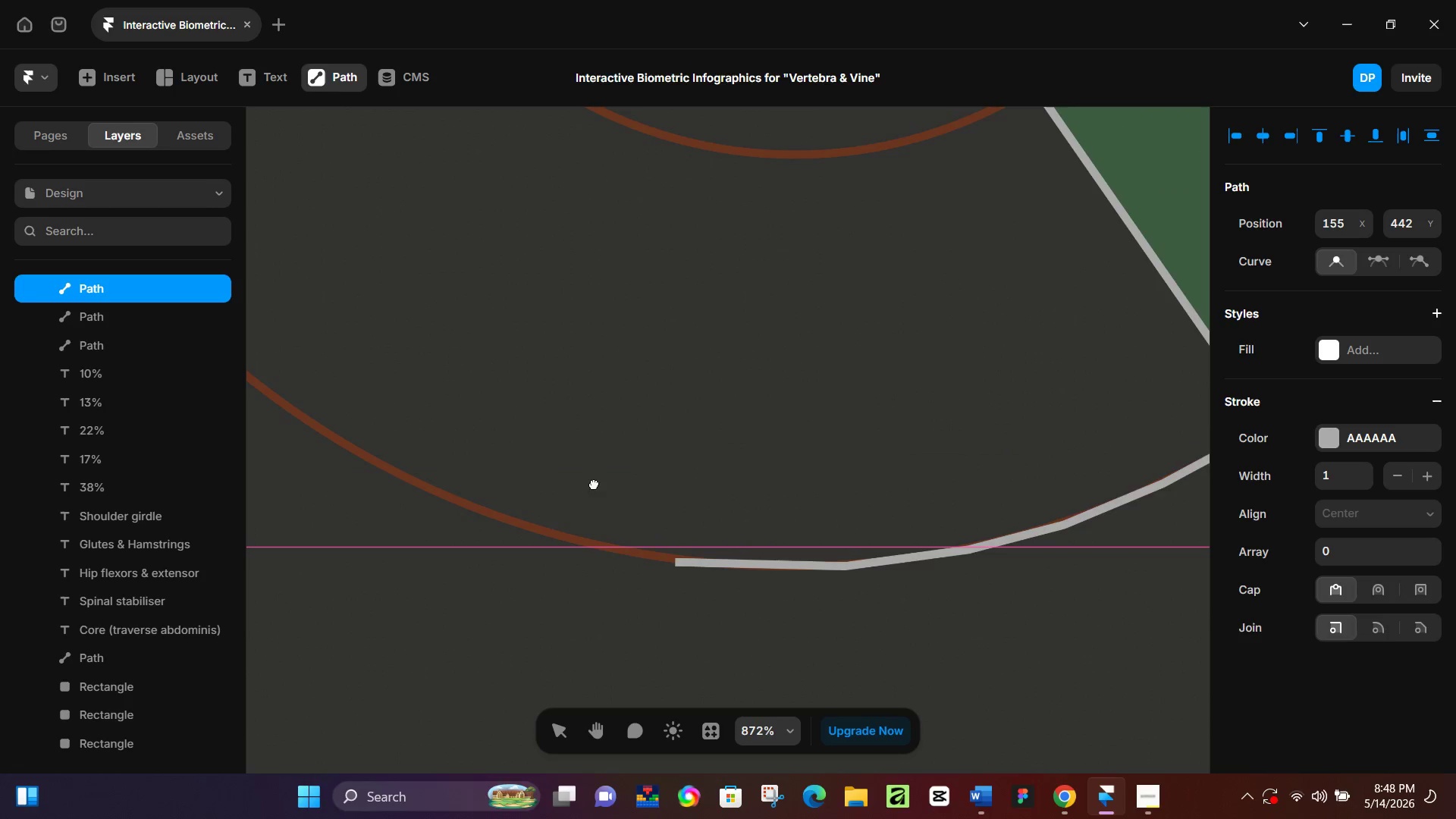 
hold_key(key=ControlLeft, duration=0.44)
scroll: coordinate [574, 482], scroll_direction: down, amount: 4.0
 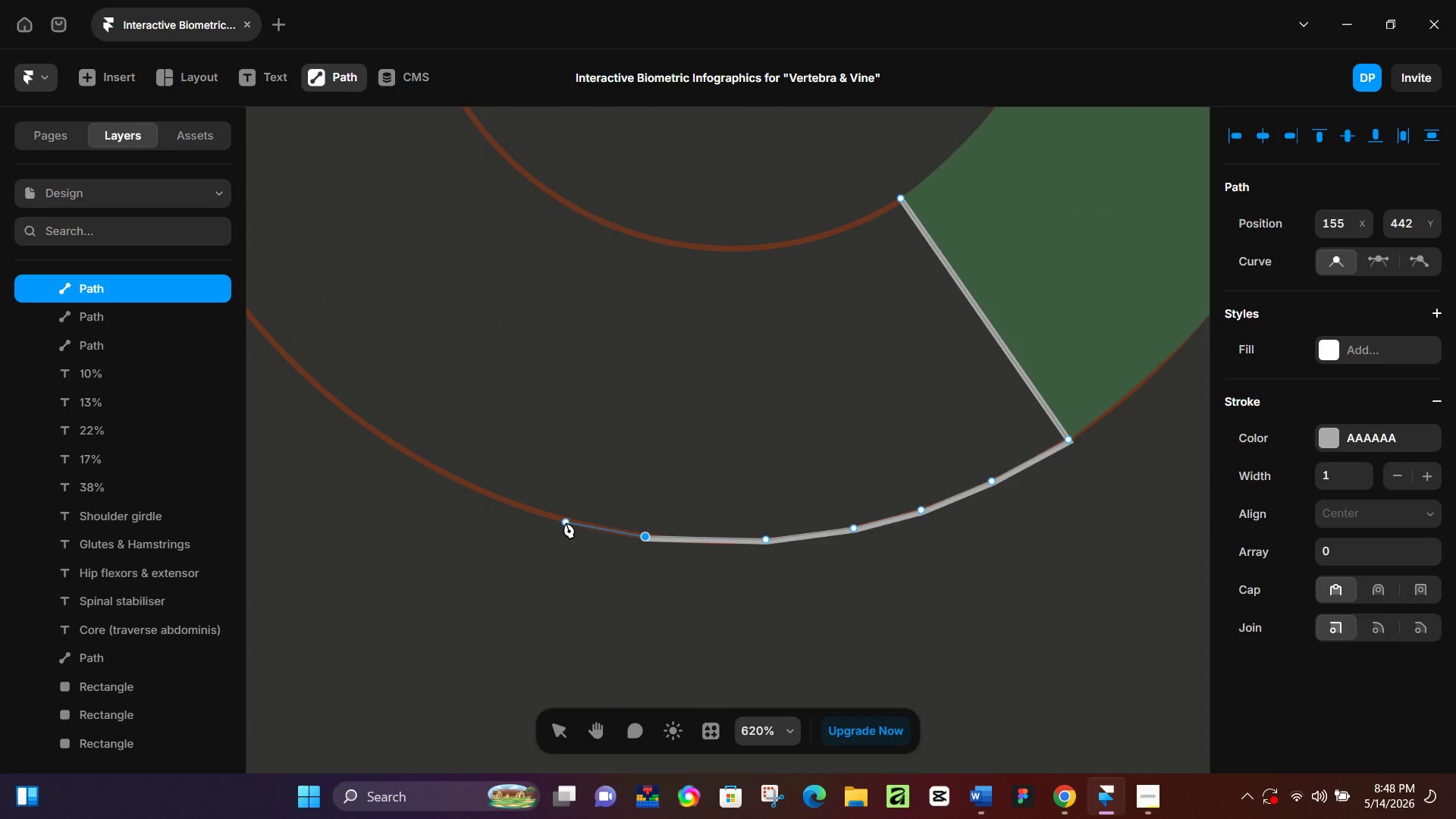 
left_click([566, 521])
 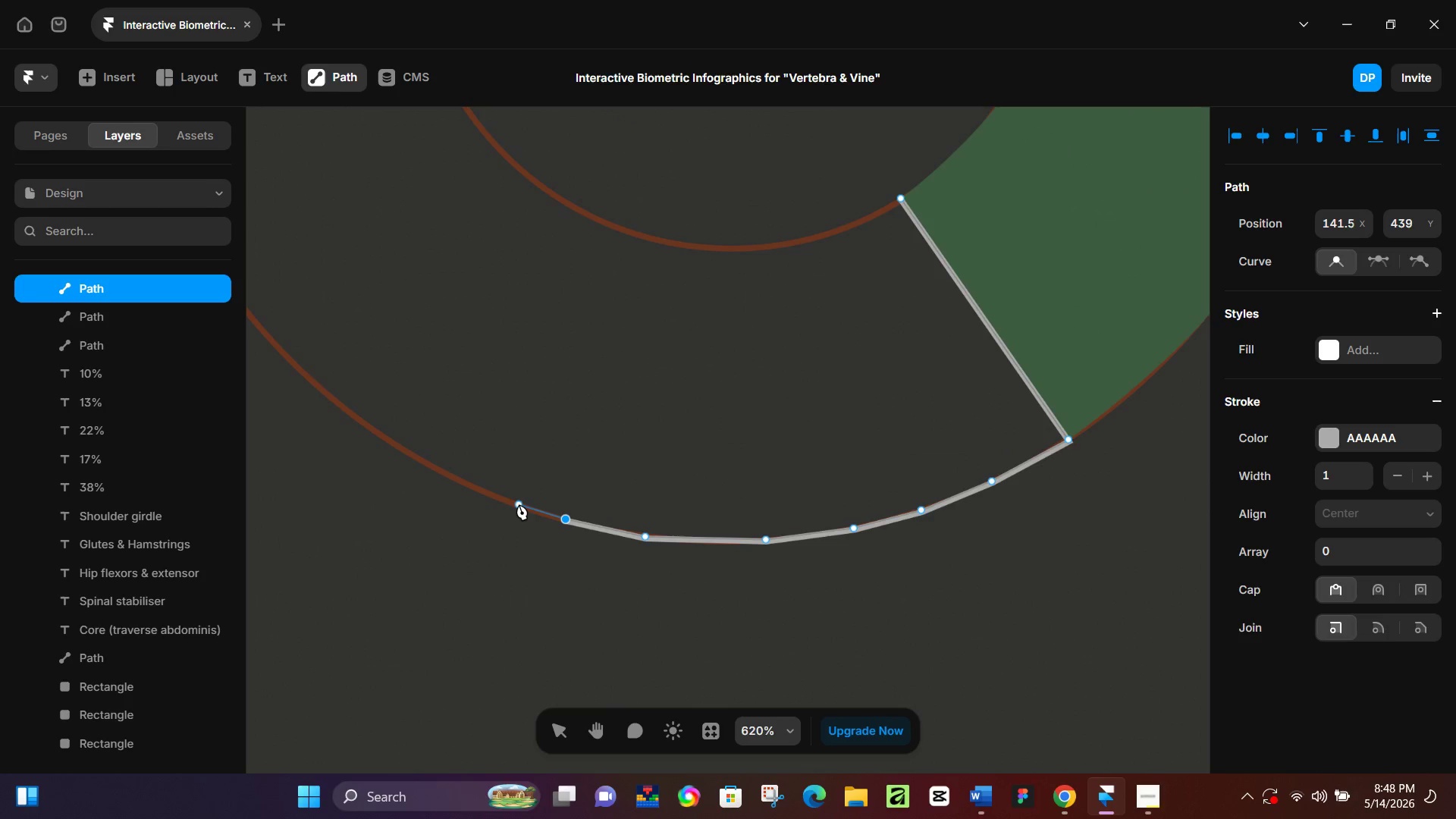 
left_click([517, 504])
 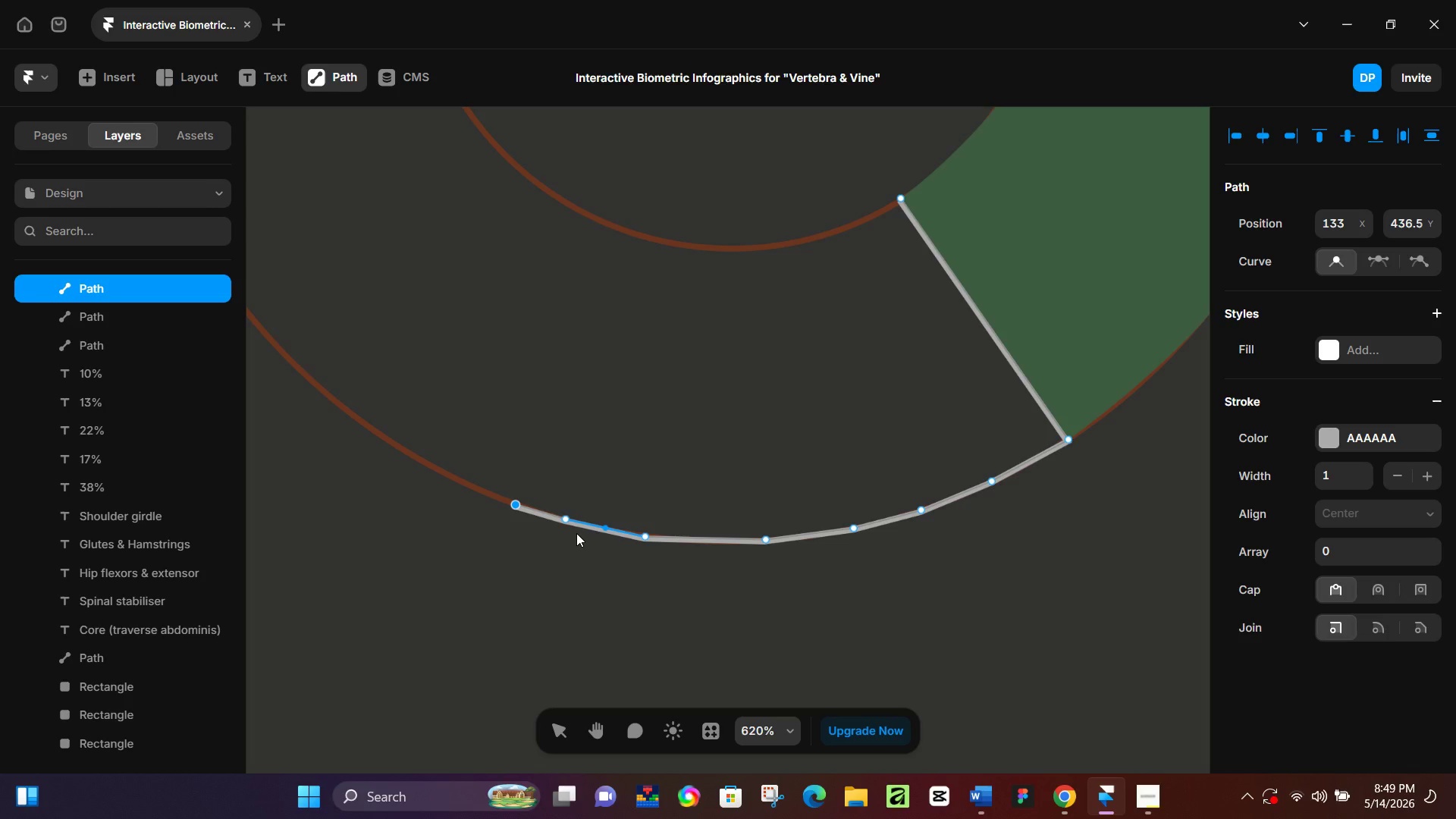 
wait(68.14)
 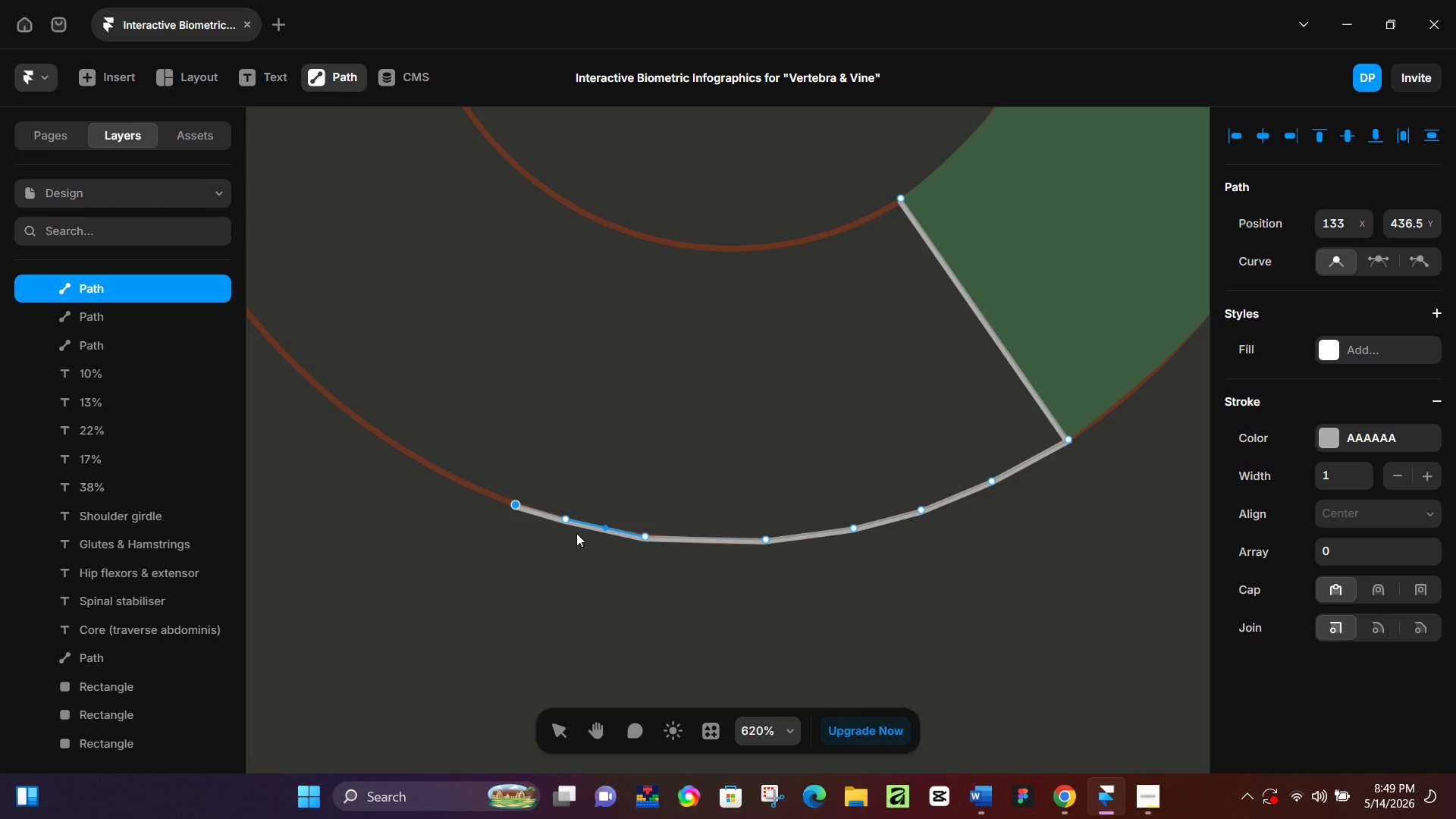 
left_click([401, 450])
 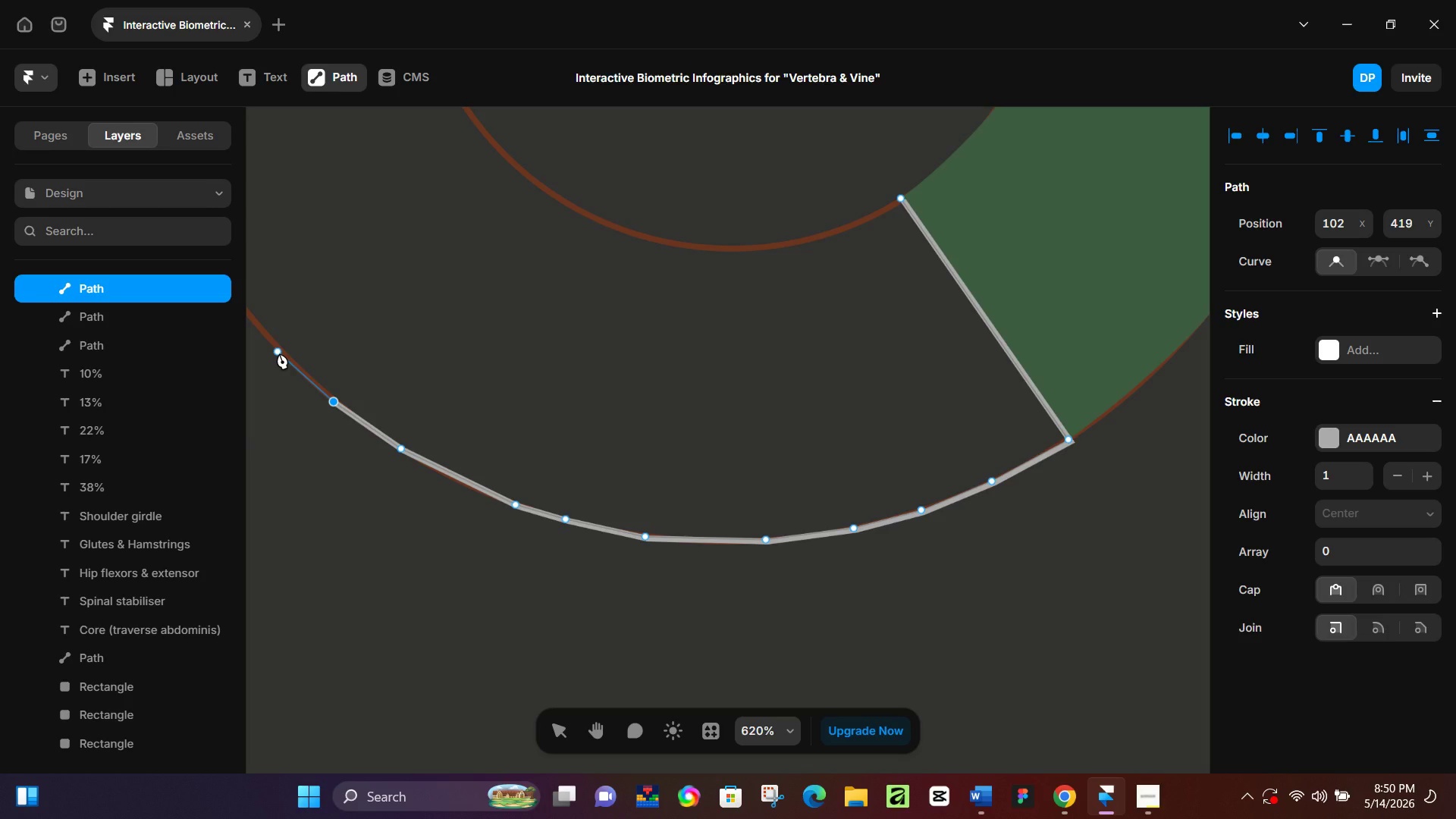 
wait(10.27)
 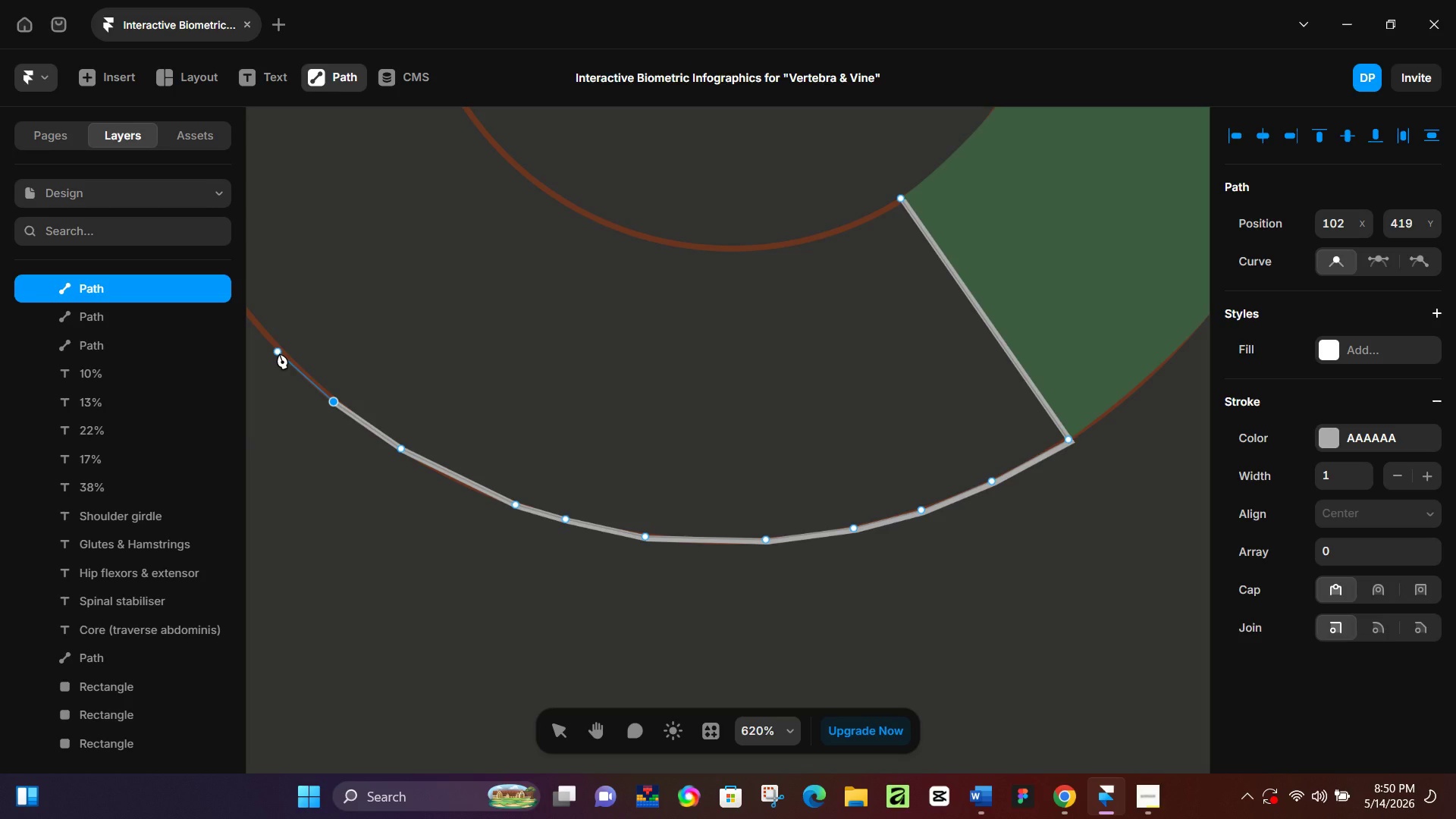 
left_click([297, 368])
 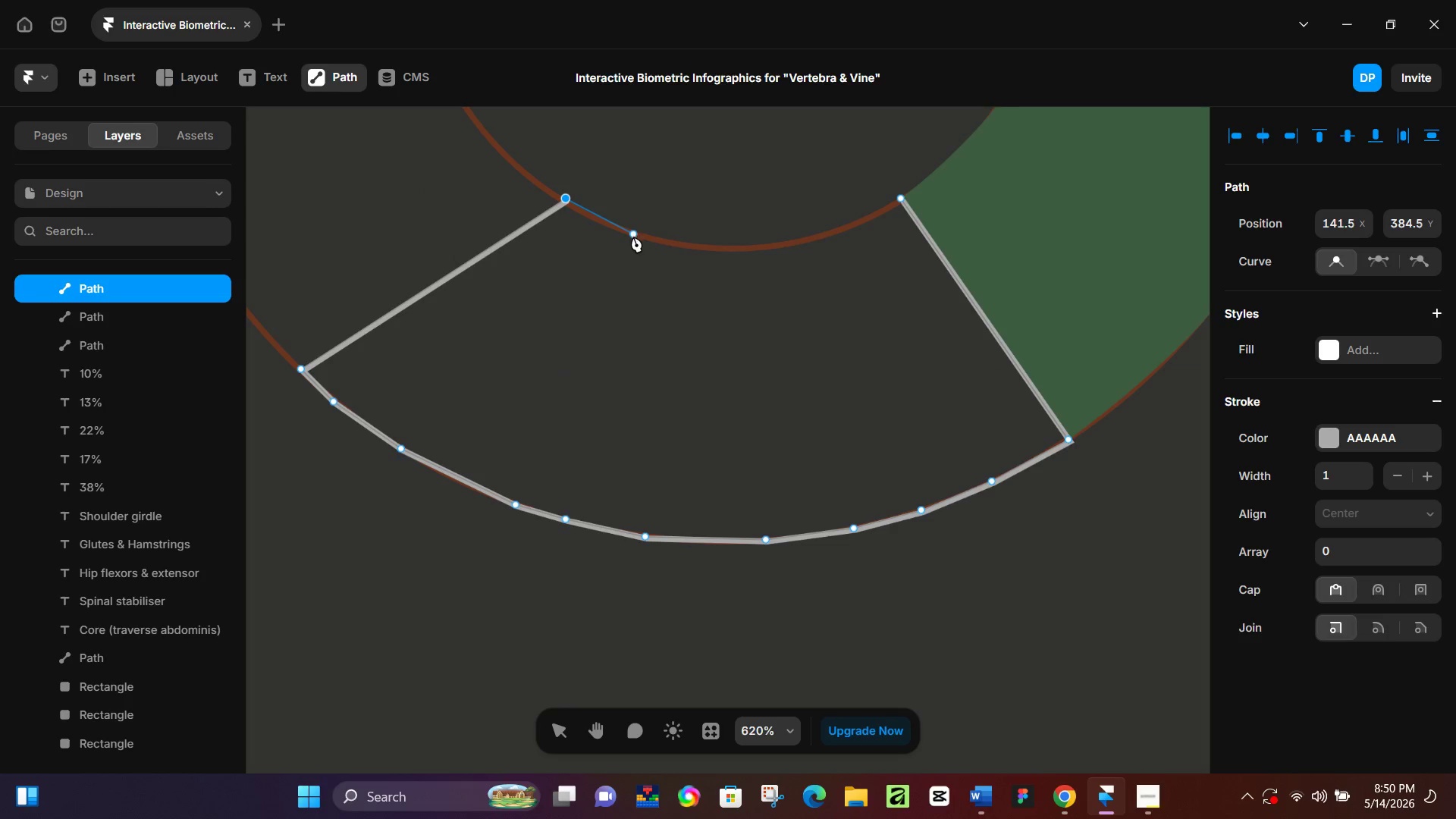 
wait(5.47)
 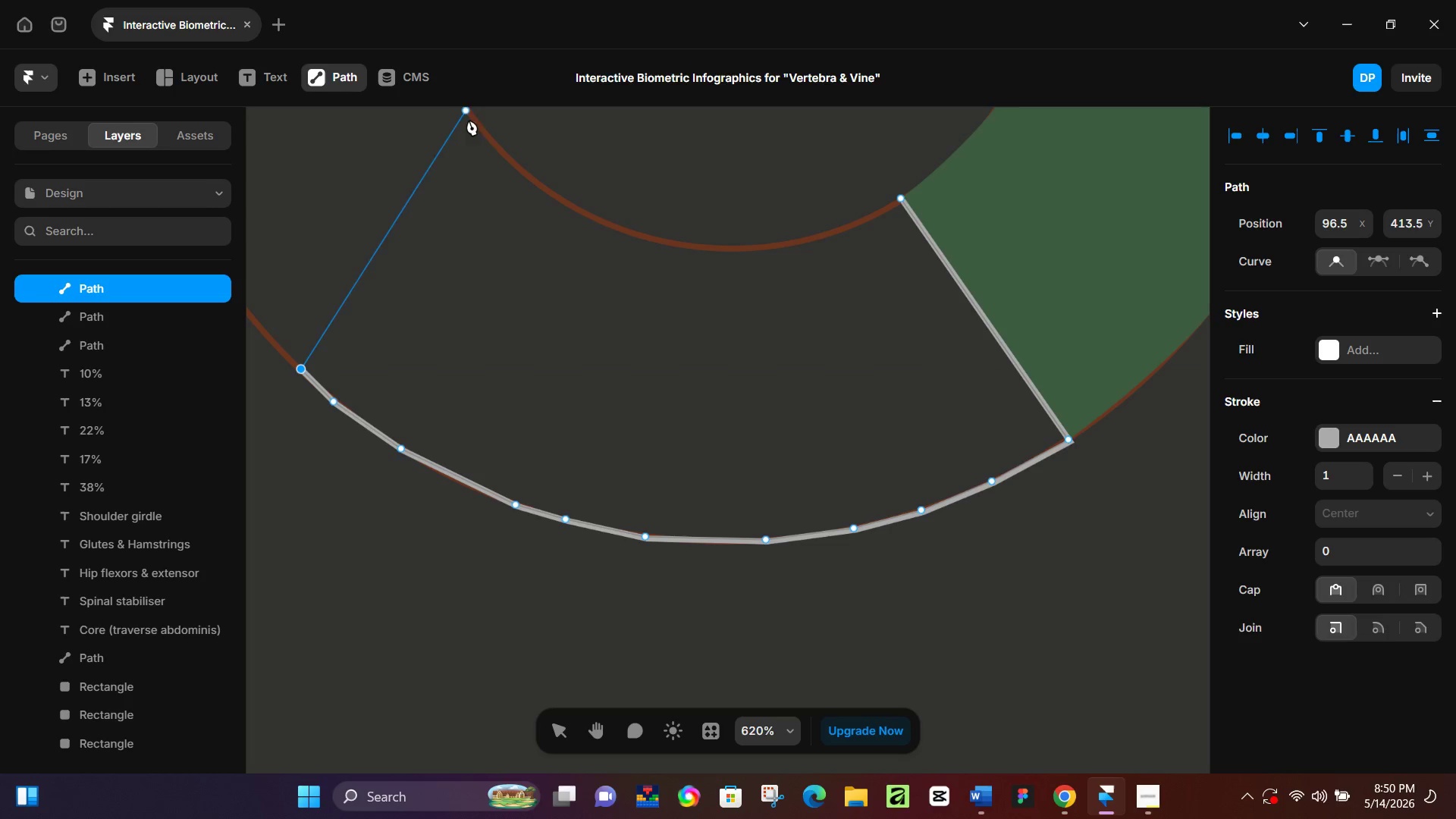 
left_click([602, 221])
 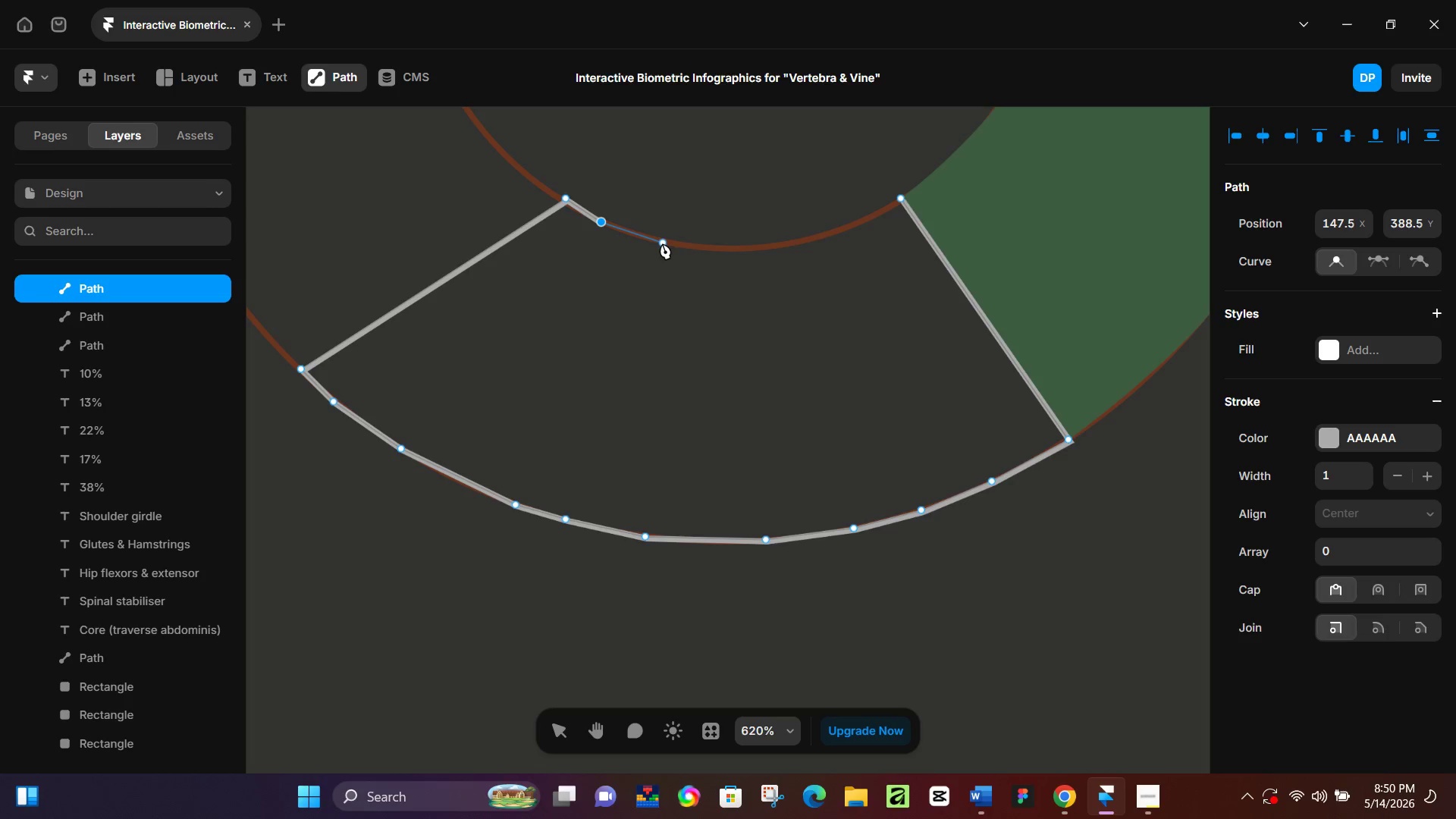 
left_click([662, 243])
 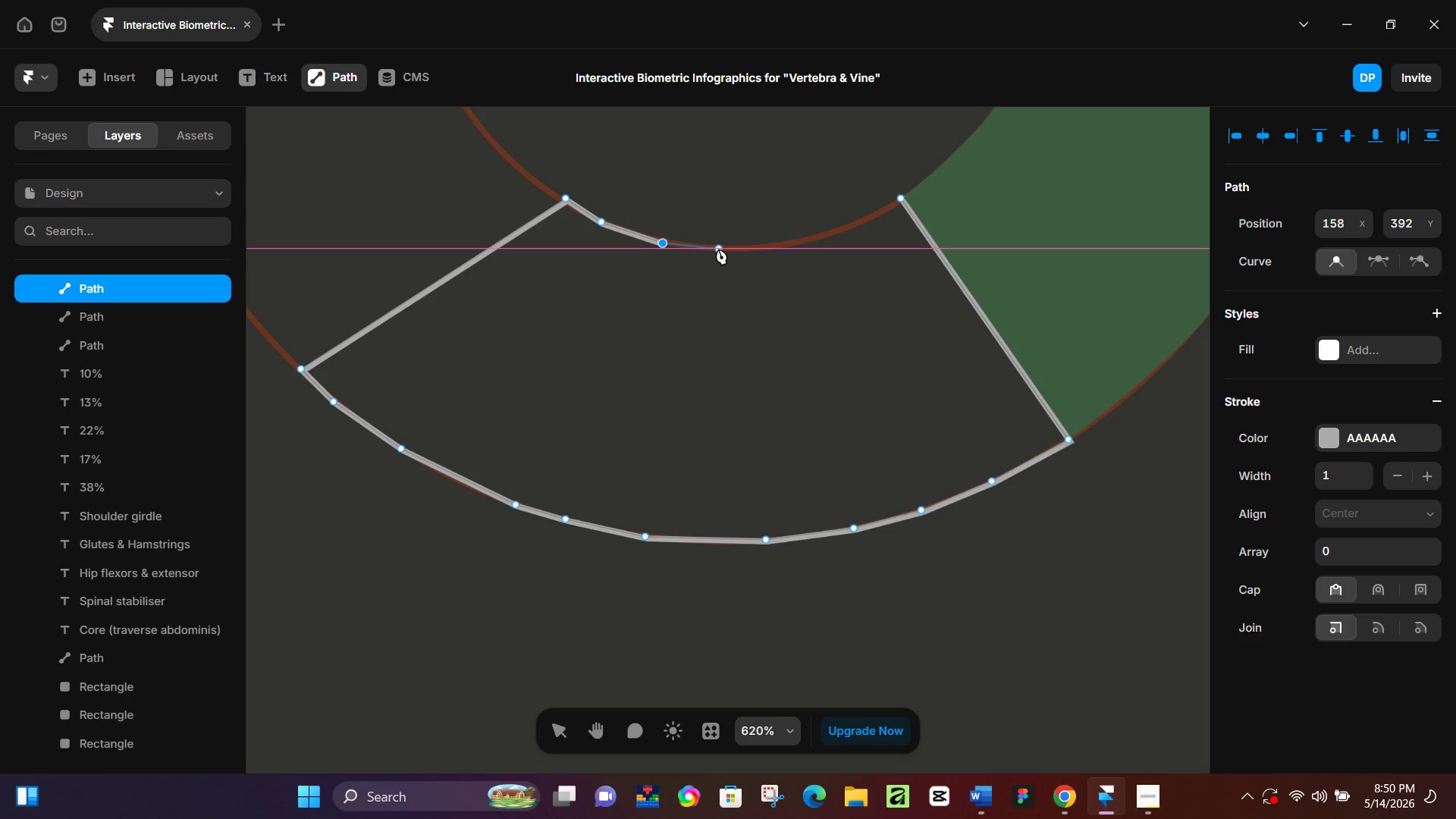 
left_click([718, 249])
 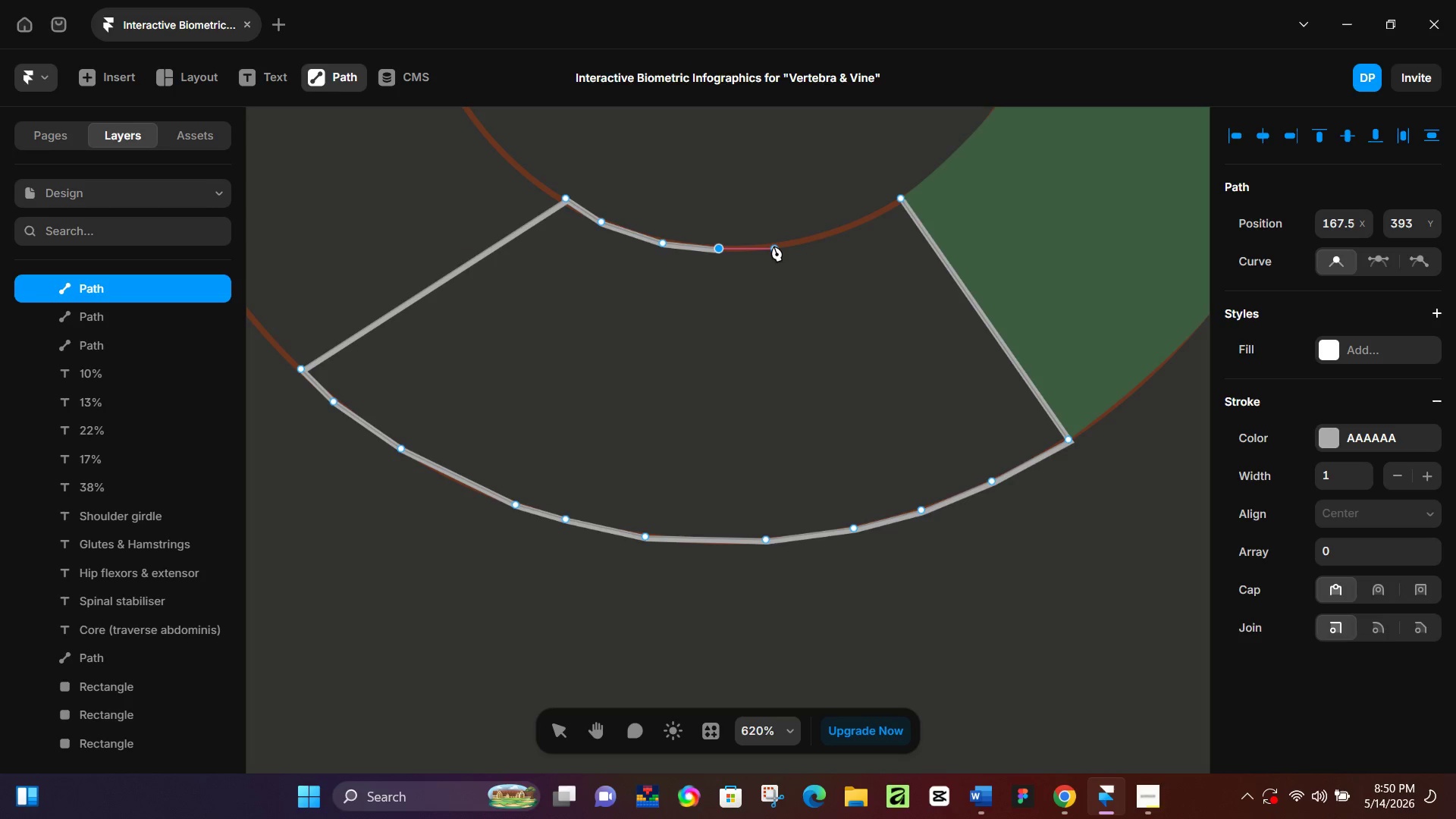 
left_click([774, 246])
 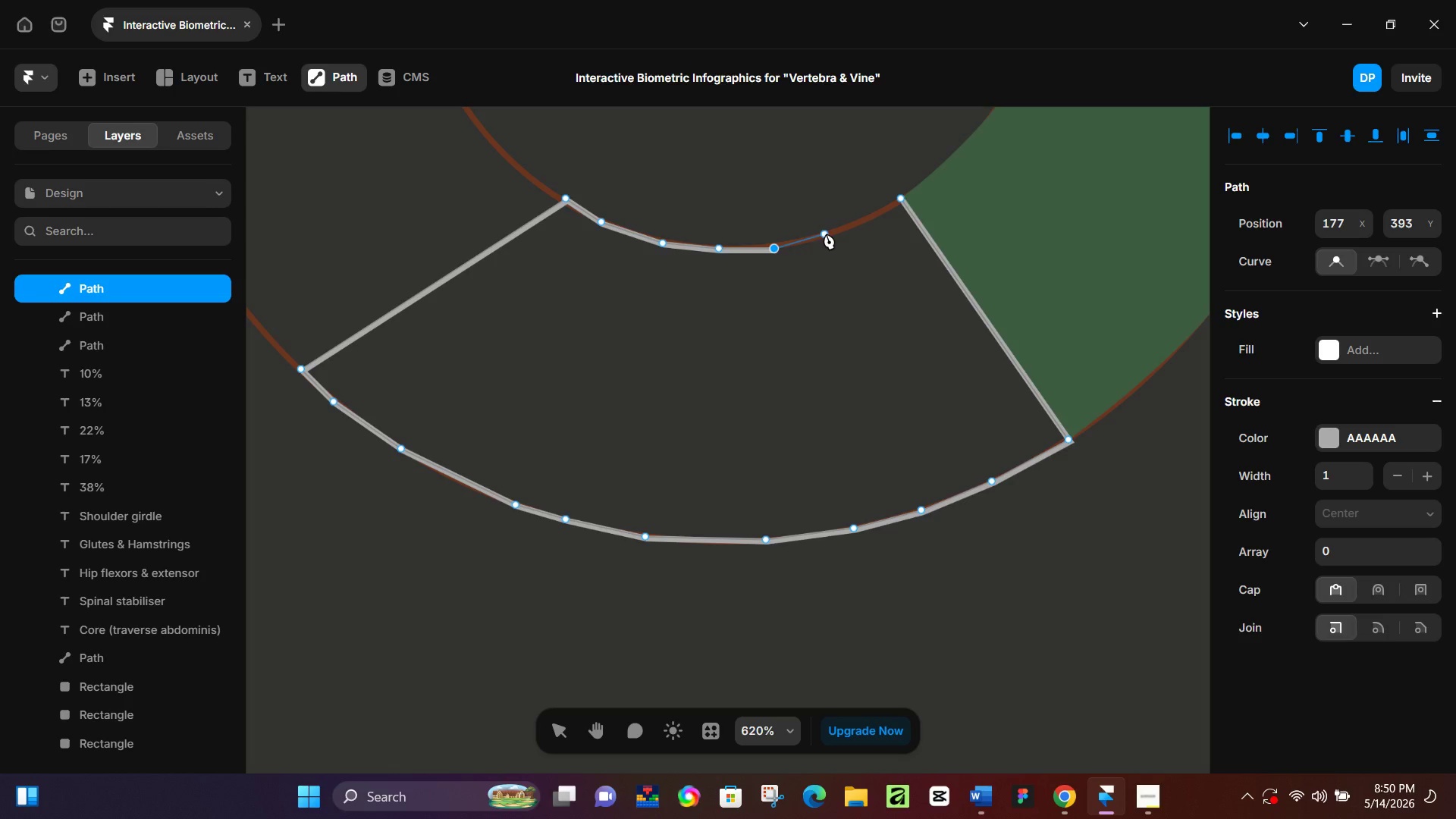 
left_click([826, 234])
 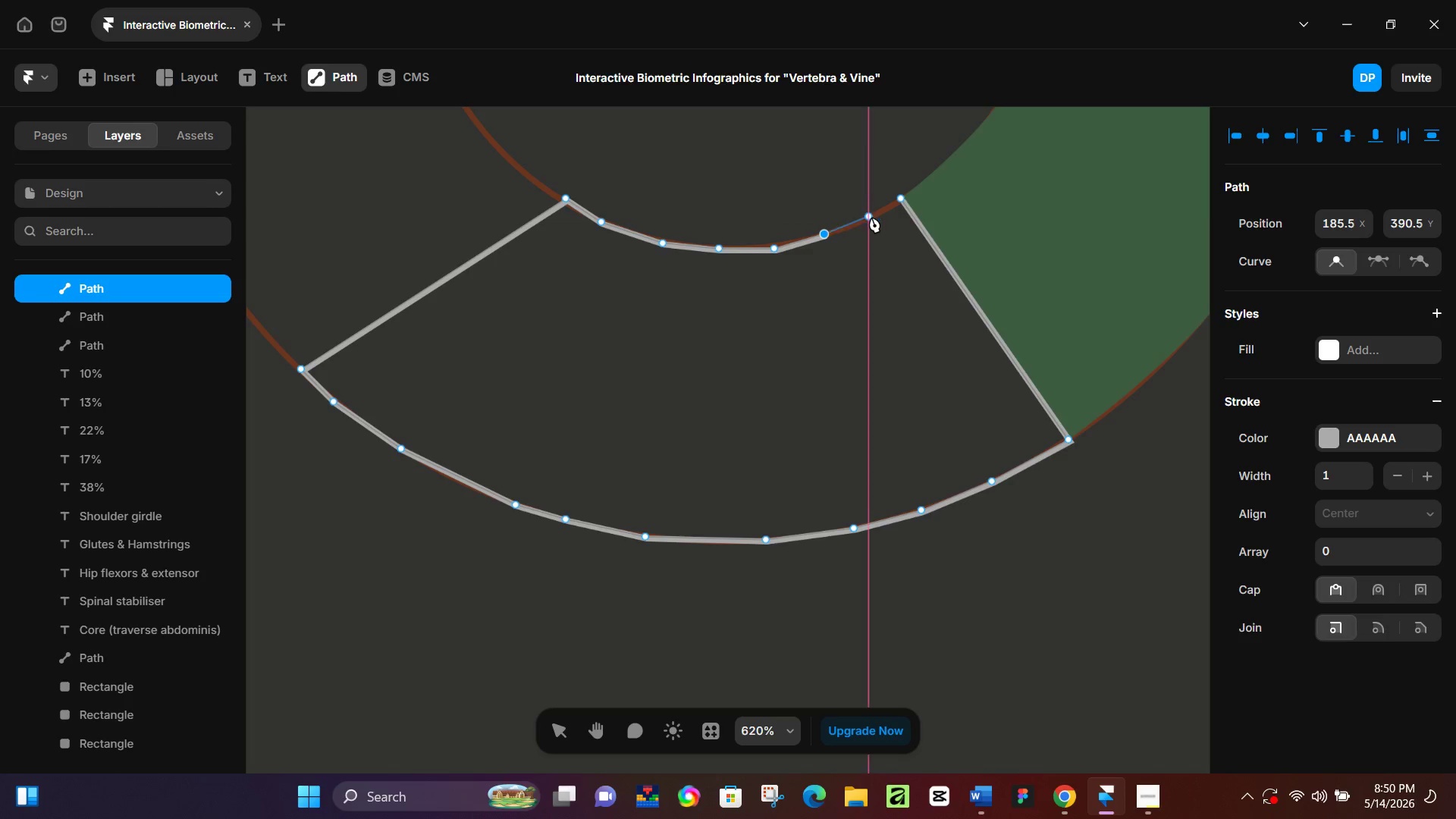 
left_click([871, 217])
 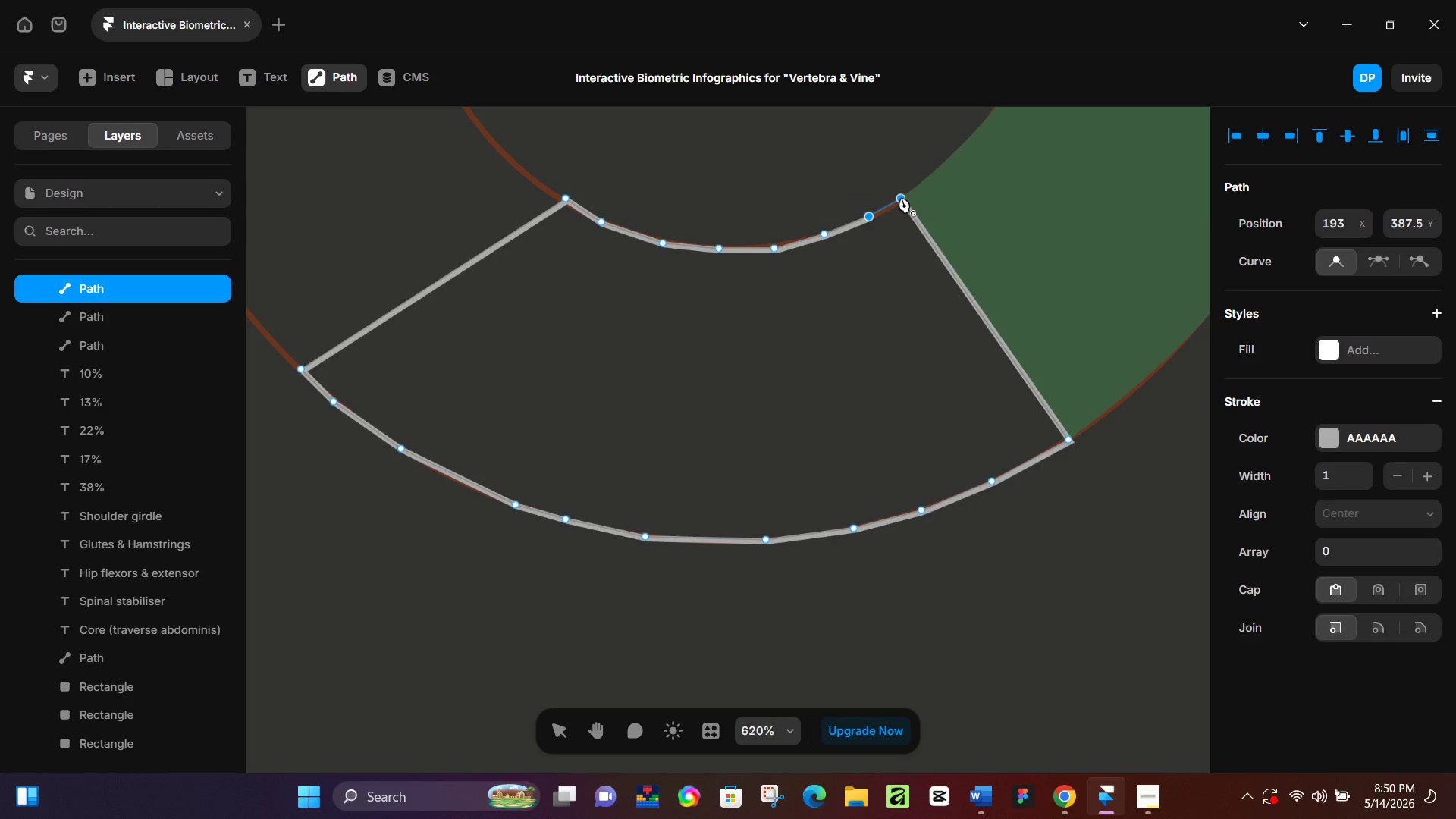 
left_click([902, 197])
 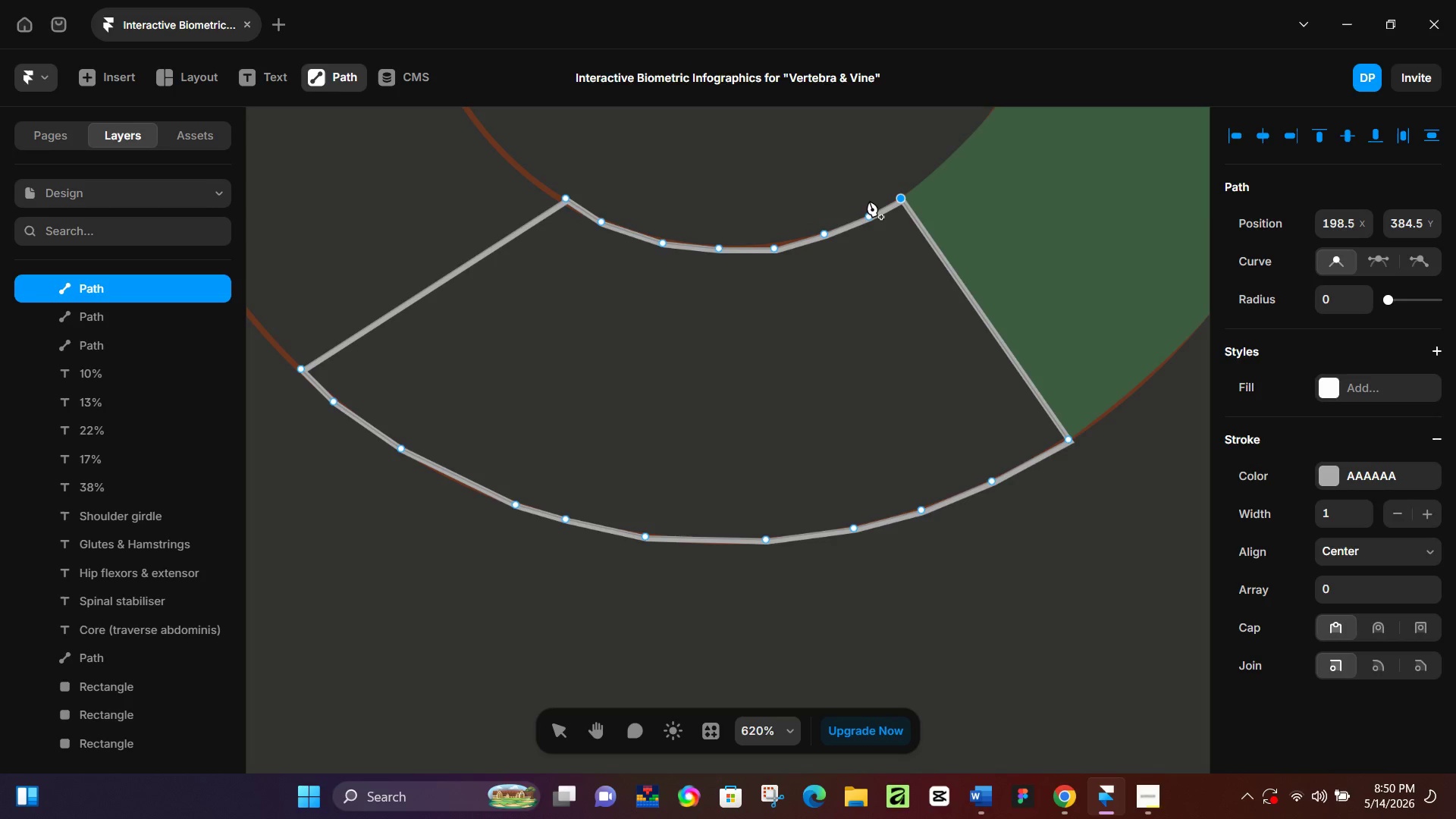 
key(Control+Z)
 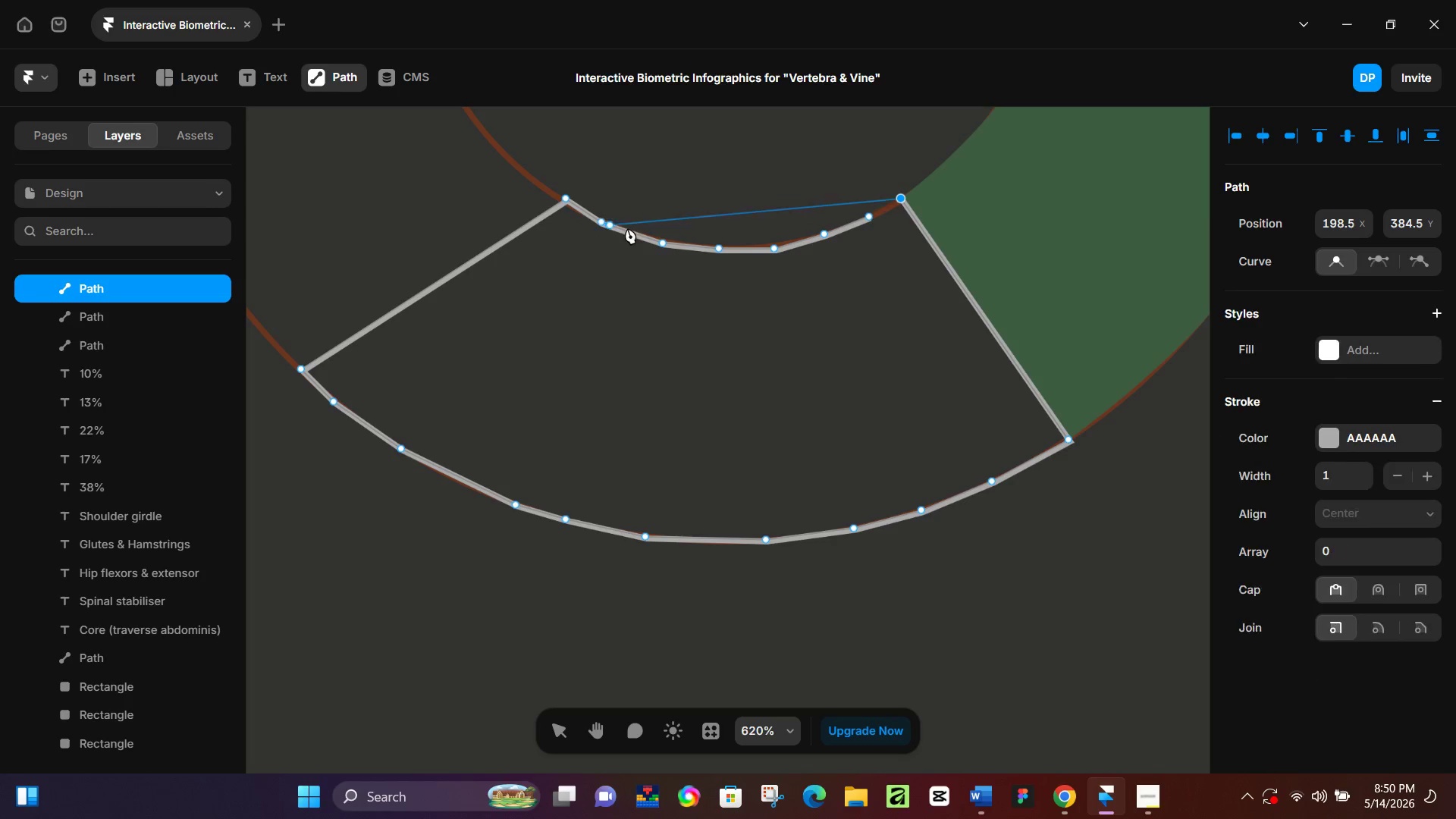 
key(Control+Z)
 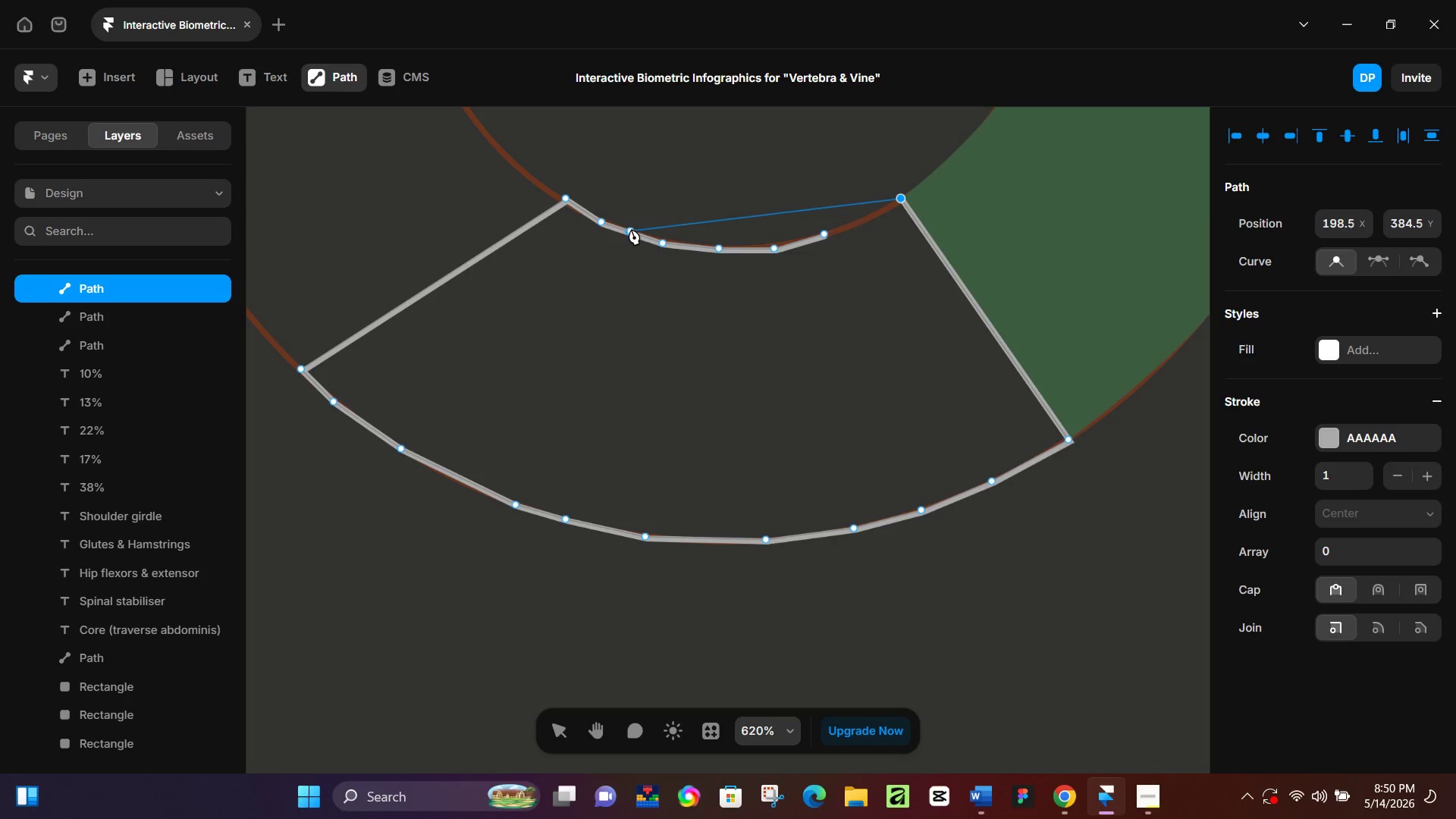 
key(Control+Z)
 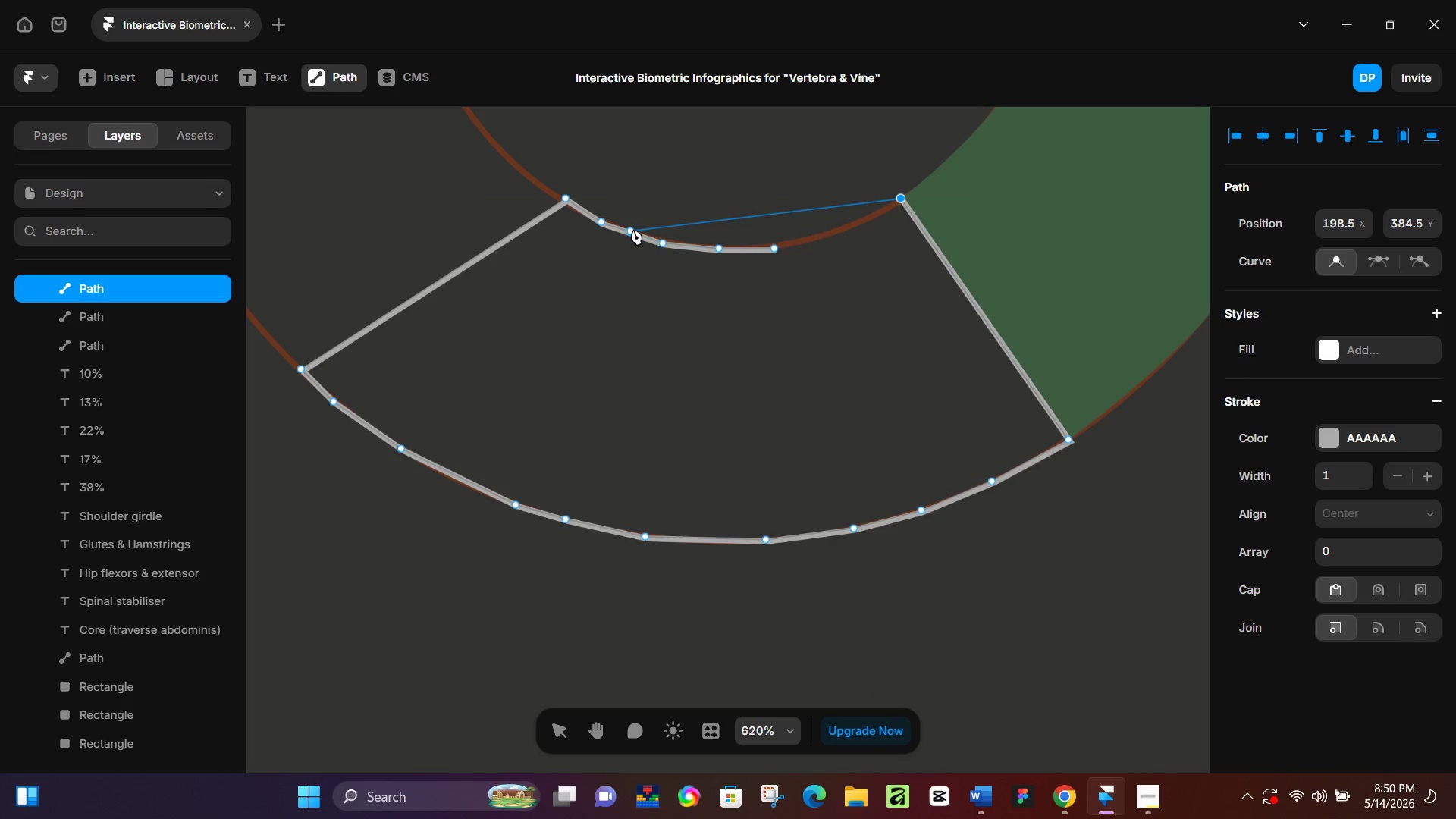 
key(Control+Z)
 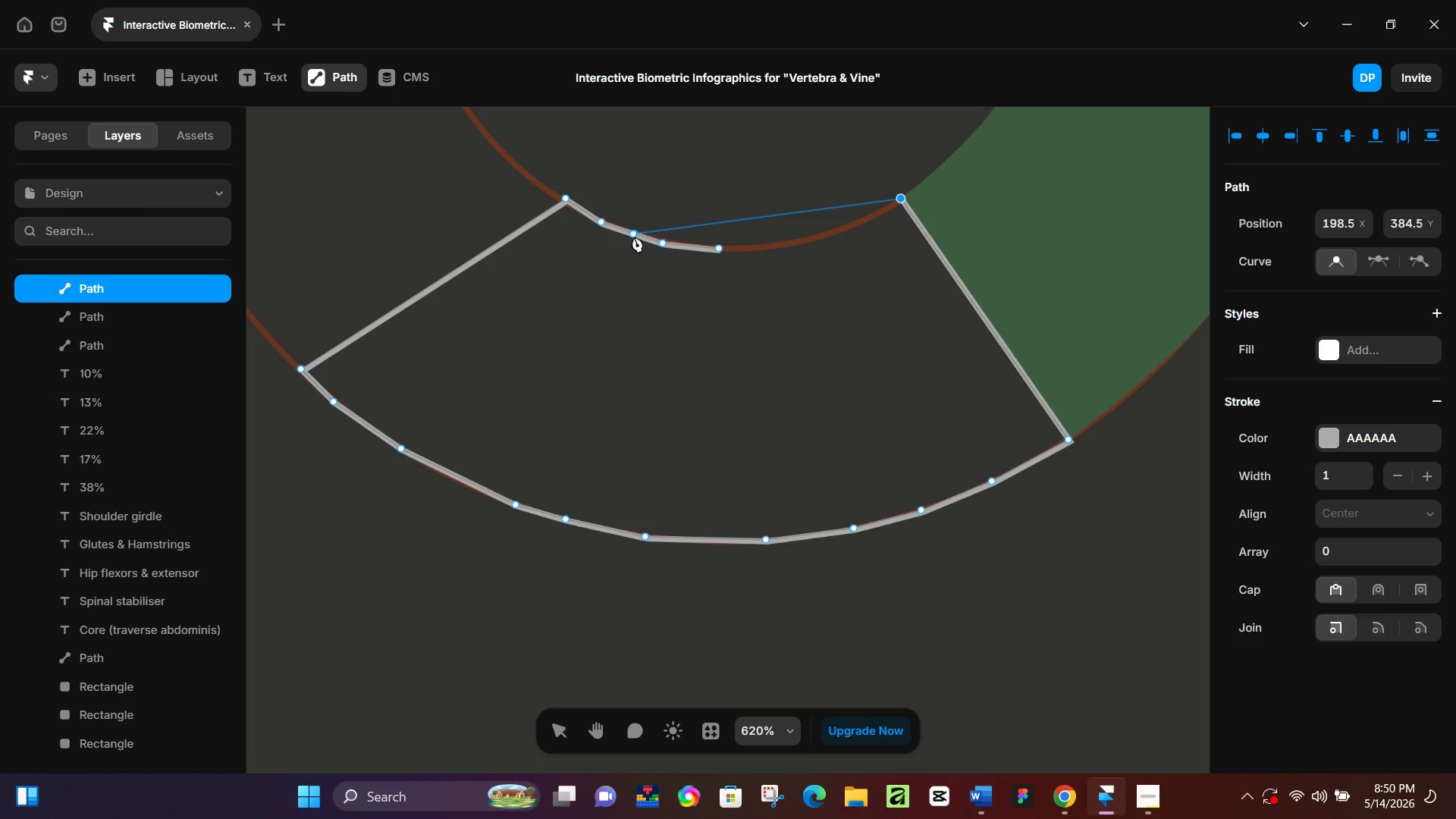 
key(Control+Z)
 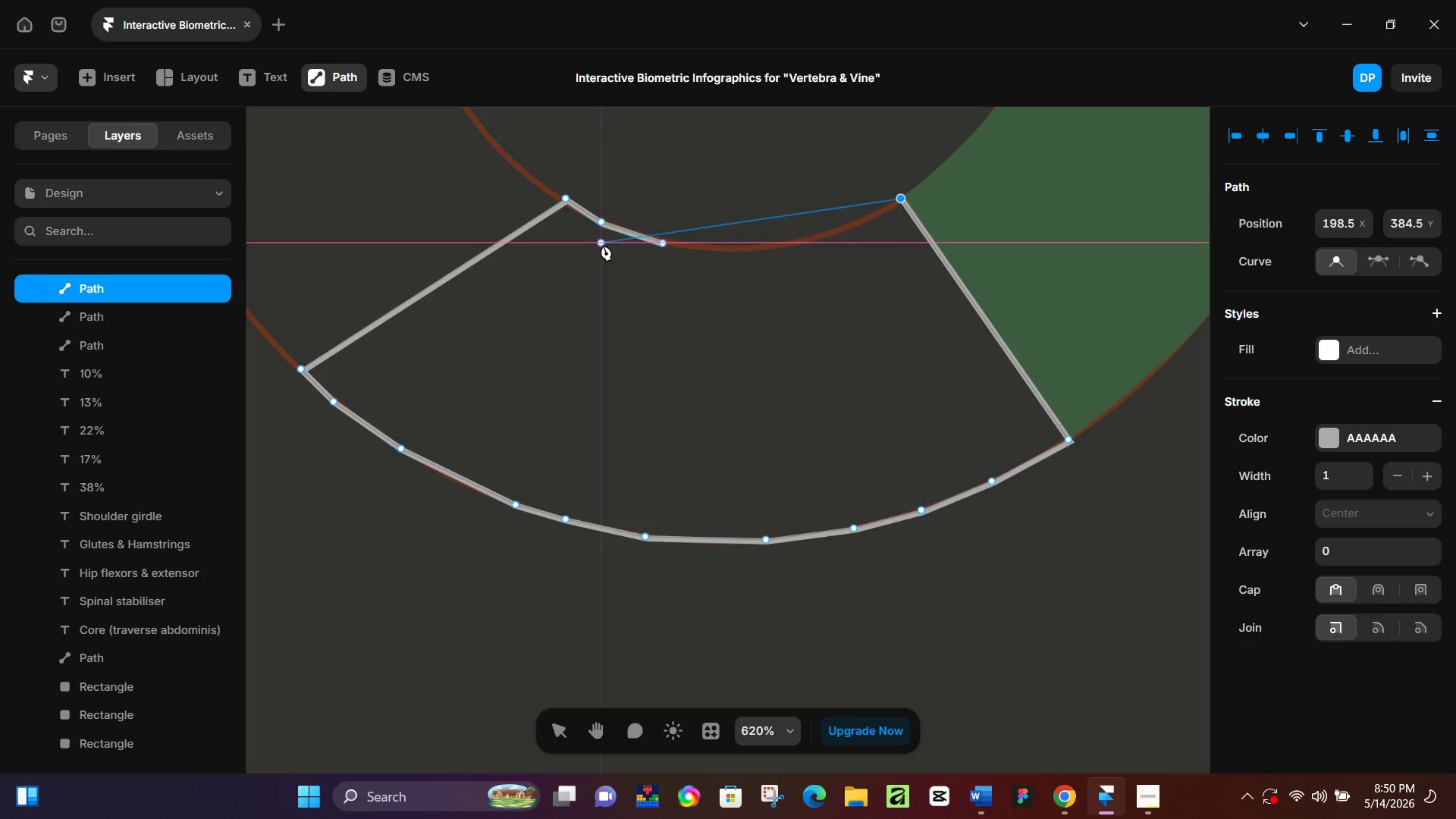 
key(Control+Z)
 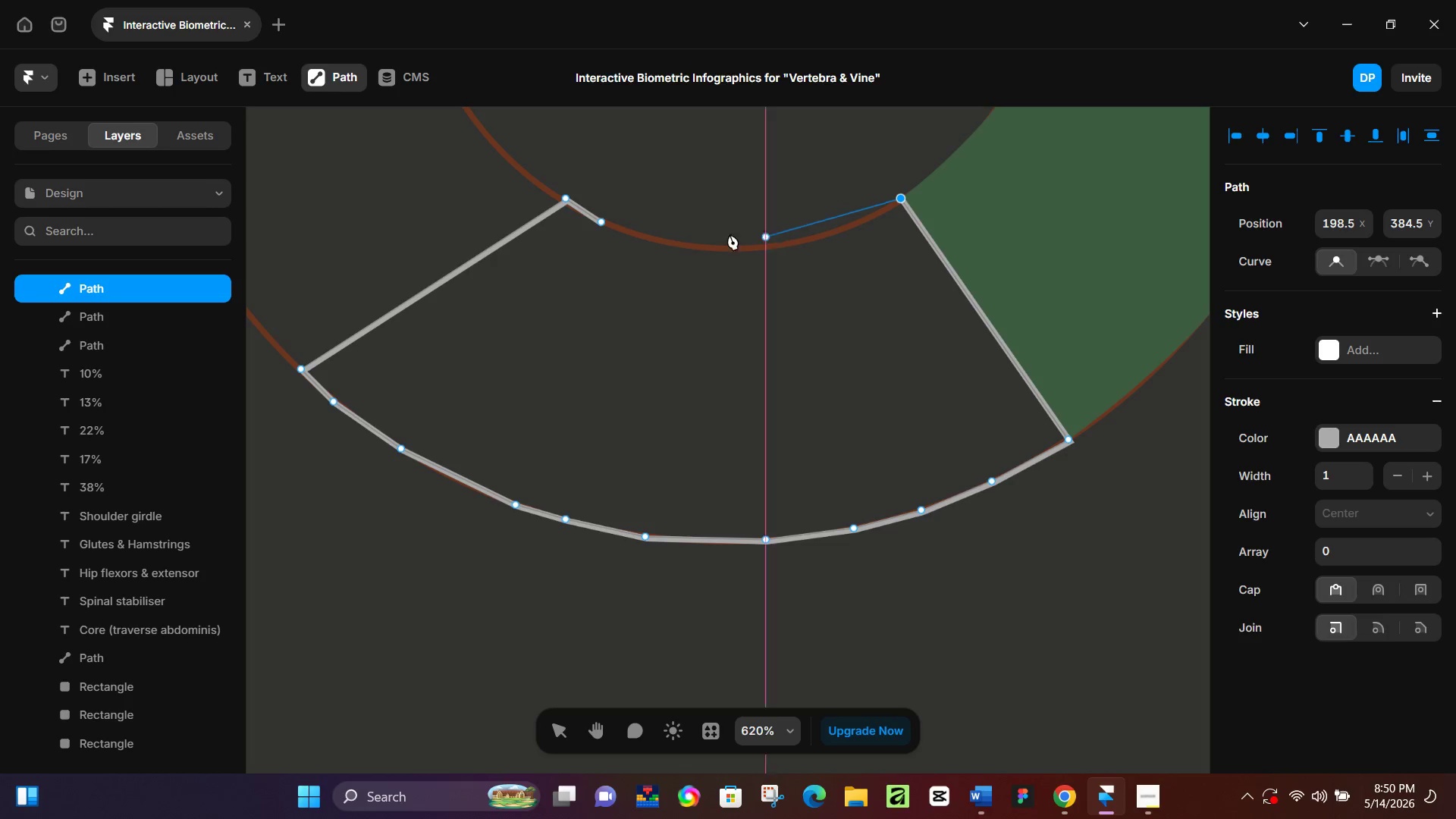 
key(Control+Z)
 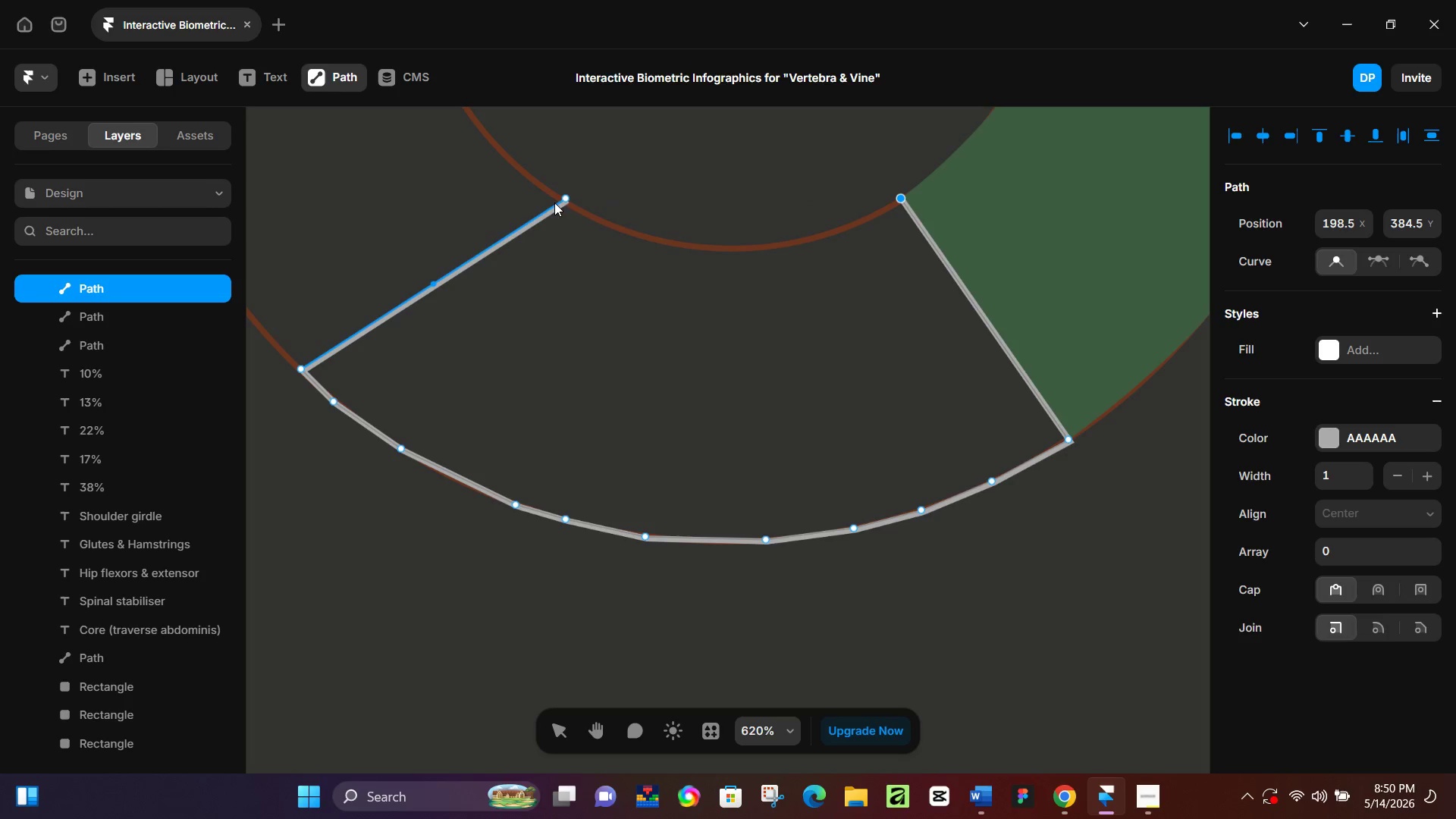 
key(Control+Z)
 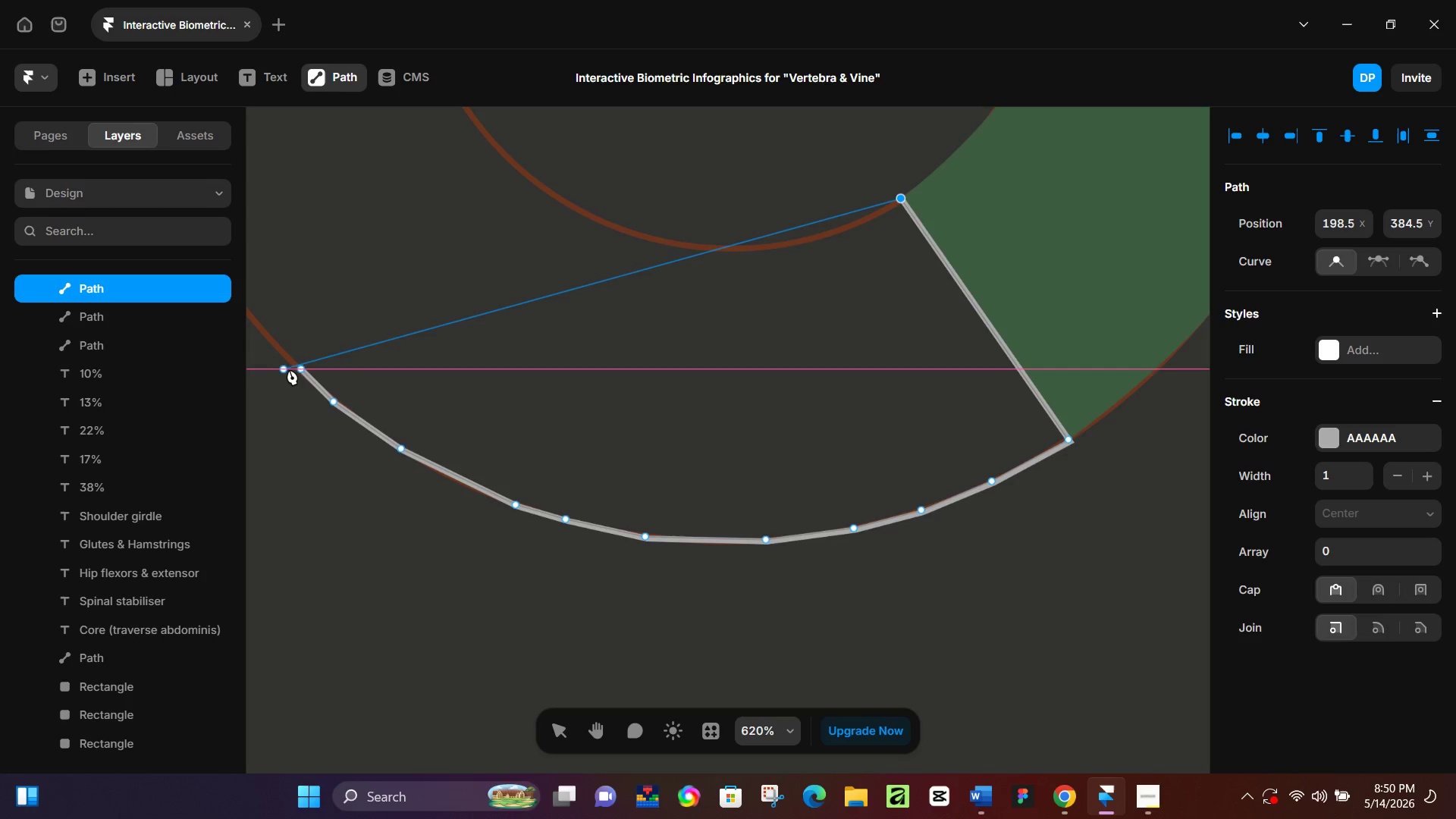 
left_click([300, 366])
 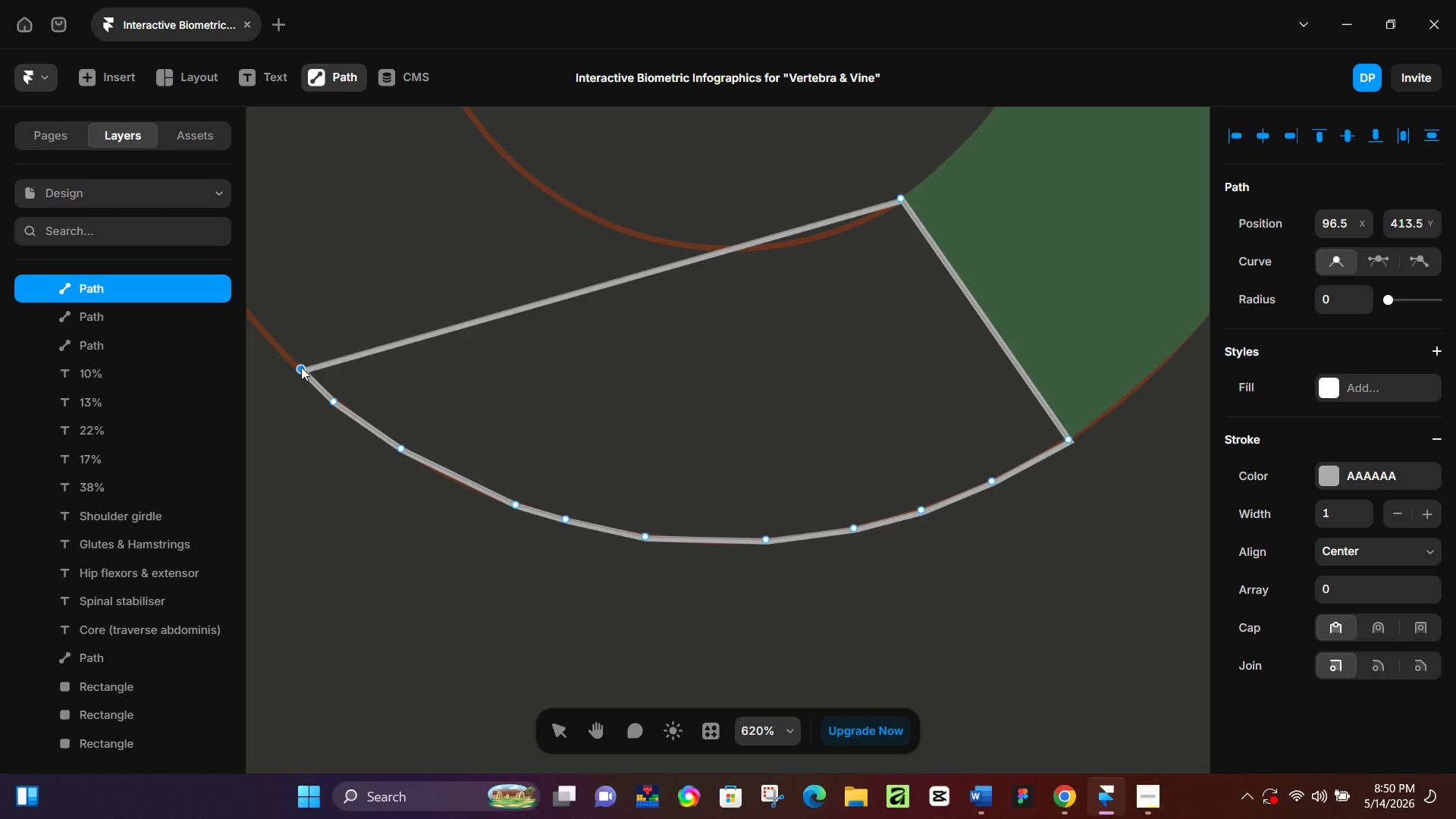 
key(Control+Z)
 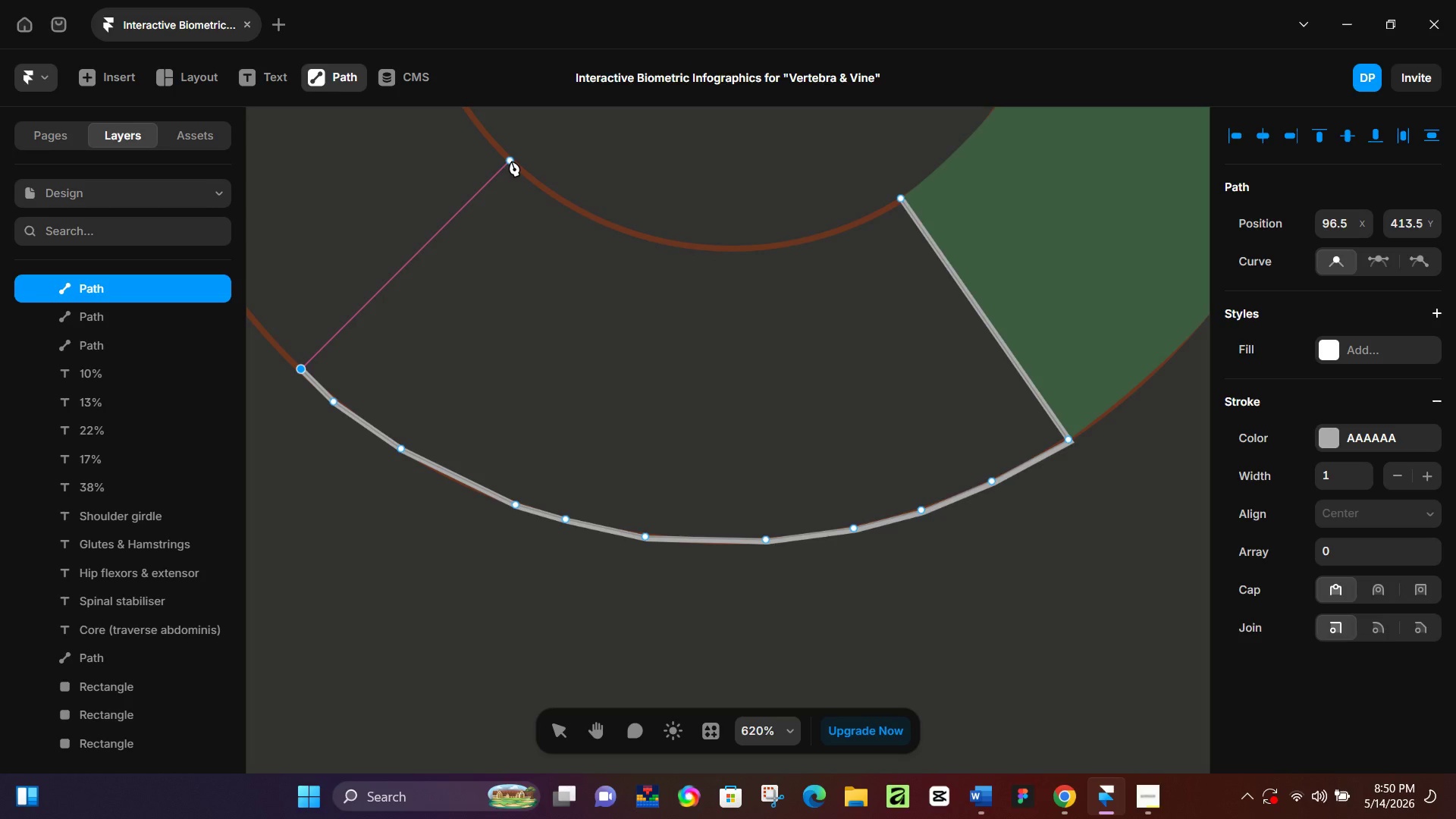 
left_click([511, 161])
 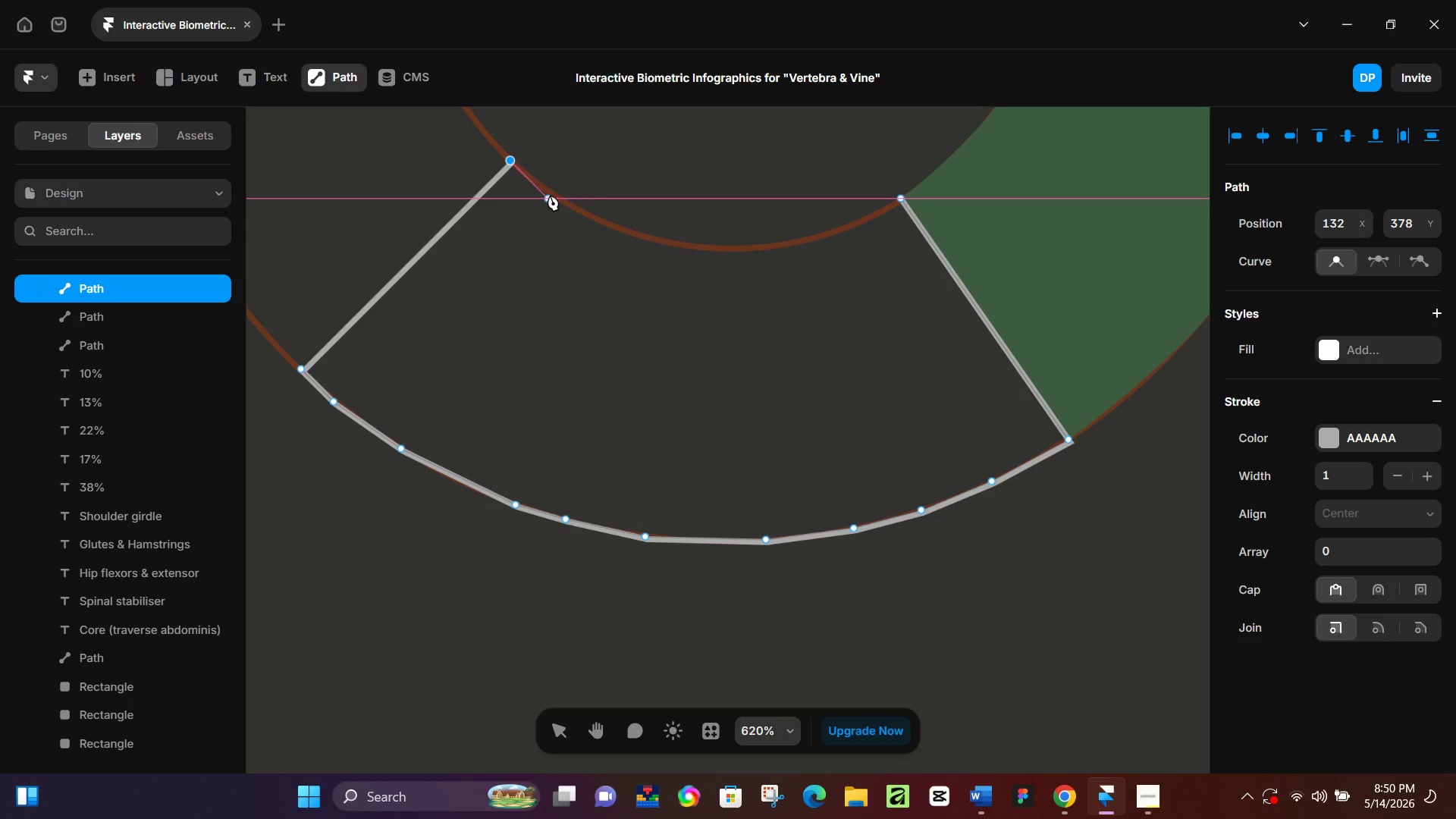 
left_click([552, 194])
 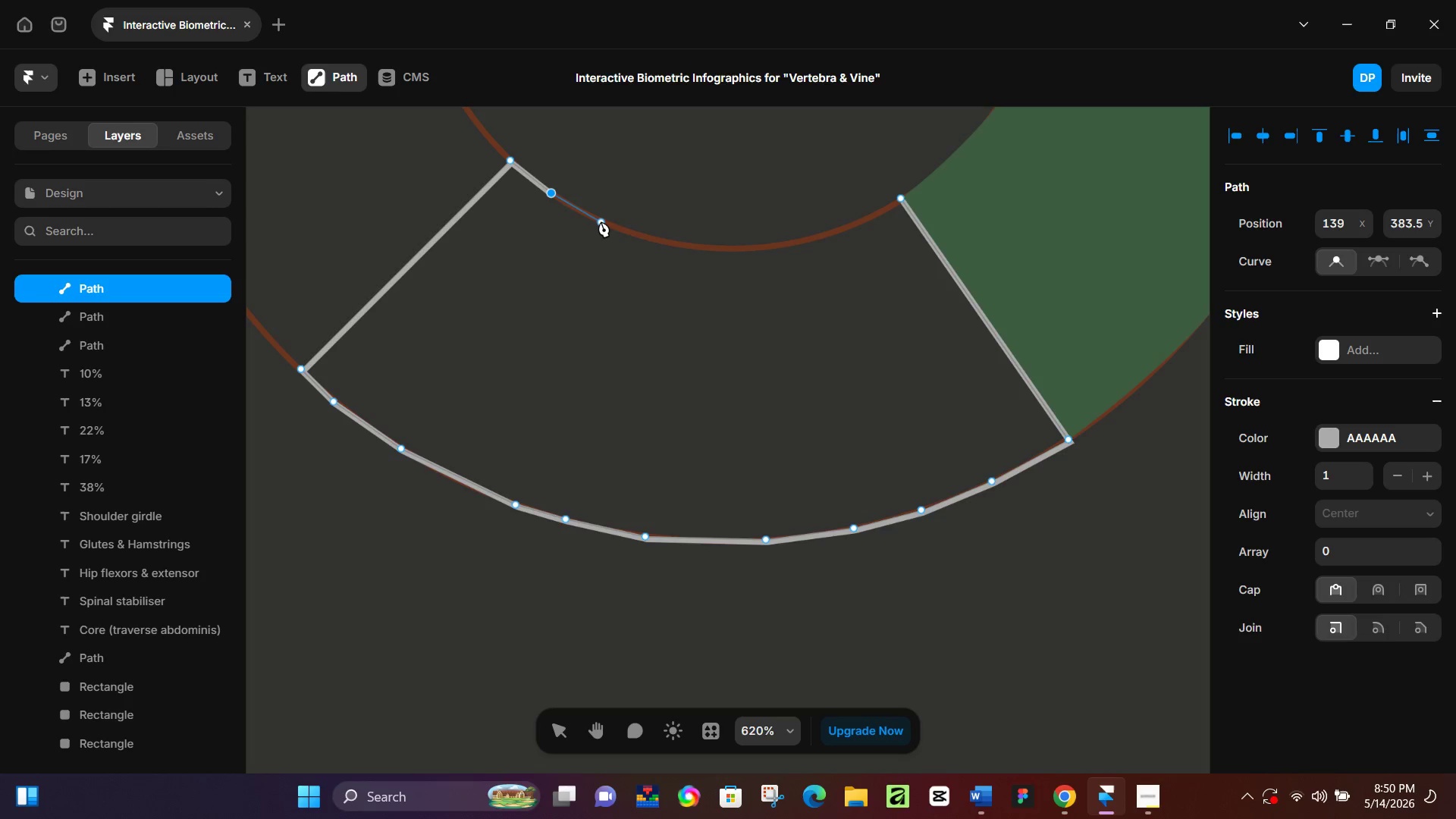 
left_click([601, 220])
 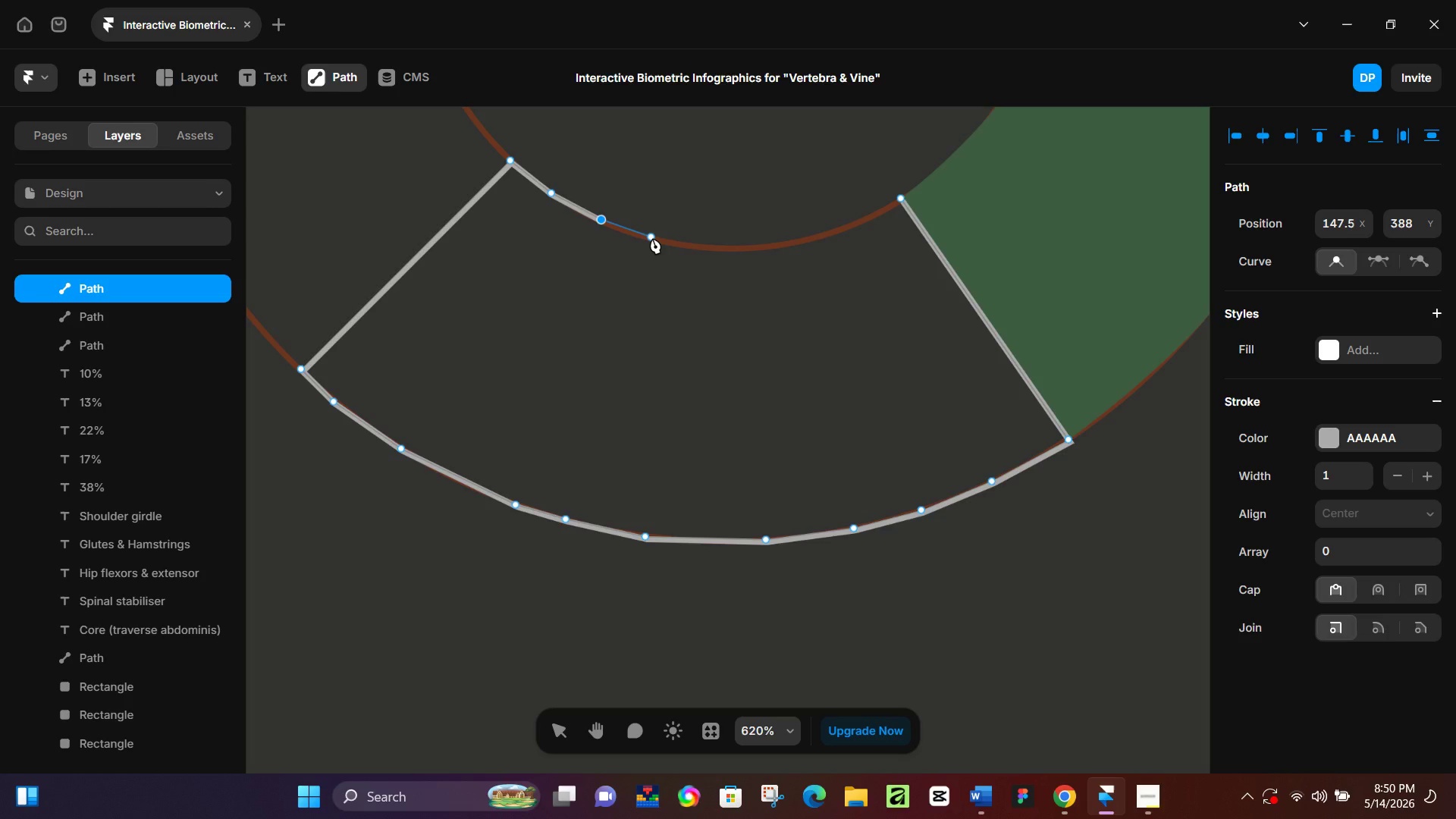 
left_click([652, 238])
 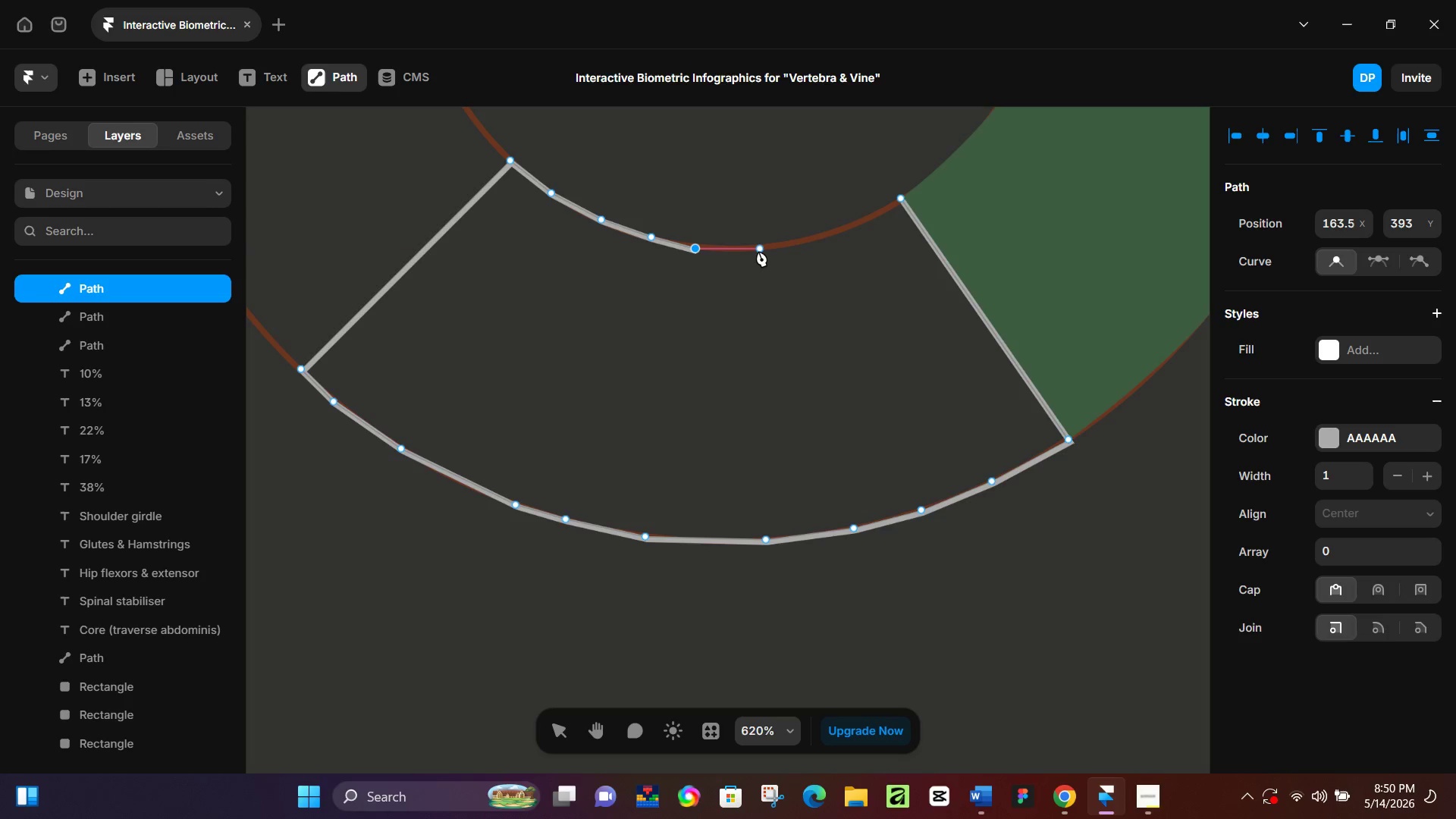 
left_click([758, 249])
 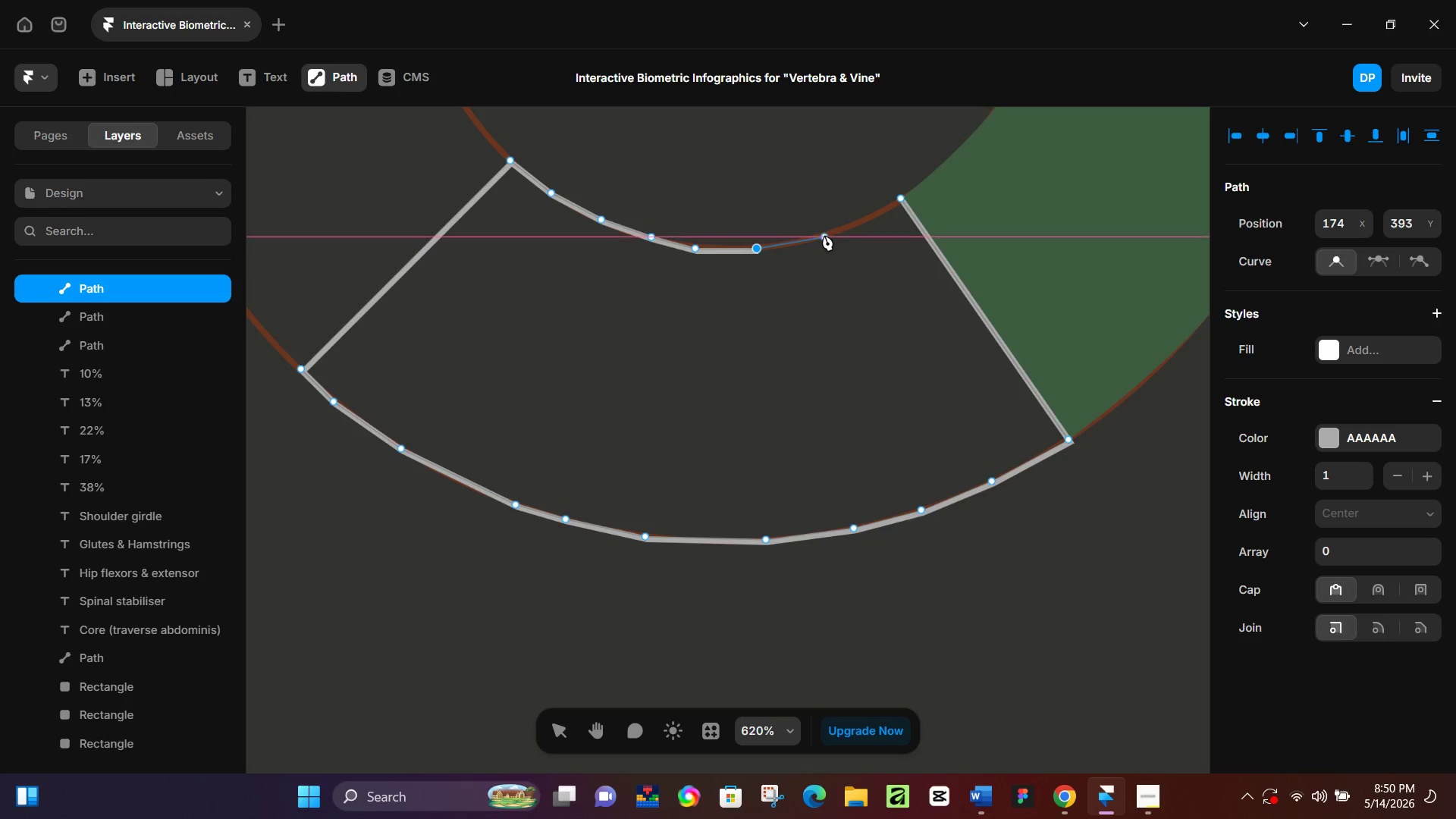 
left_click([824, 235])
 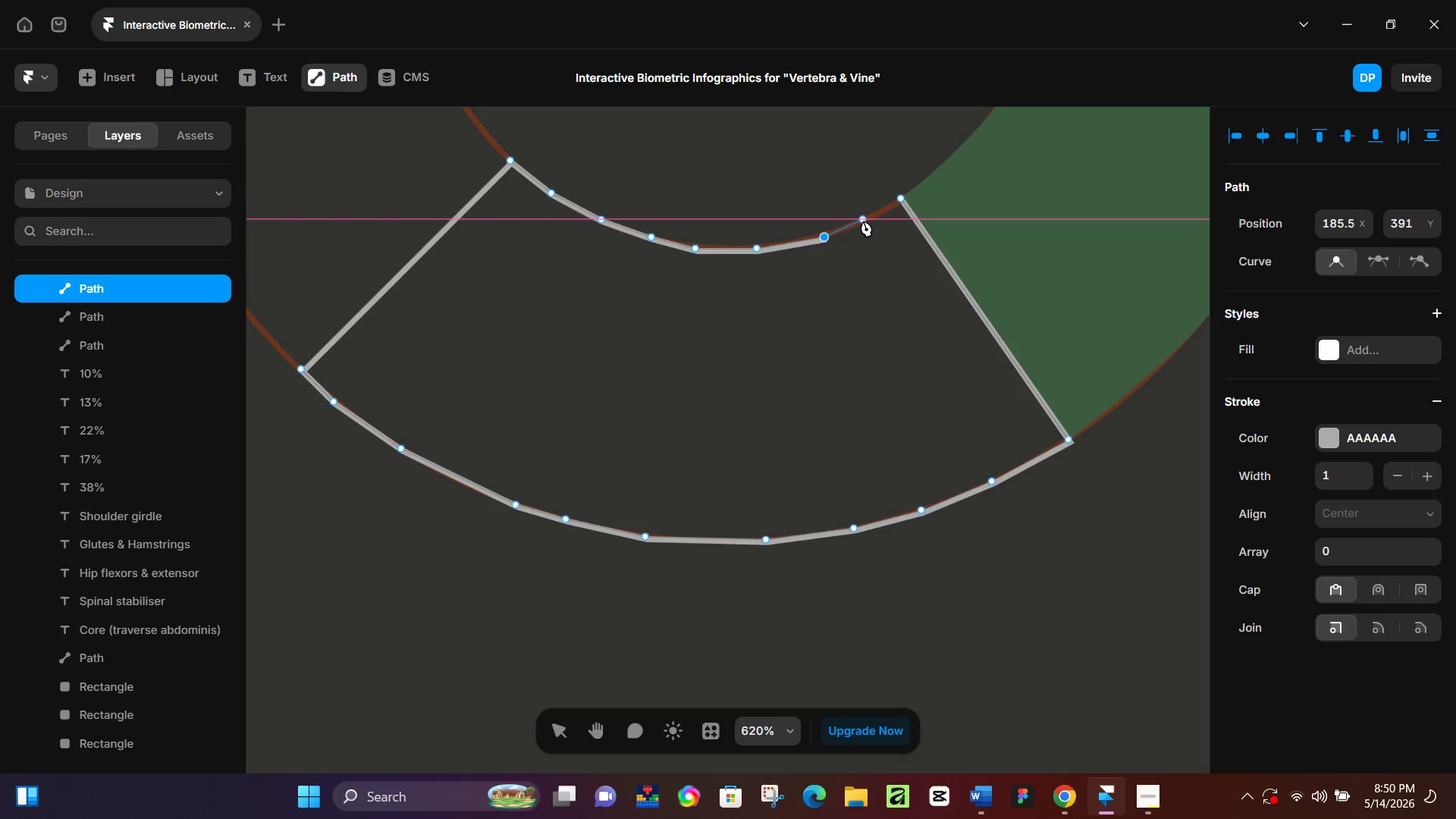 
left_click([866, 221])
 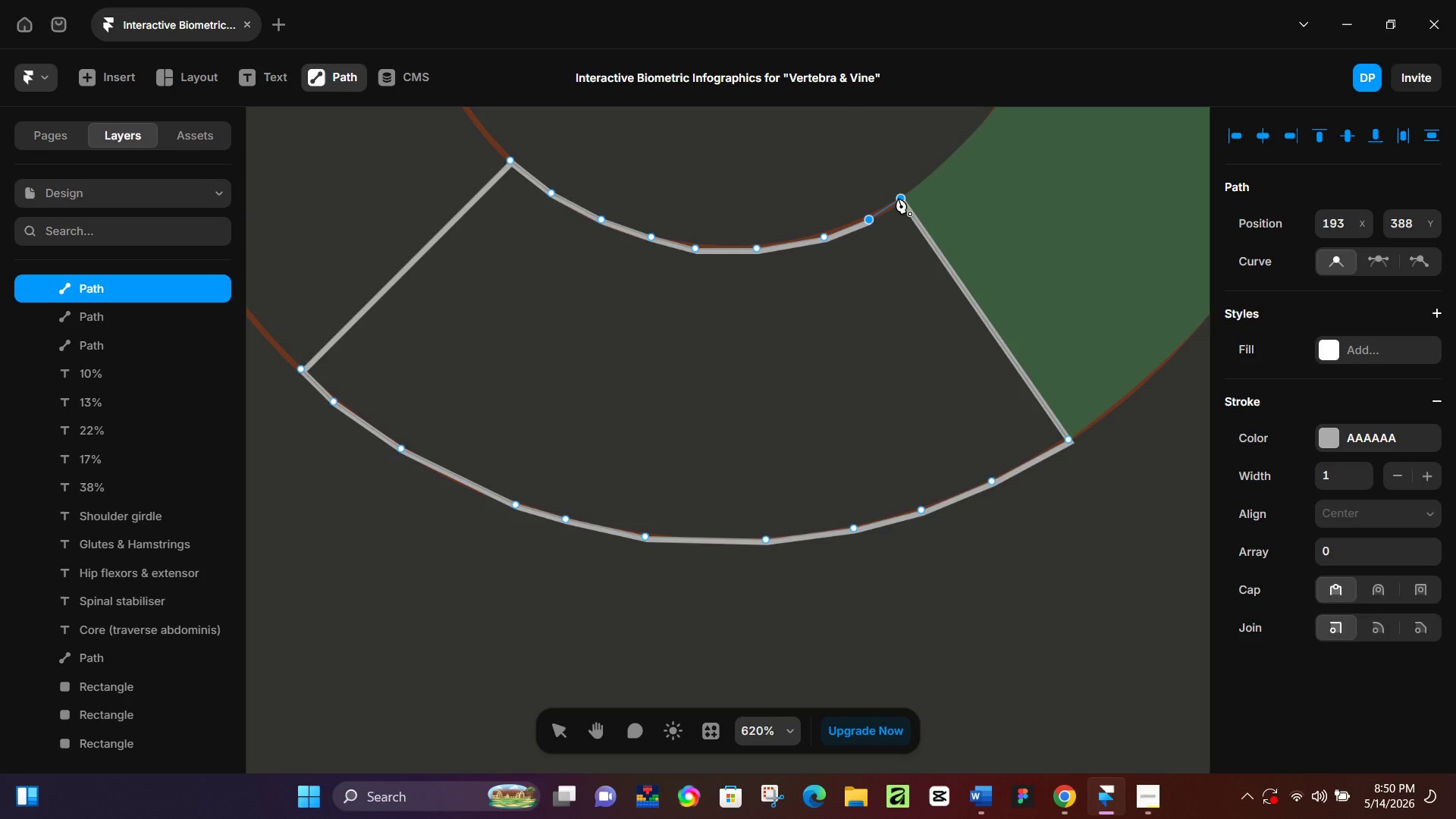 
left_click([898, 198])
 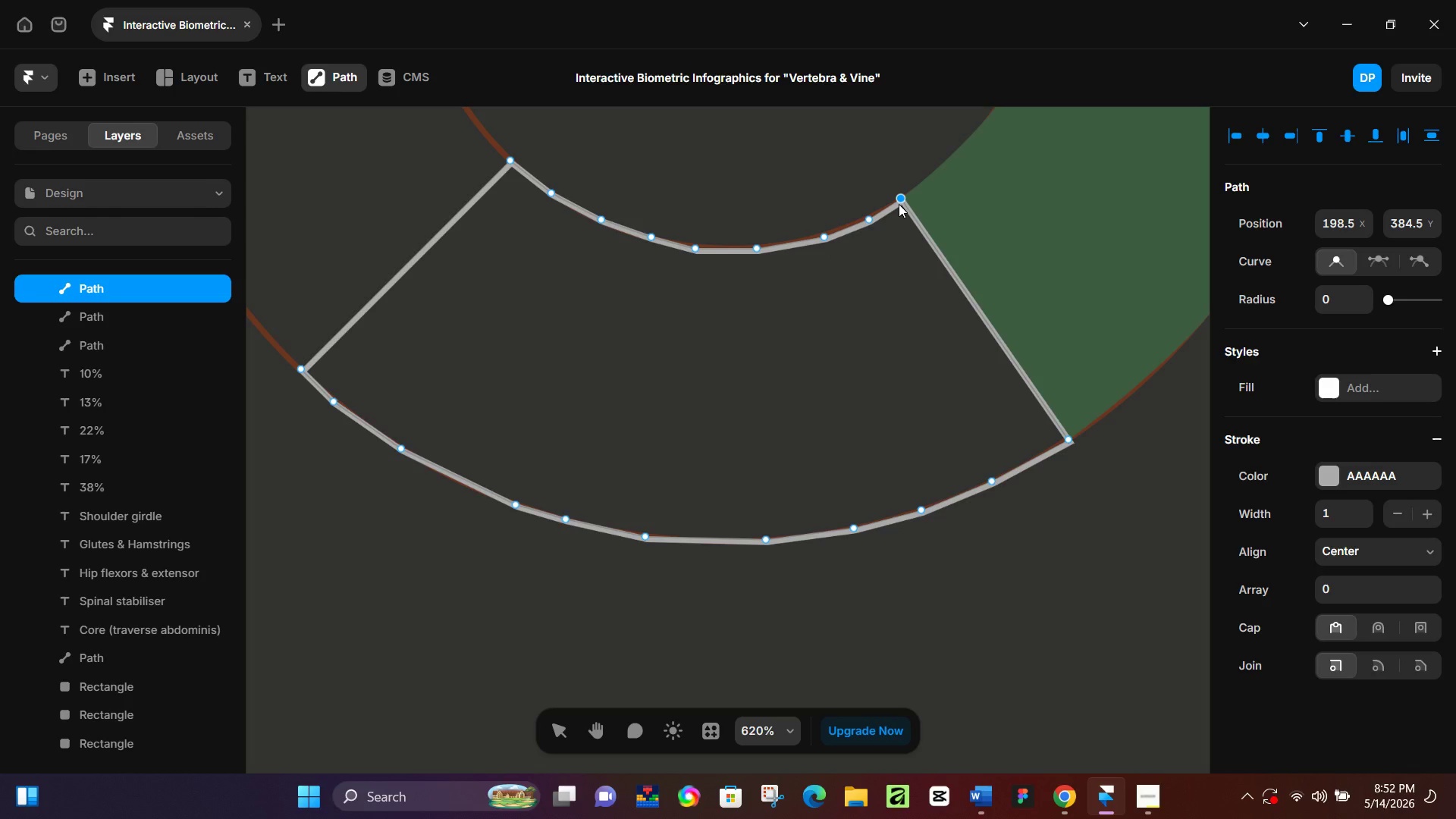 
wait(78.25)
 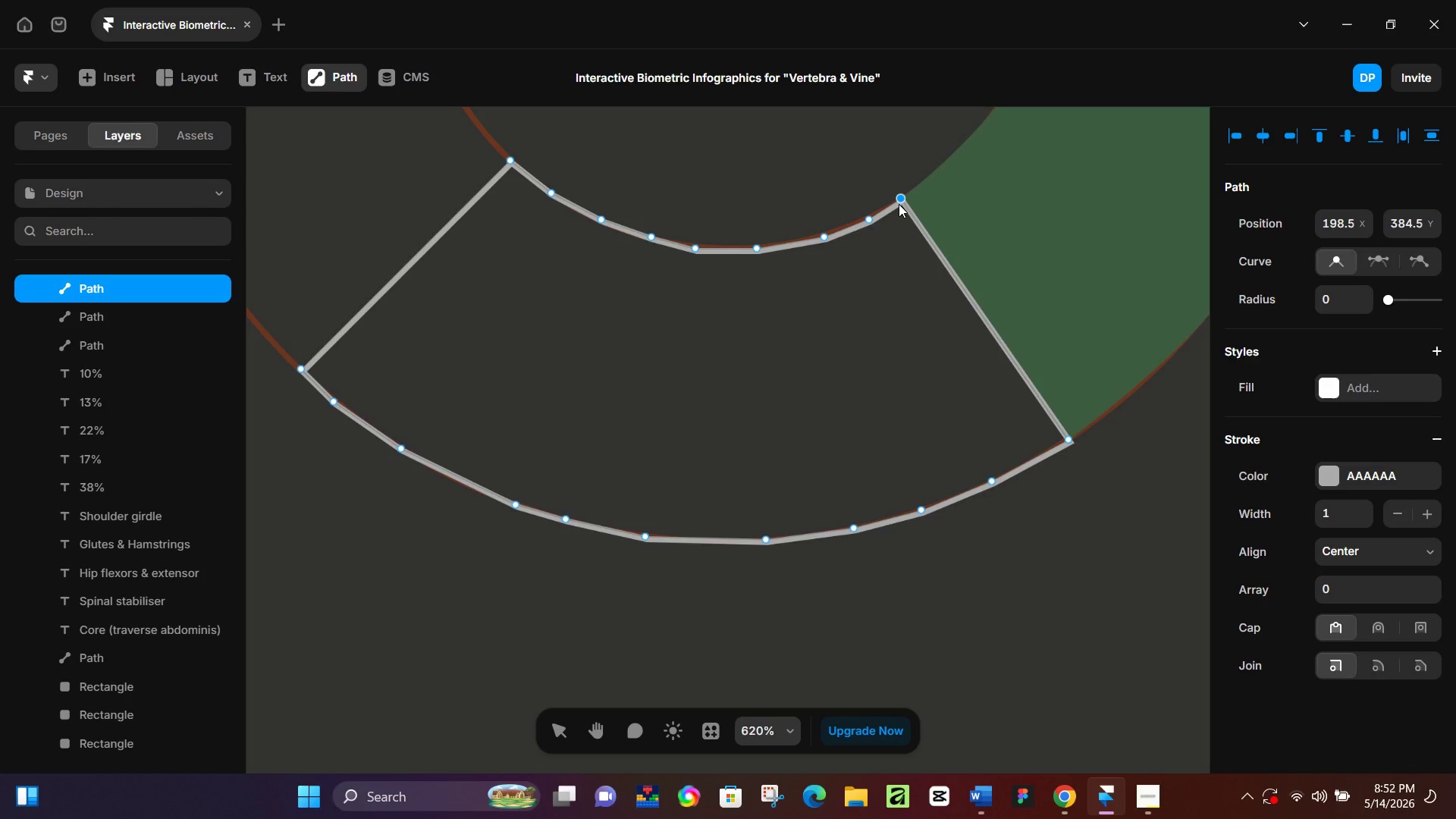 
left_click([1429, 438])
 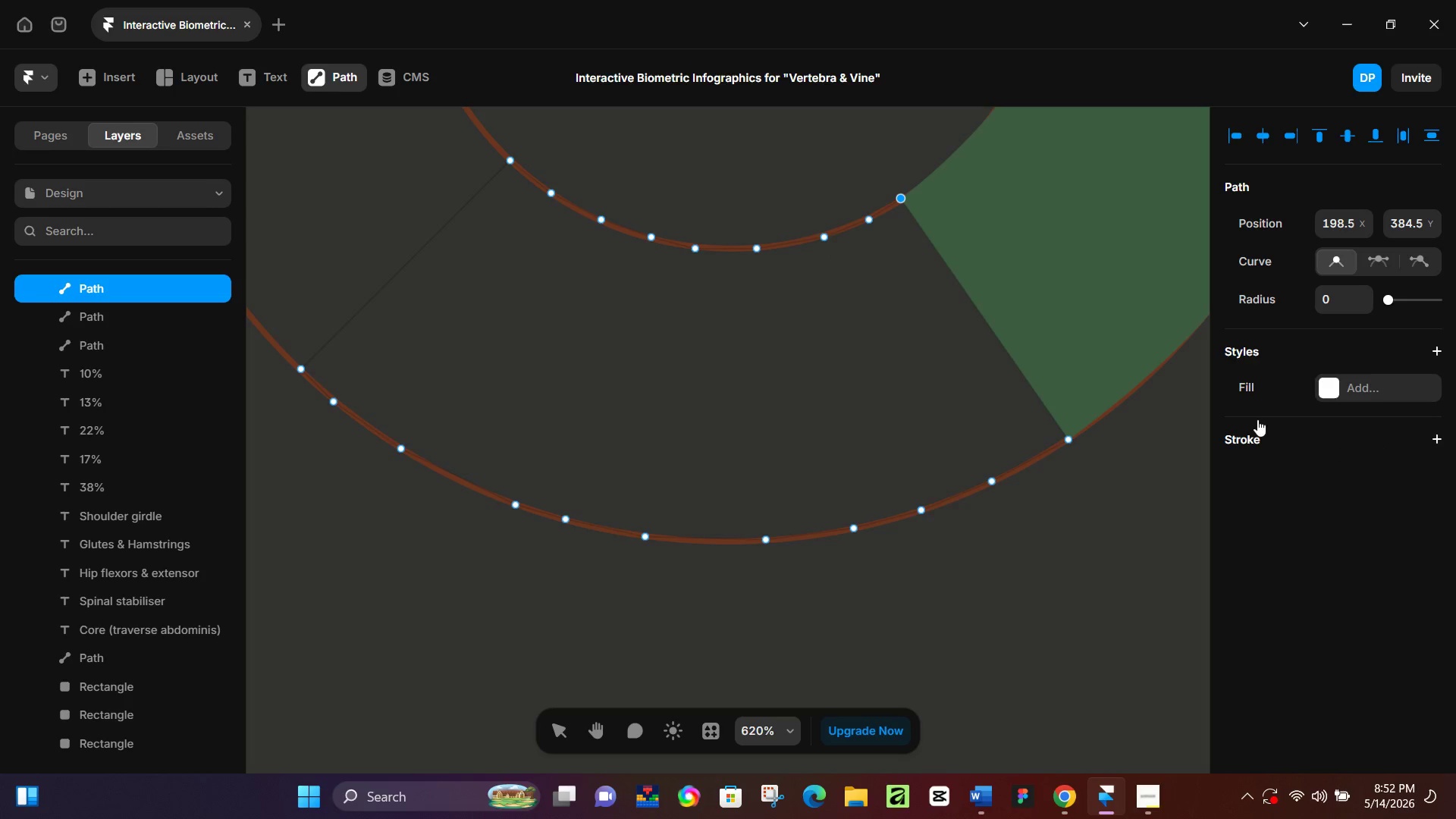 
scroll: coordinate [1254, 419], scroll_direction: up, amount: 2.0
 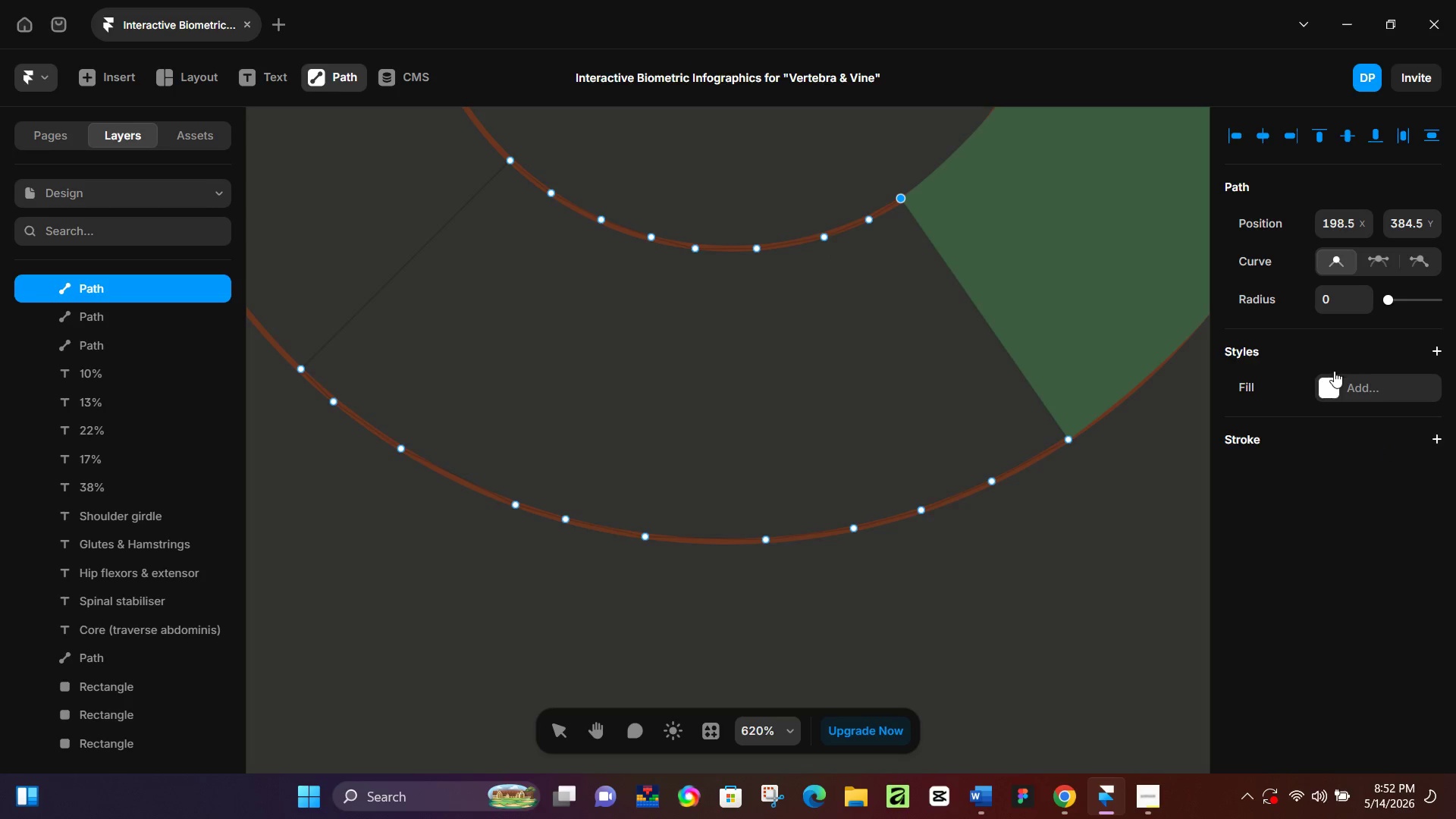 
left_click([1333, 383])
 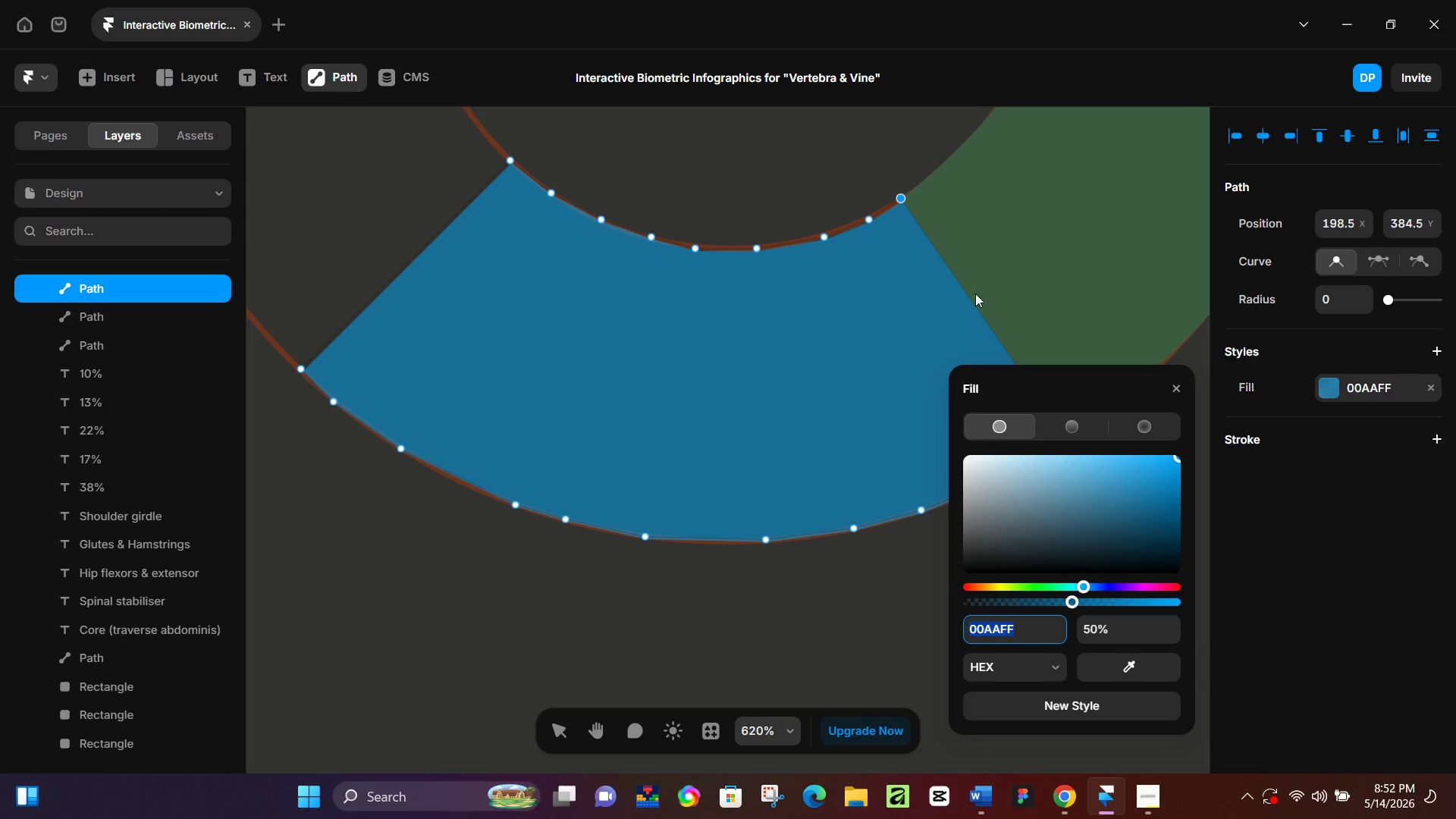 
hold_key(key=ControlLeft, duration=1.03)
scroll: coordinate [959, 248], scroll_direction: down, amount: 9.0
 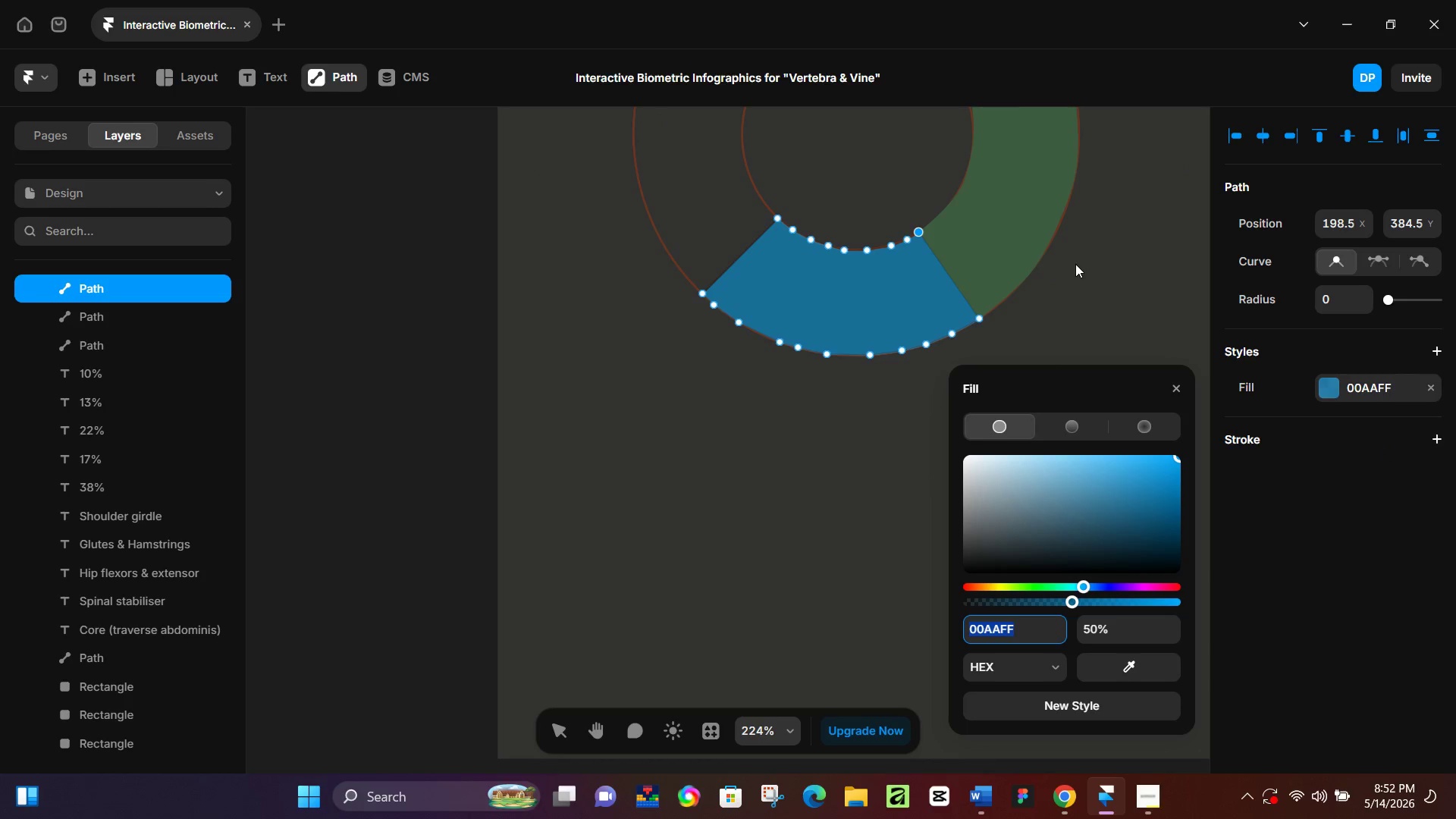 
hold_key(key=ControlLeft, duration=0.33)
scroll: coordinate [1077, 256], scroll_direction: up, amount: 1.0
 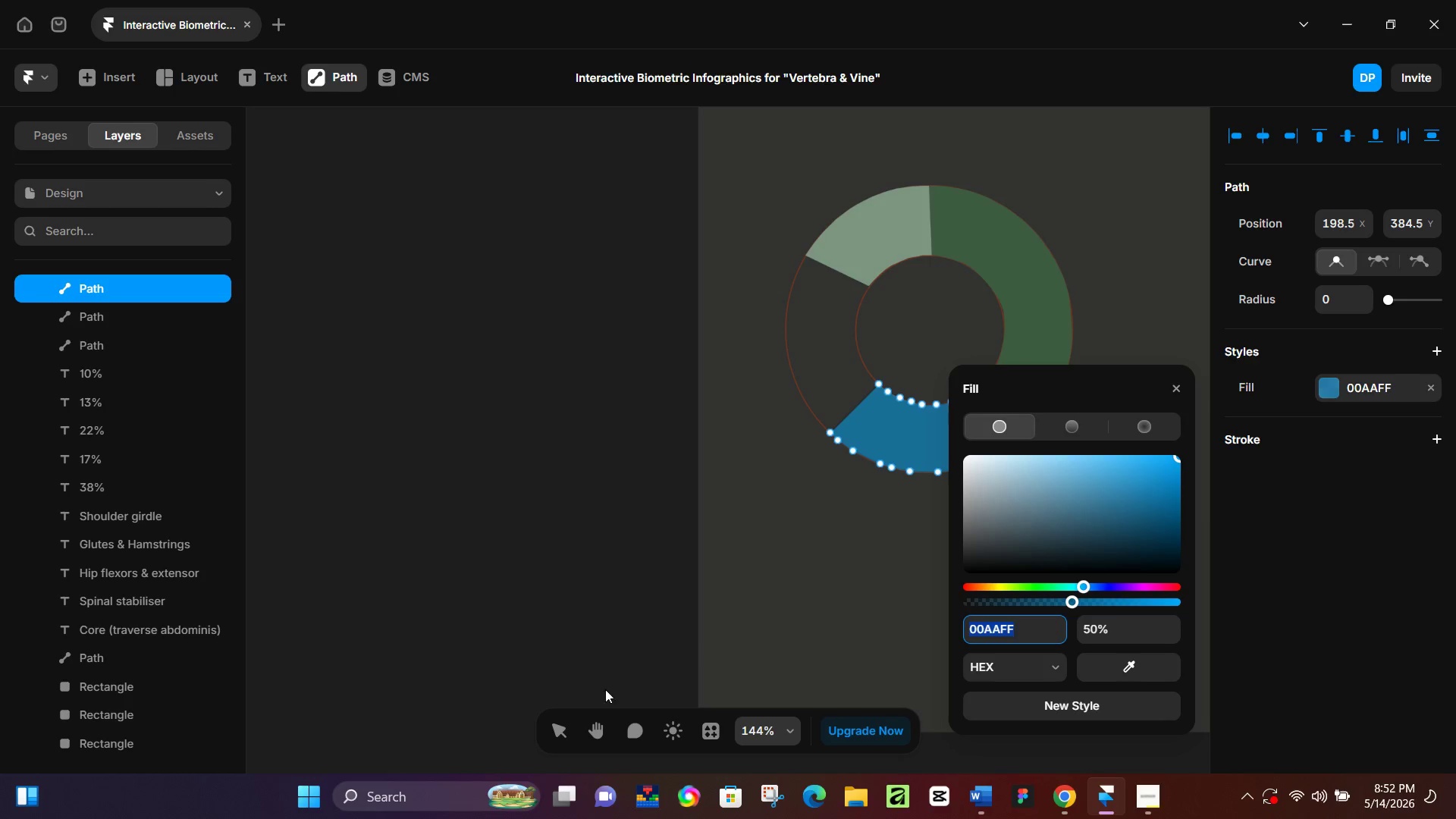 
left_click([590, 734])
 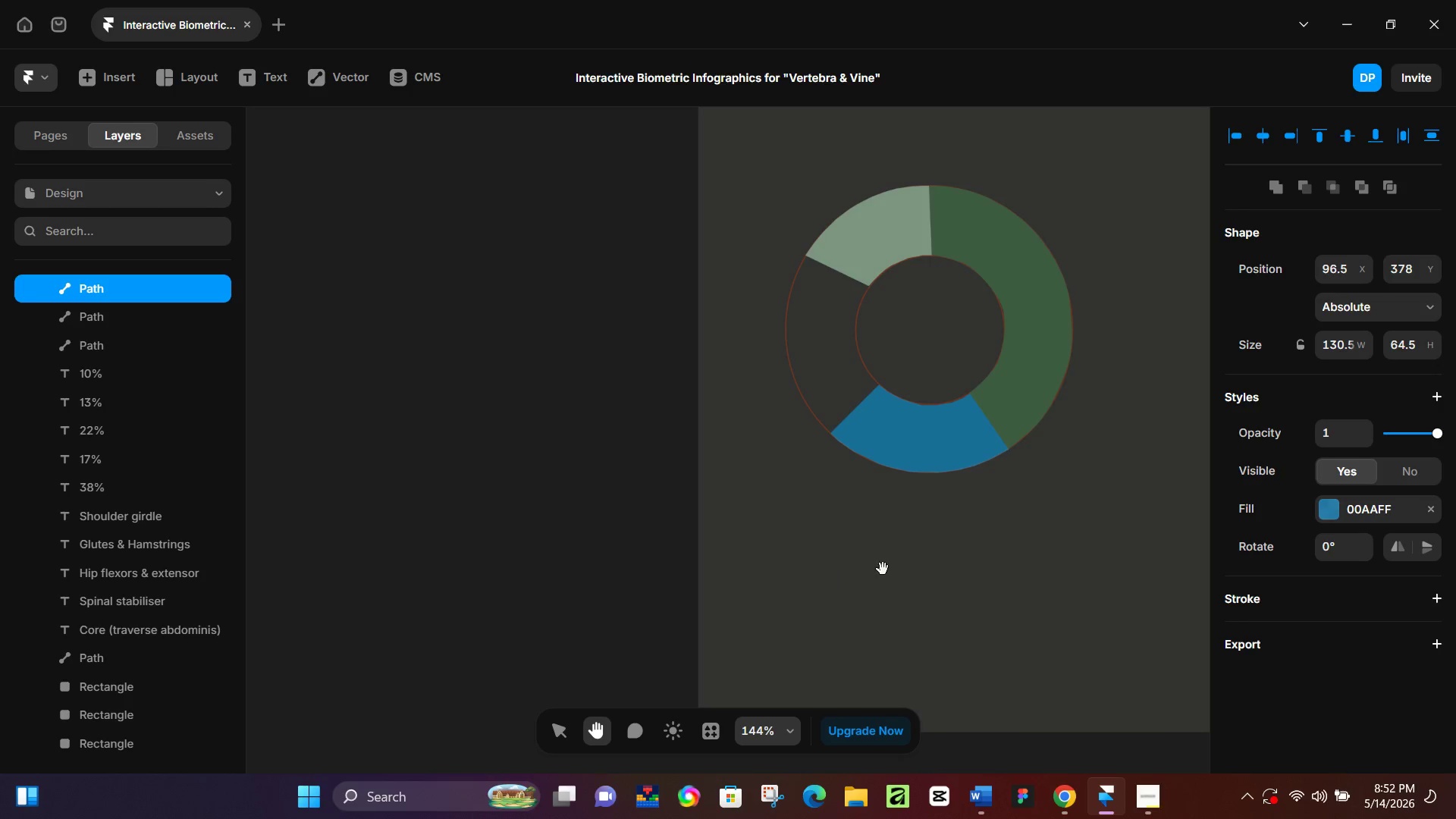 
left_click_drag(start_coordinate=[899, 565], to_coordinate=[491, 602])
 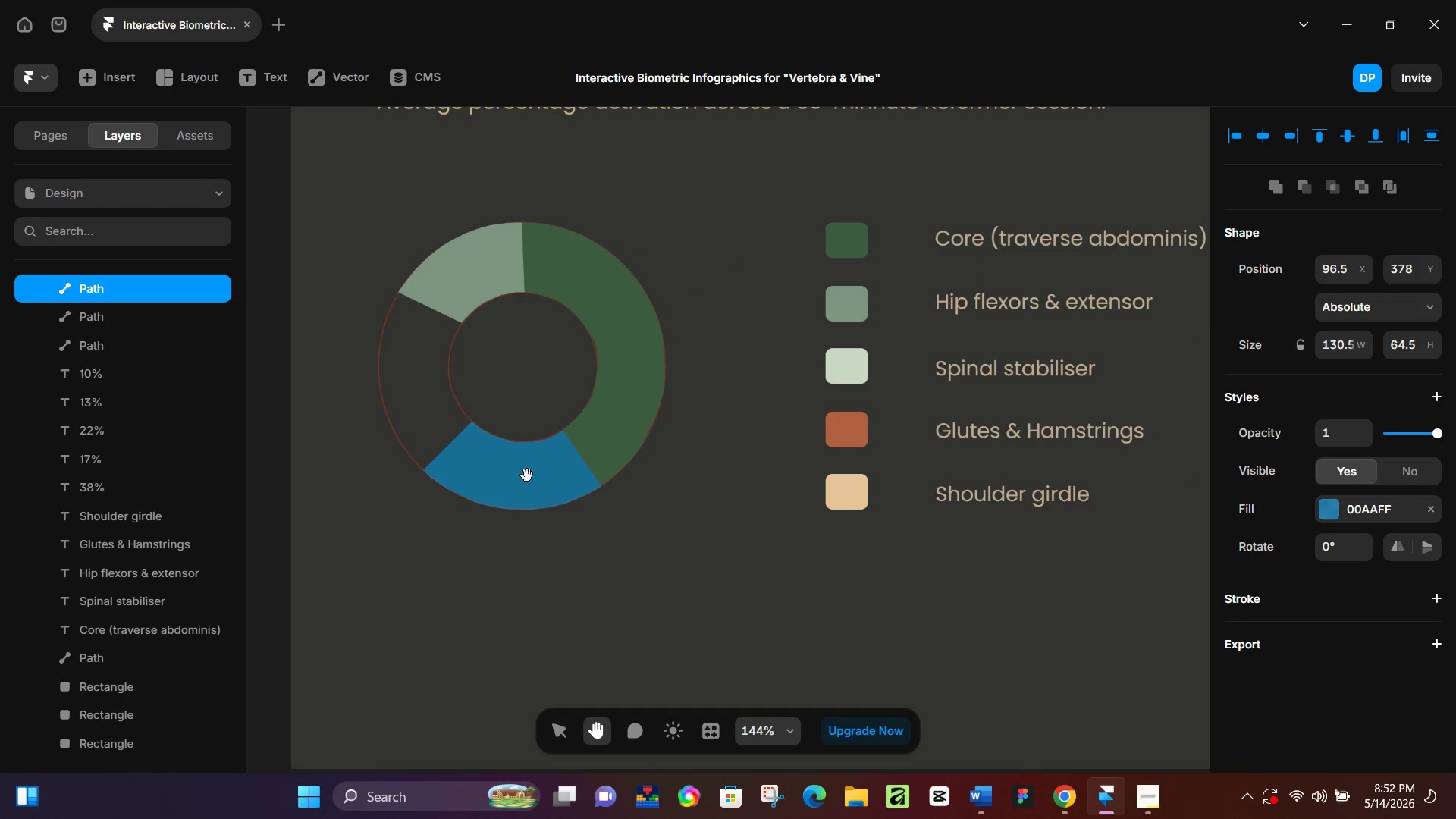 
left_click([527, 475])
 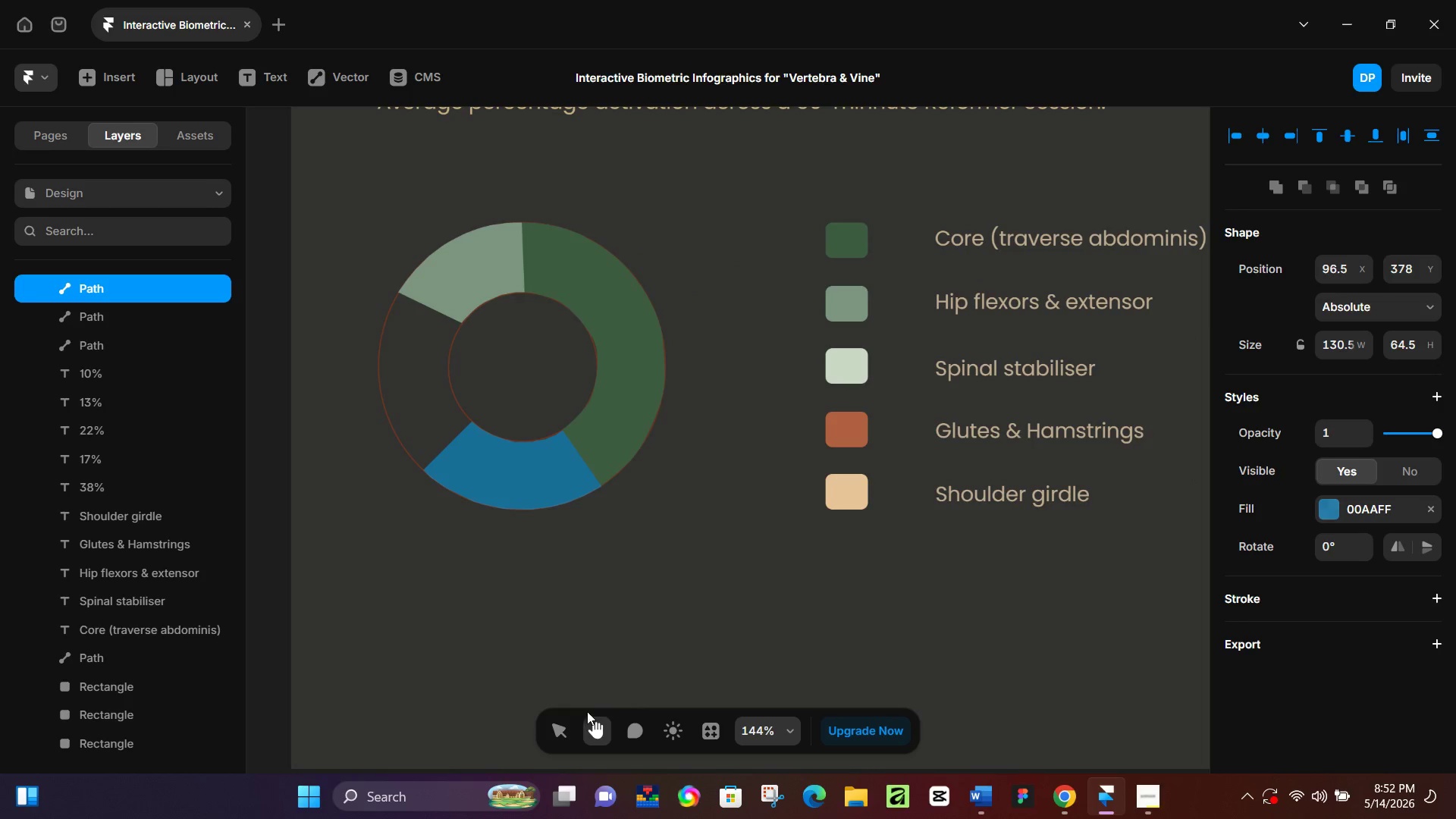 
left_click([555, 726])
 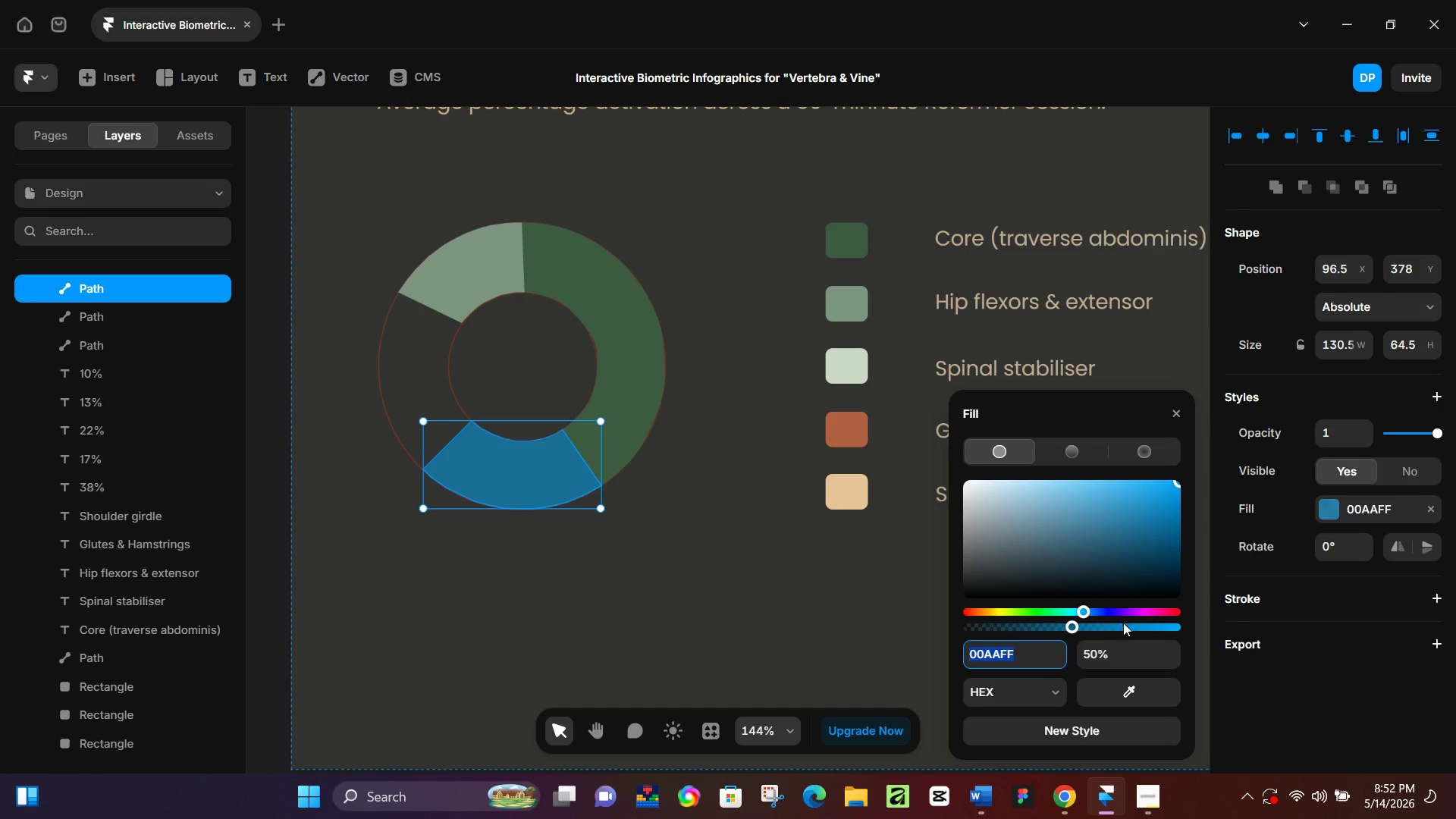 
left_click_drag(start_coordinate=[1125, 685], to_coordinate=[842, 372])
 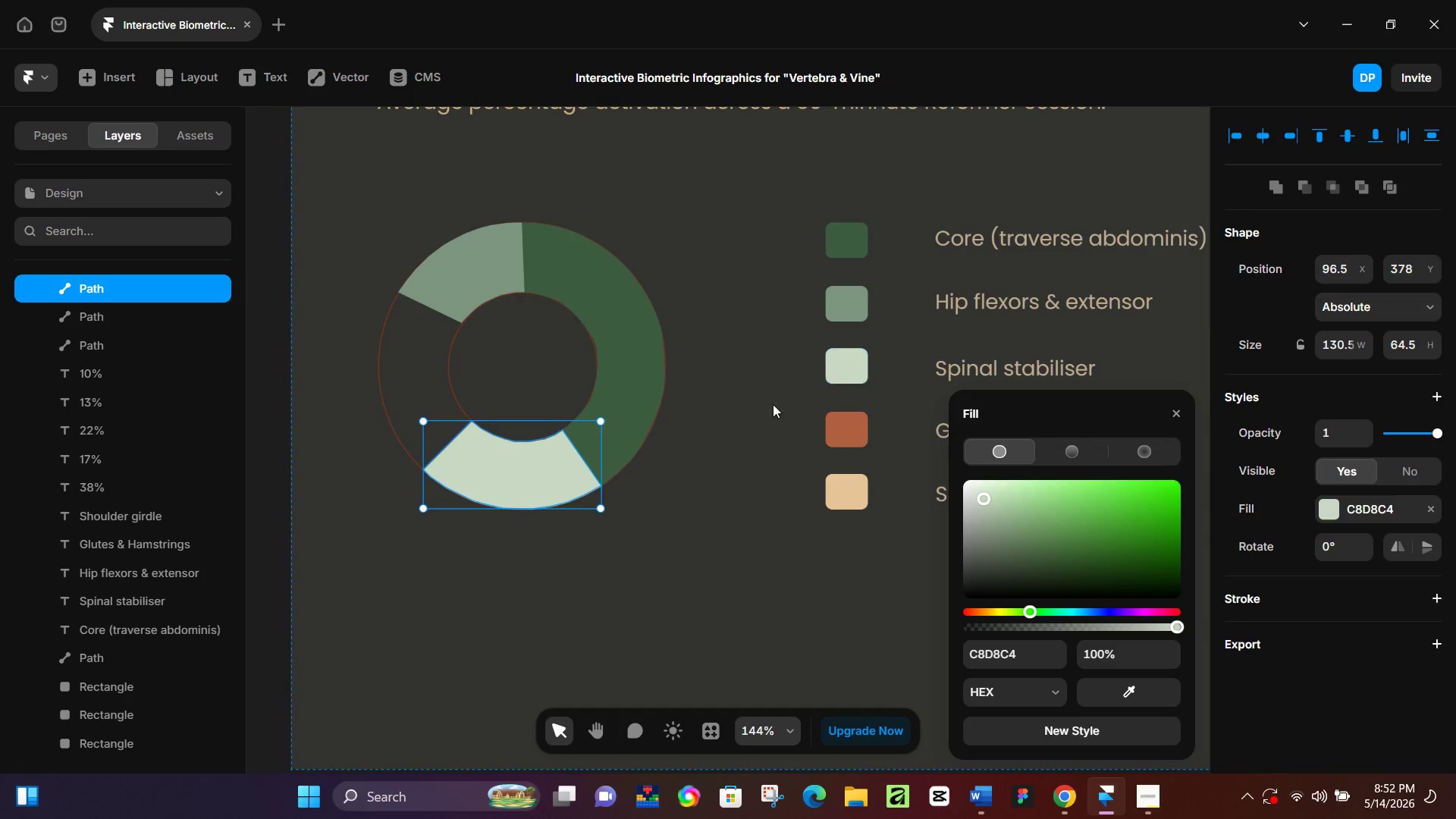 
left_click([748, 419])
 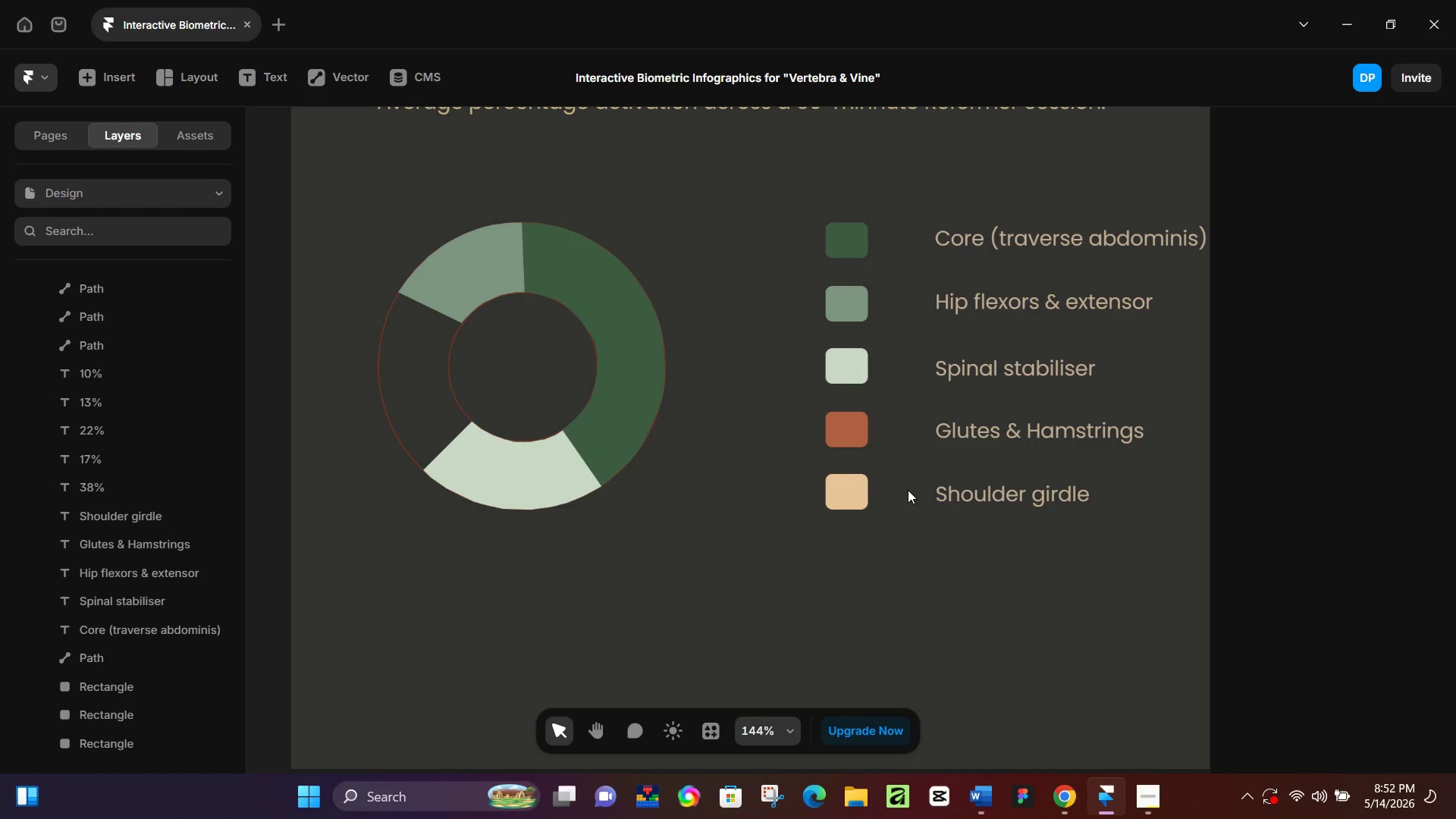 
wait(34.67)
 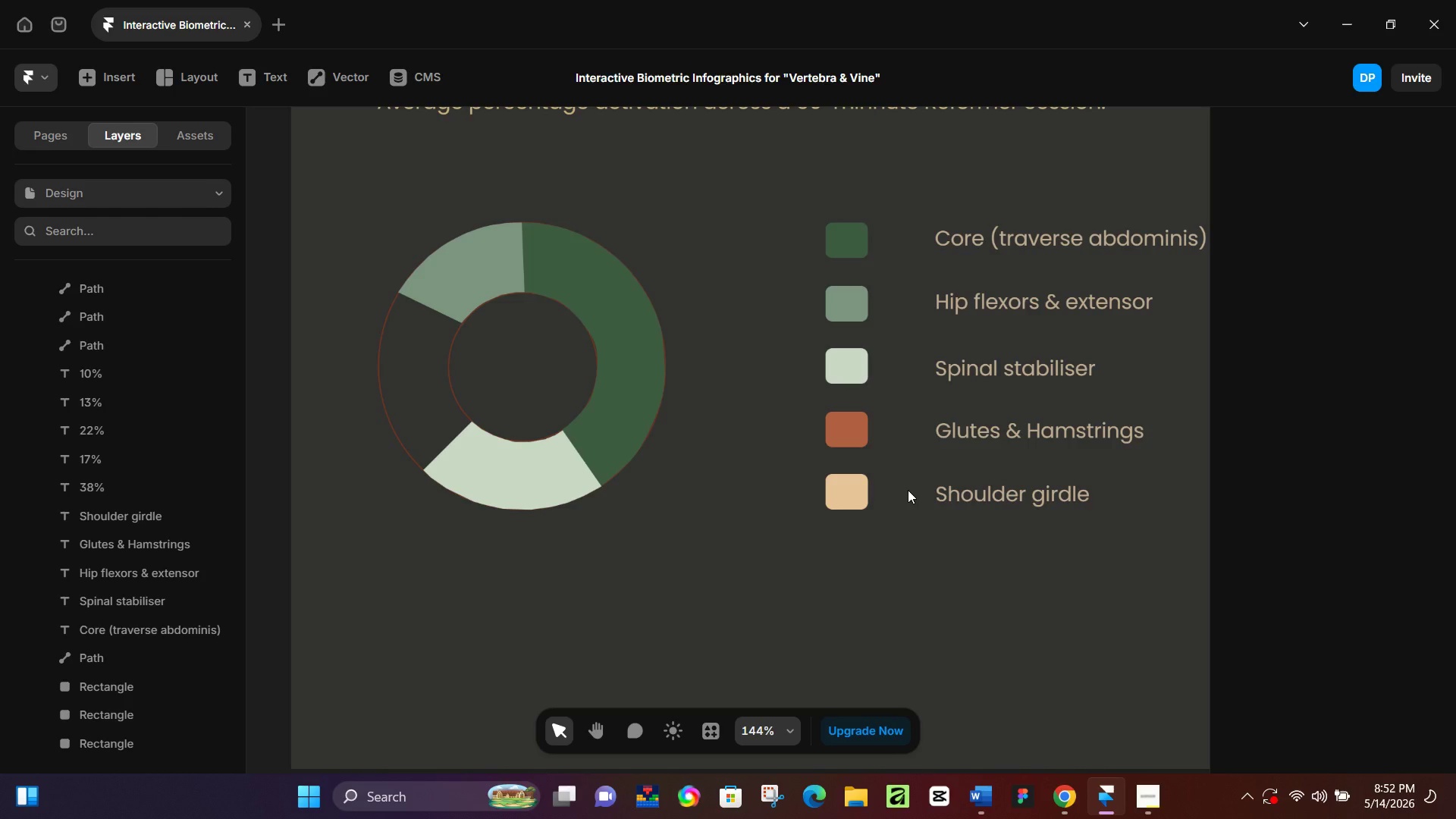 
left_click([472, 271])
 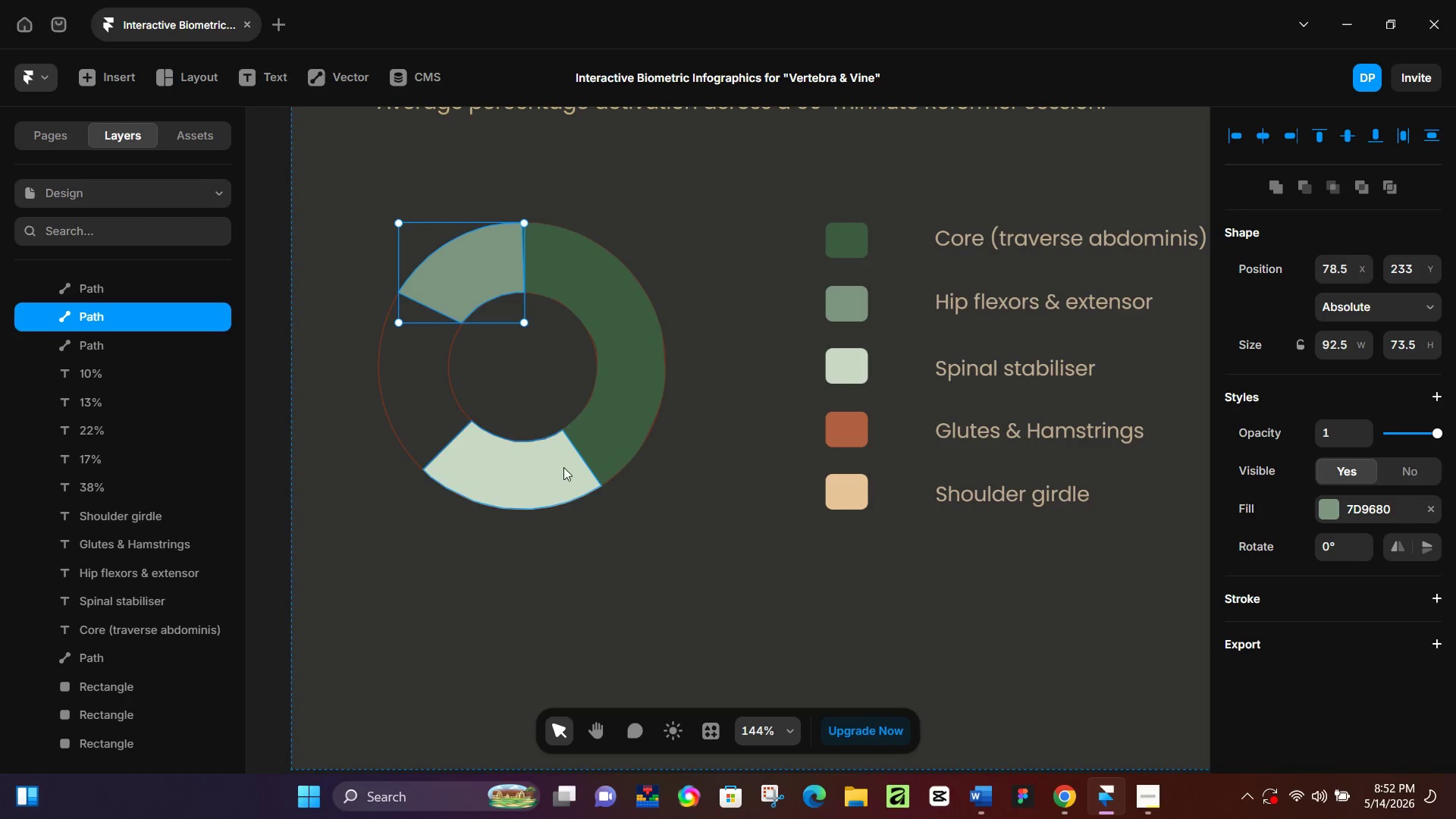 
left_click([559, 467])
 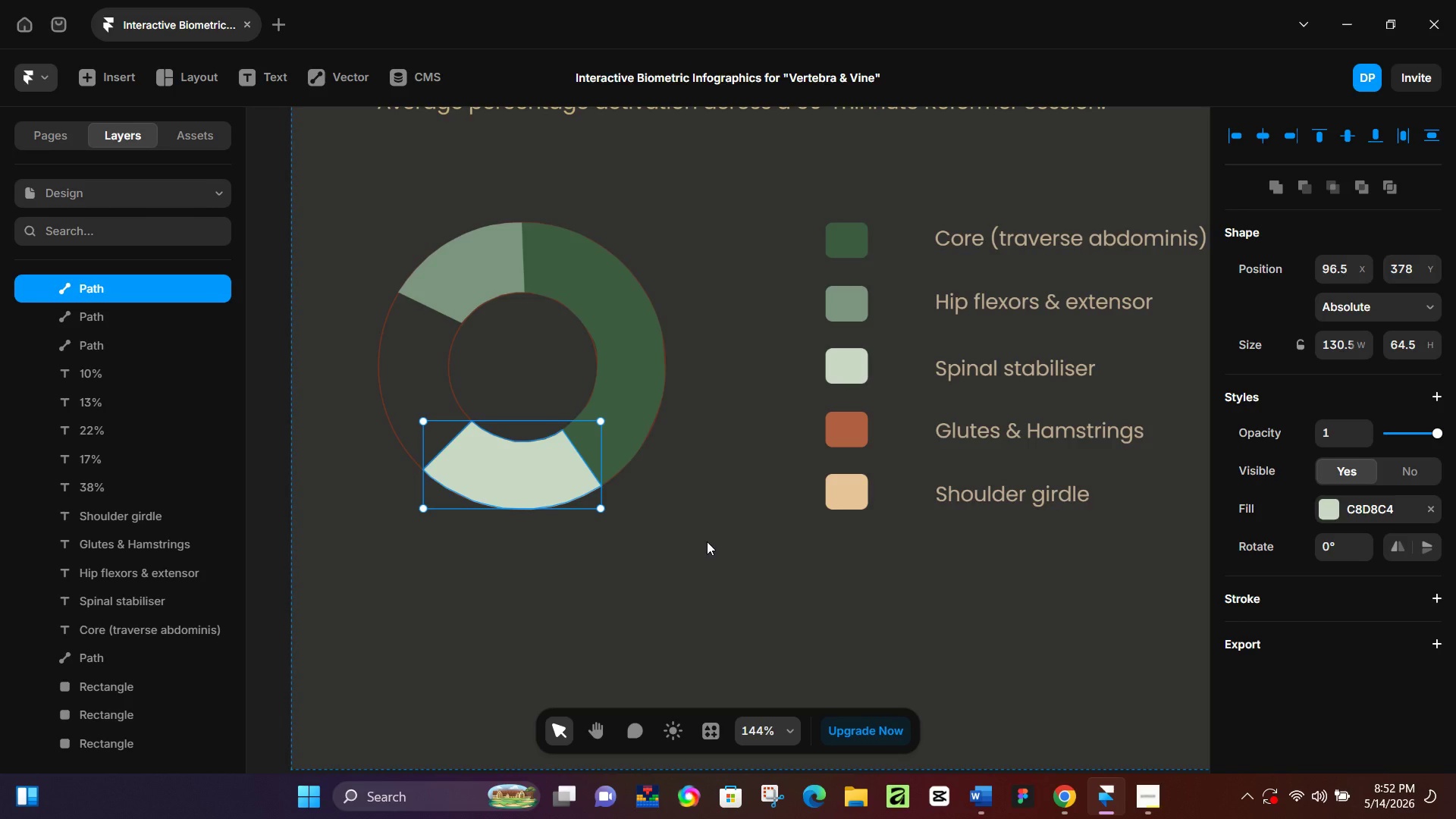 
left_click([842, 365])
 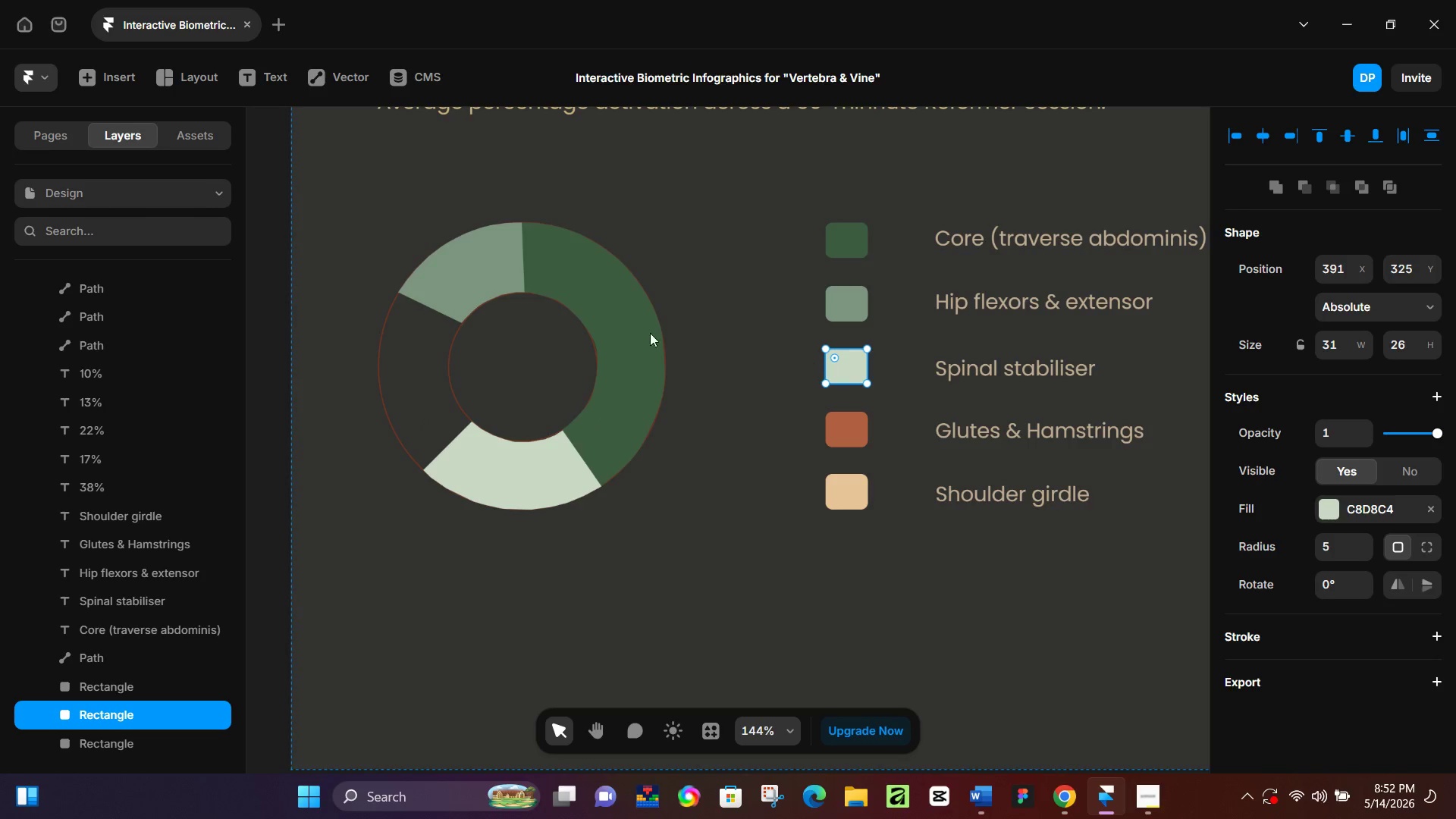 
hold_key(key=ControlLeft, duration=0.39)
 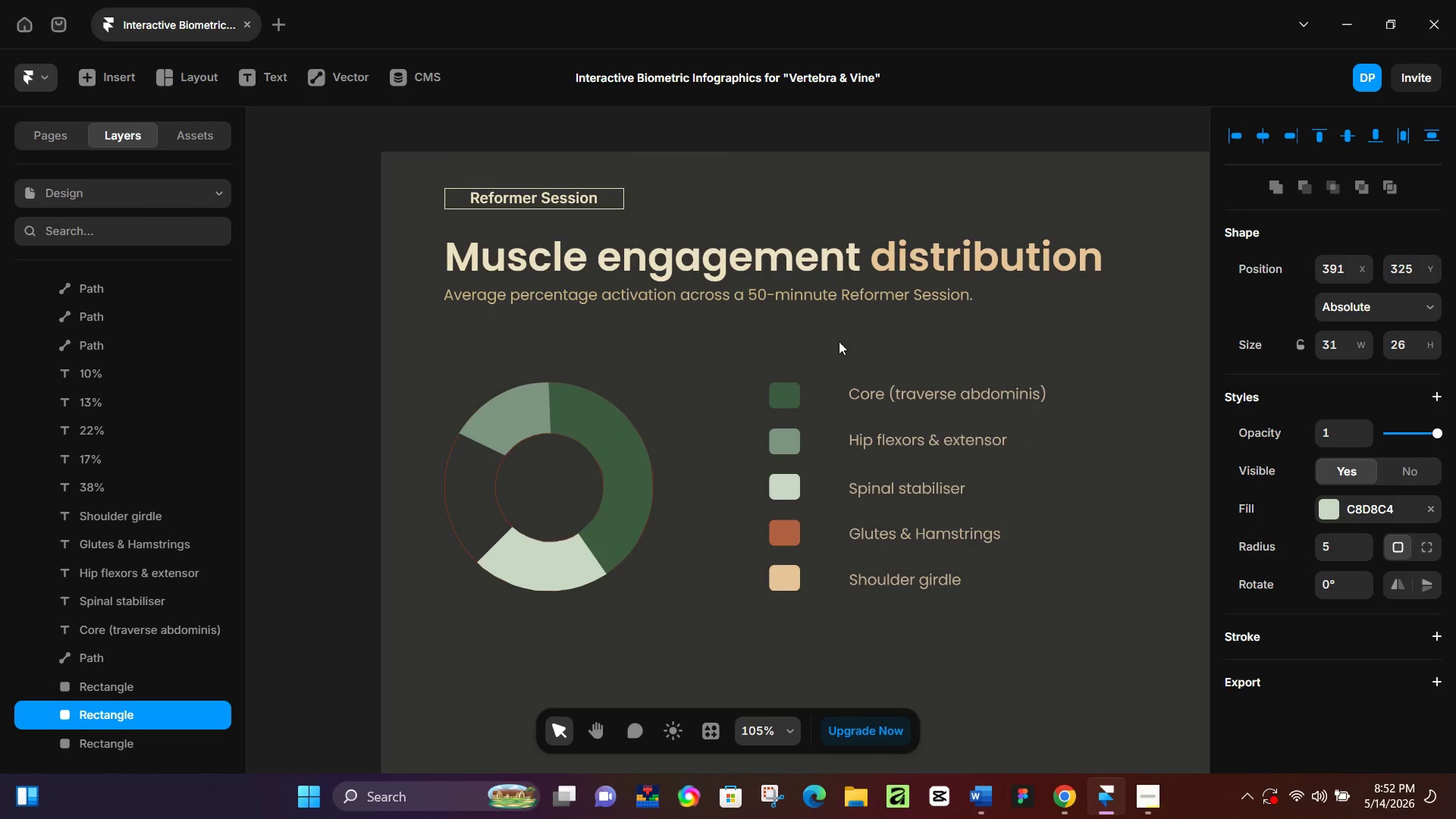 
key(Control+ControlLeft)
 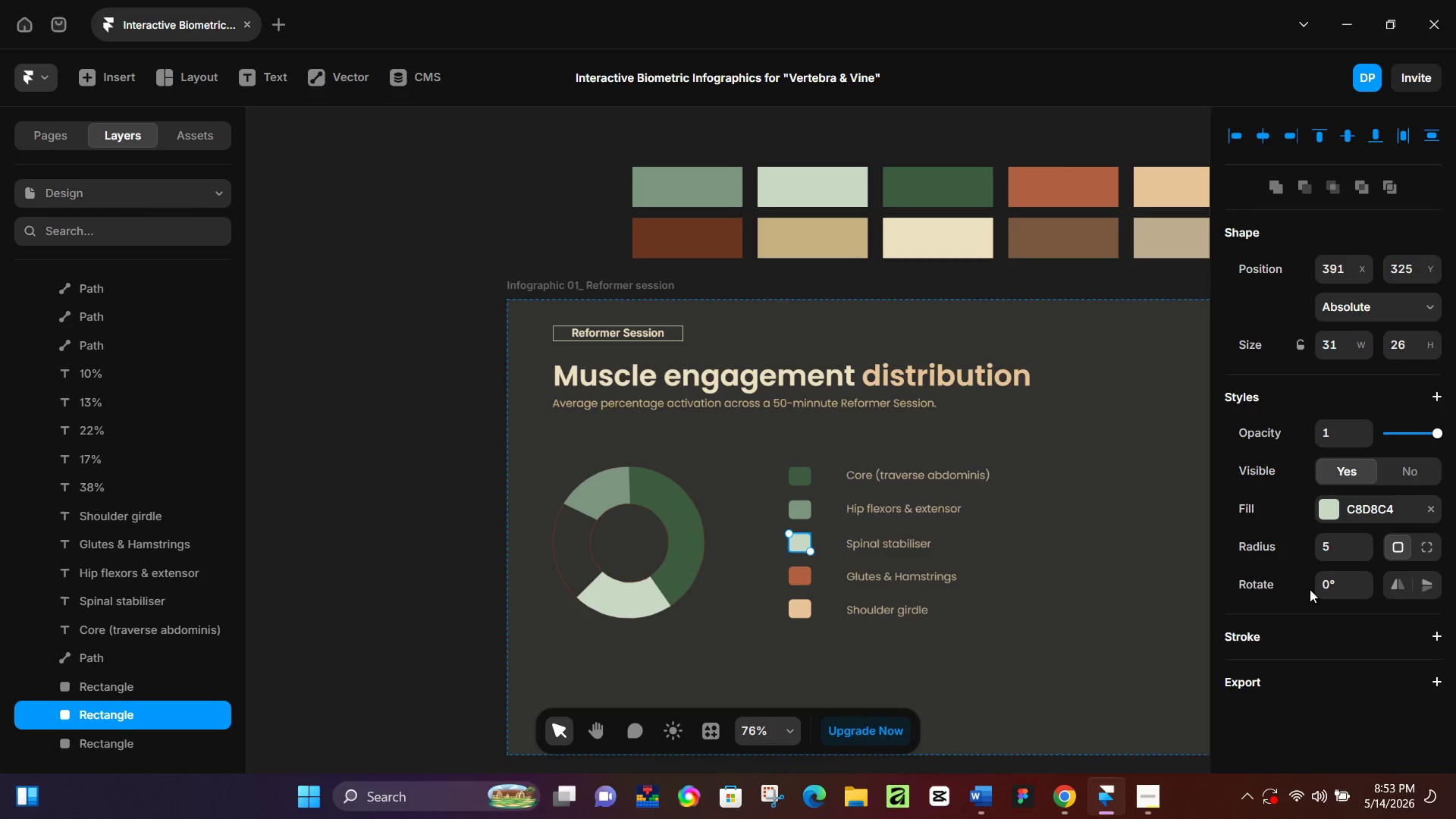 
scroll: coordinate [841, 345], scroll_direction: up, amount: 2.0
 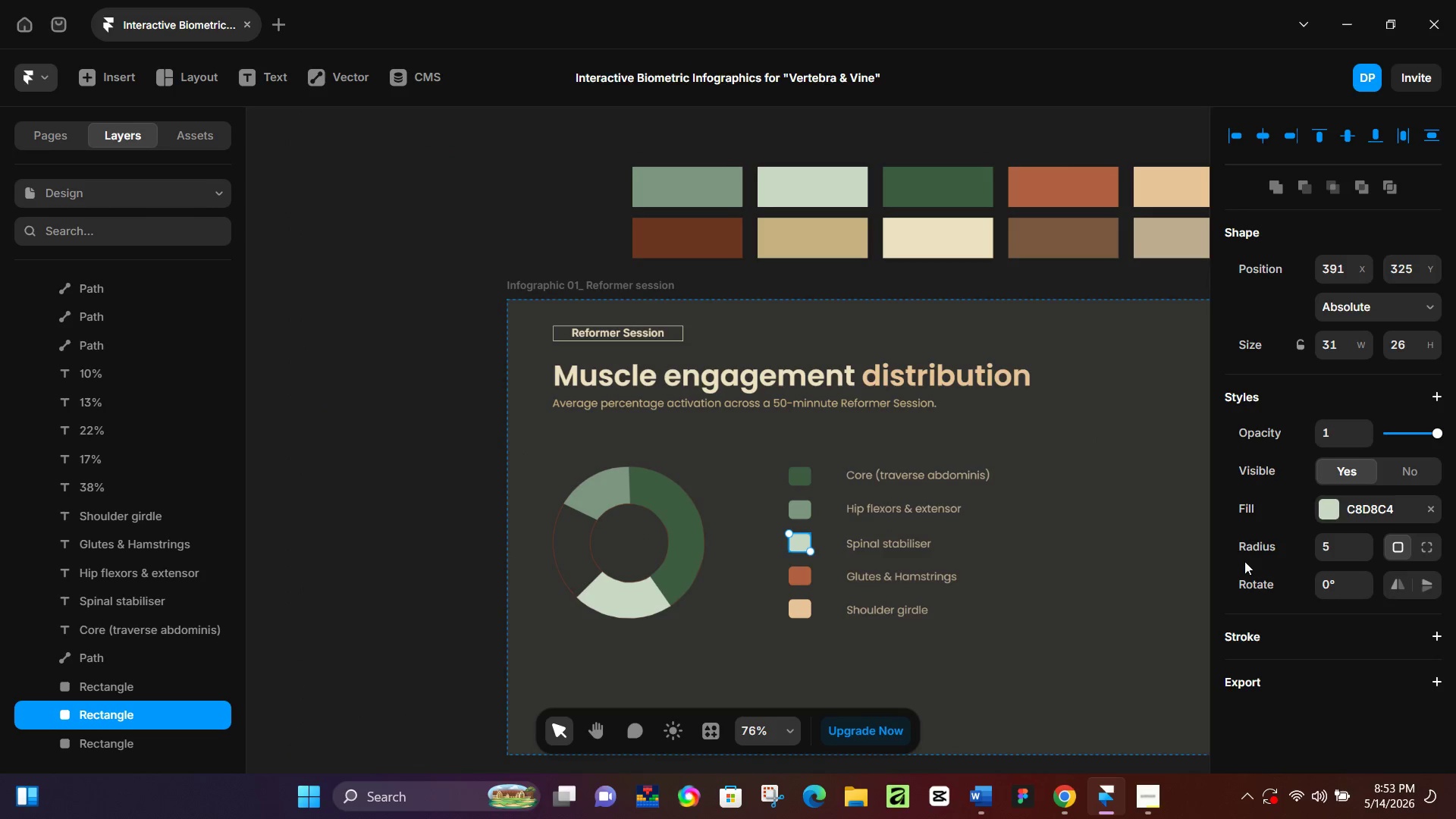 
left_click([1326, 510])
 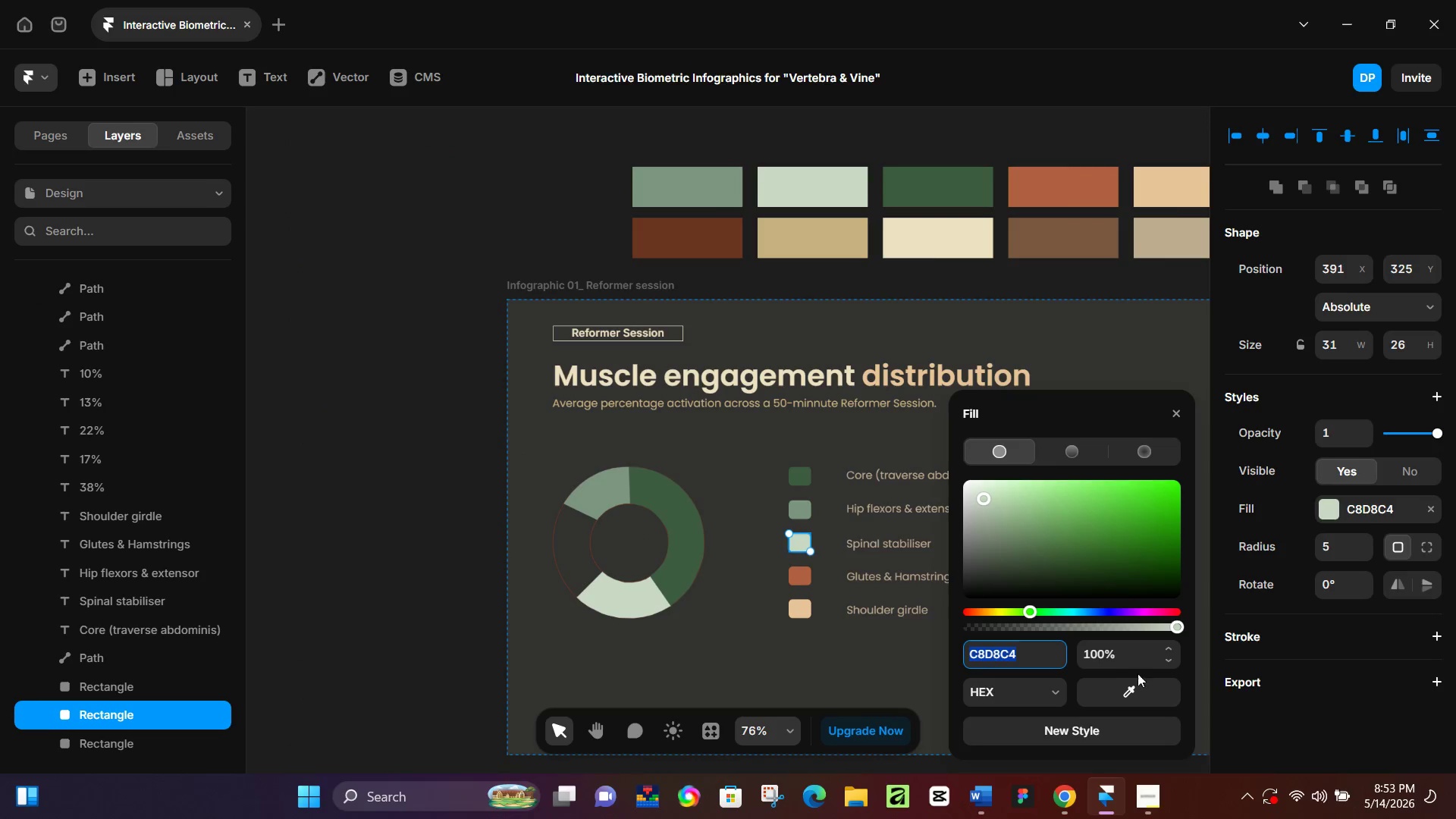 
left_click_drag(start_coordinate=[1138, 683], to_coordinate=[1051, 198])
 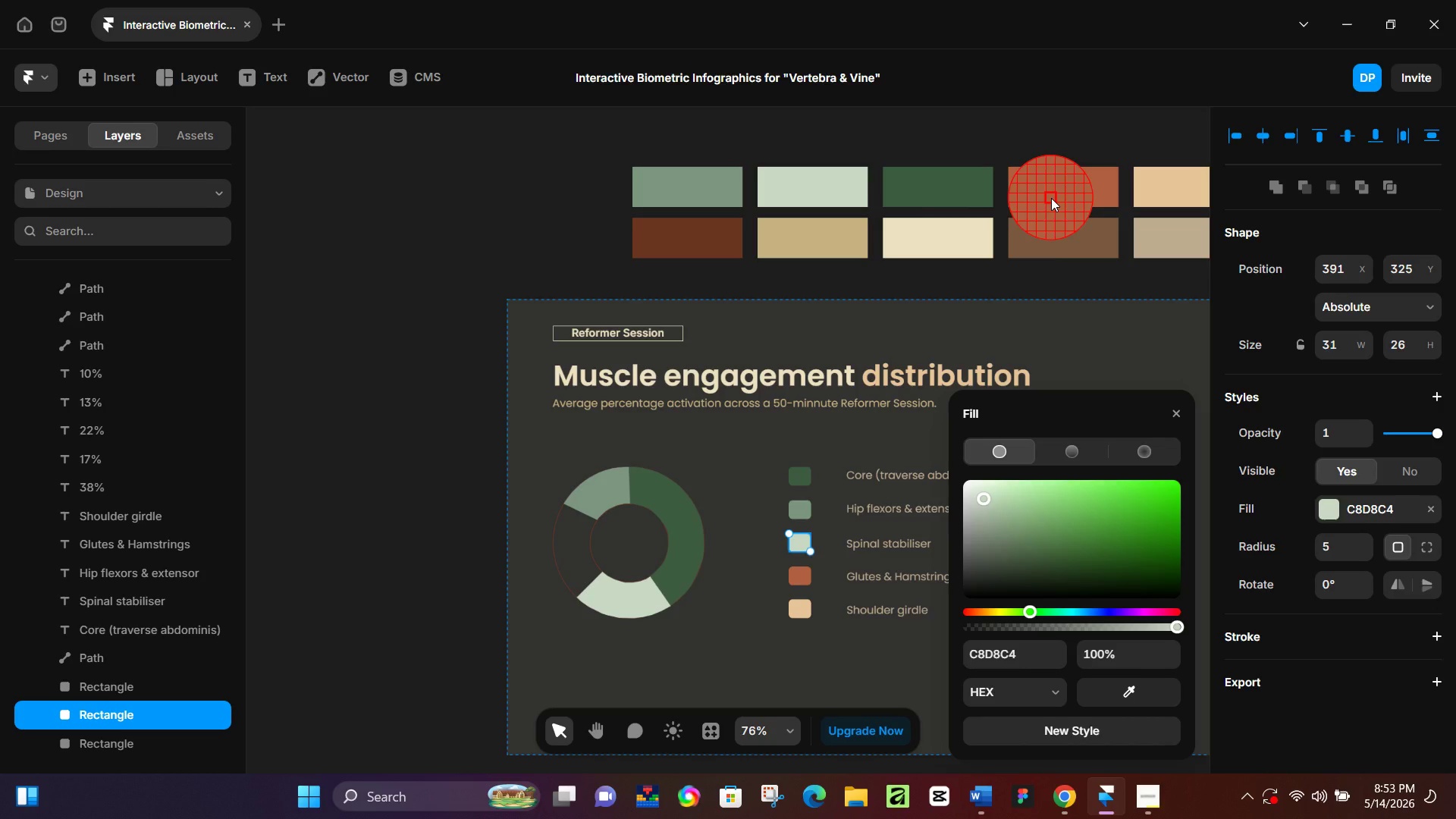 
left_click([1051, 198])
 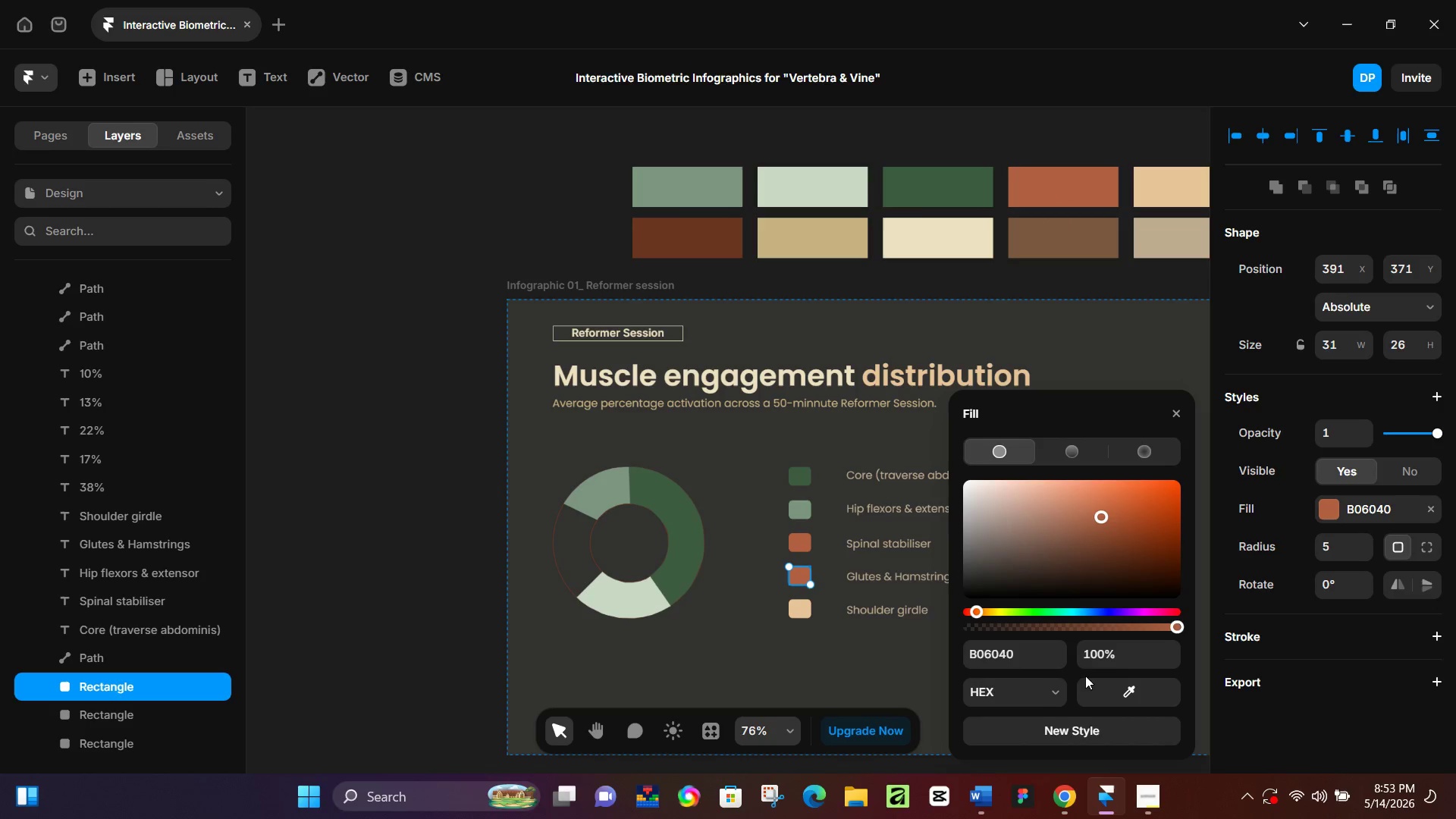 
left_click_drag(start_coordinate=[1131, 696], to_coordinate=[710, 252])
 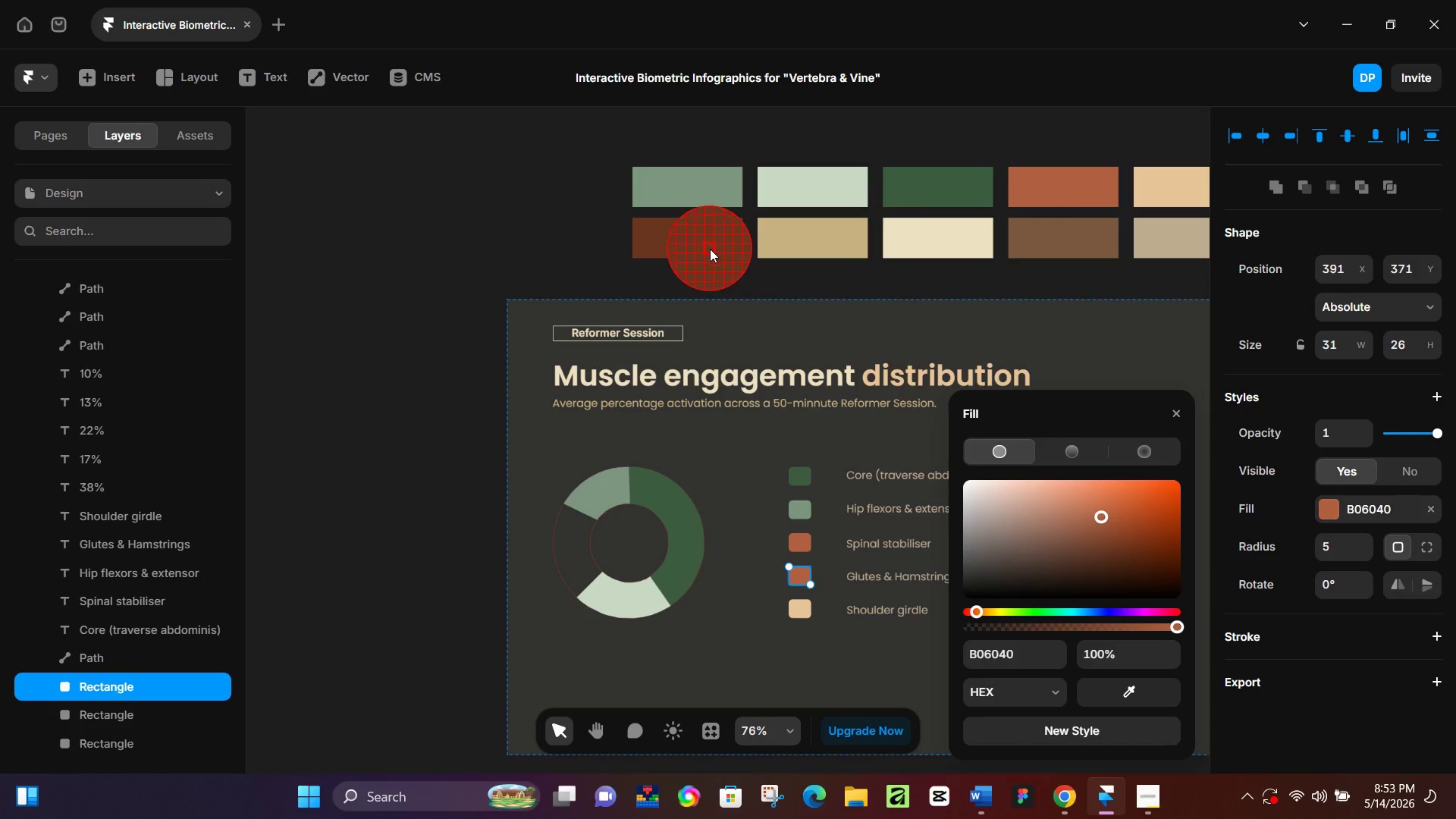 
left_click([710, 249])
 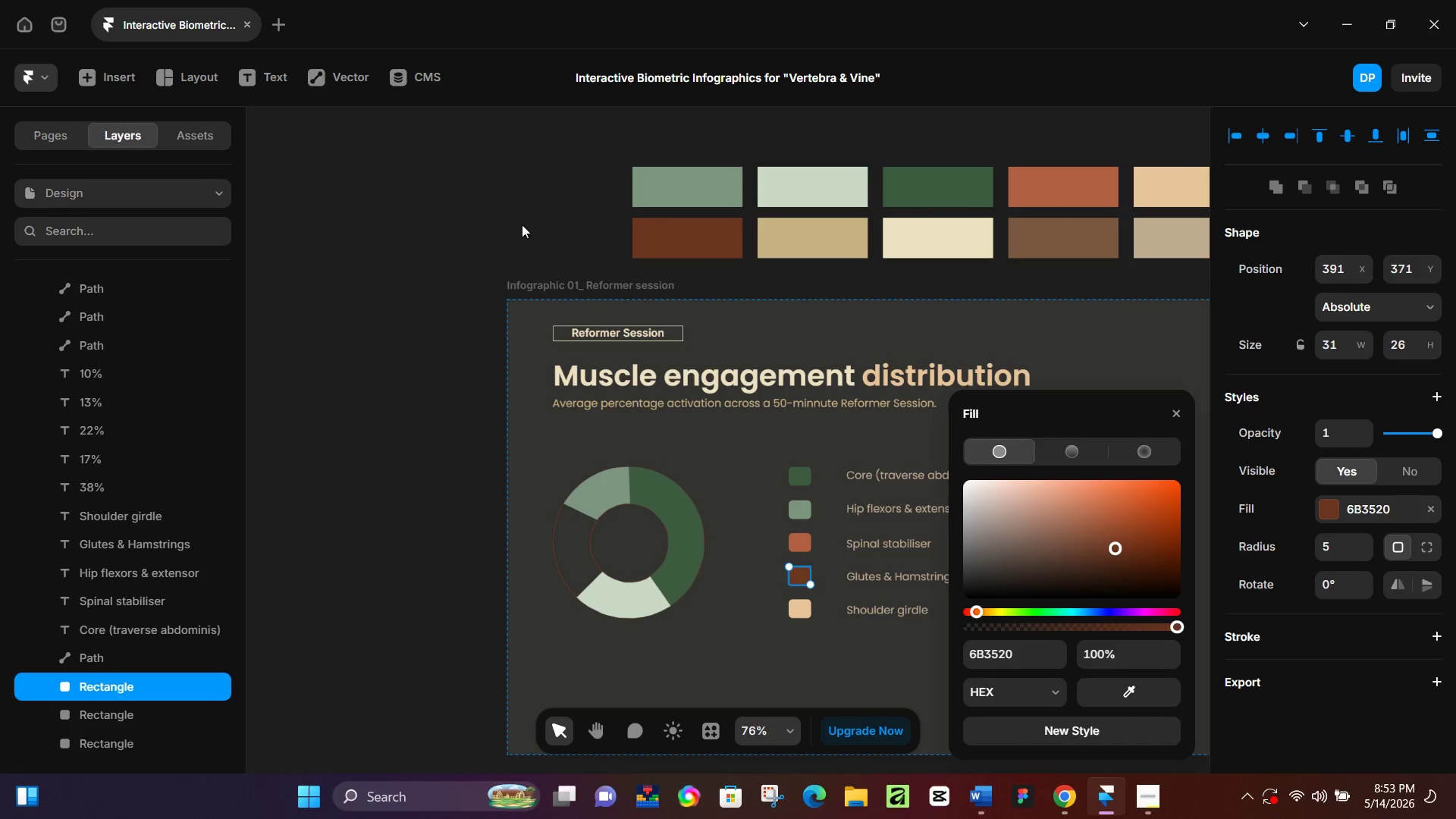 
left_click([516, 219])
 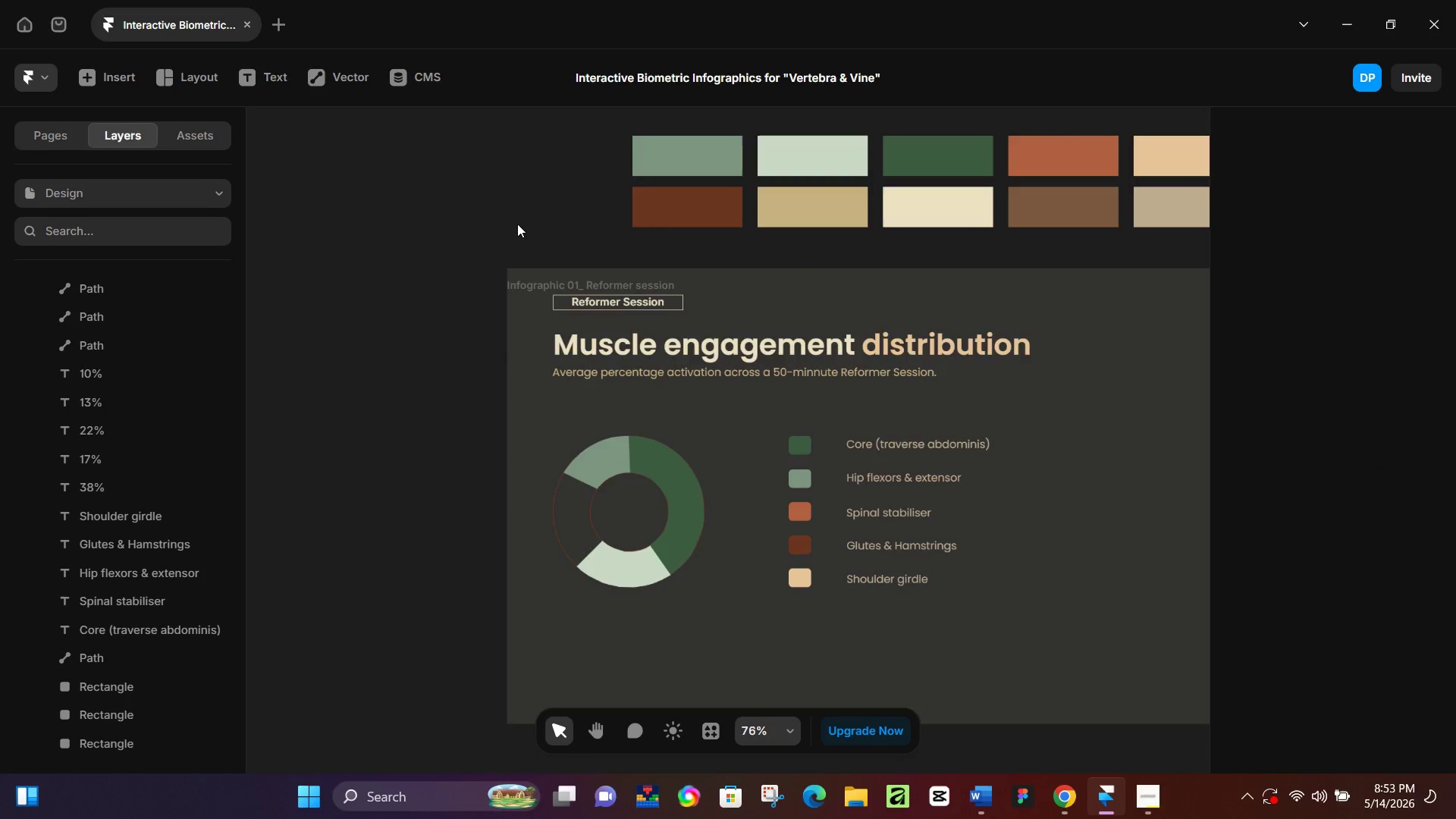 
scroll: coordinate [517, 224], scroll_direction: down, amount: 4.0
 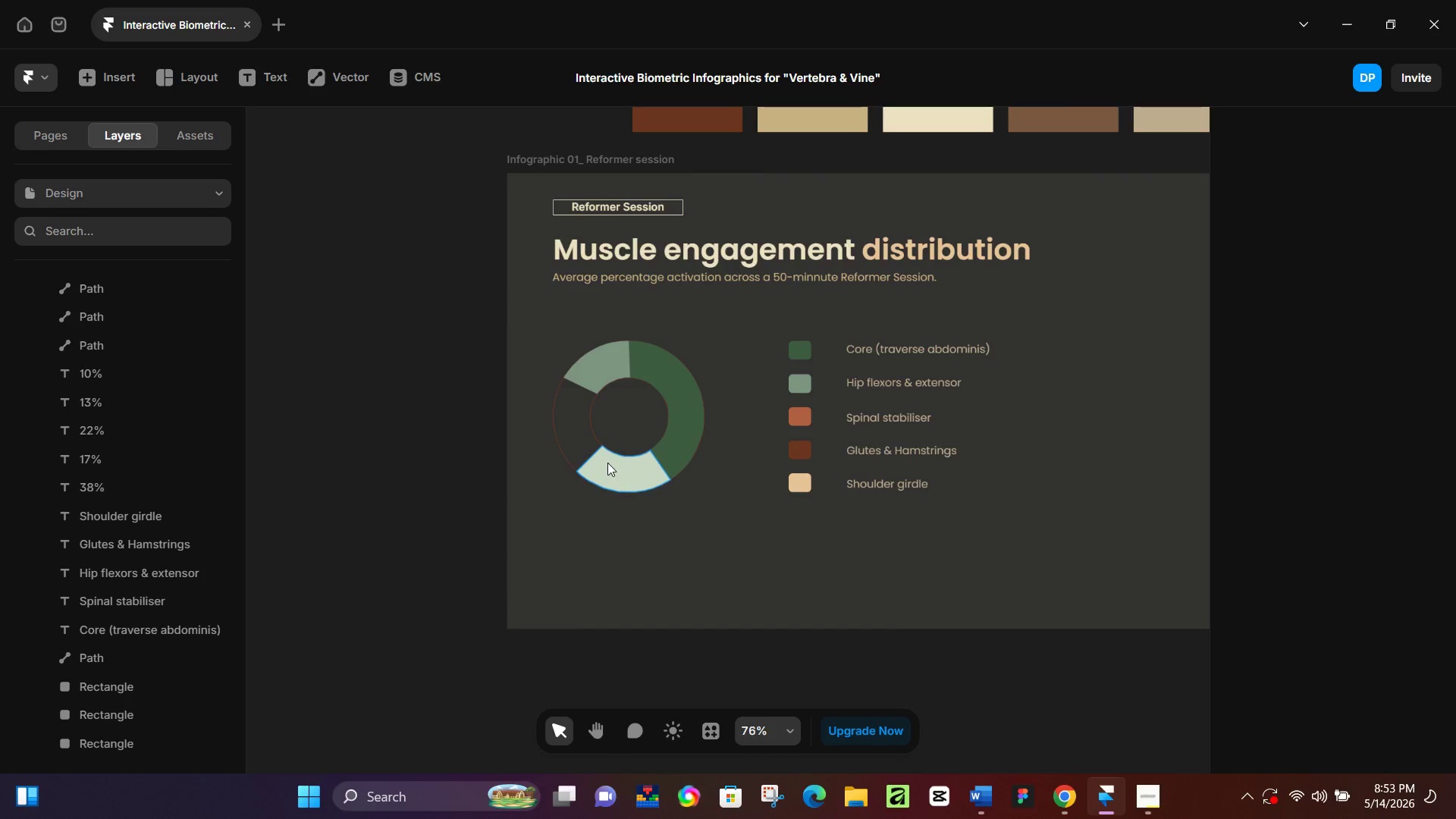 
left_click([611, 461])
 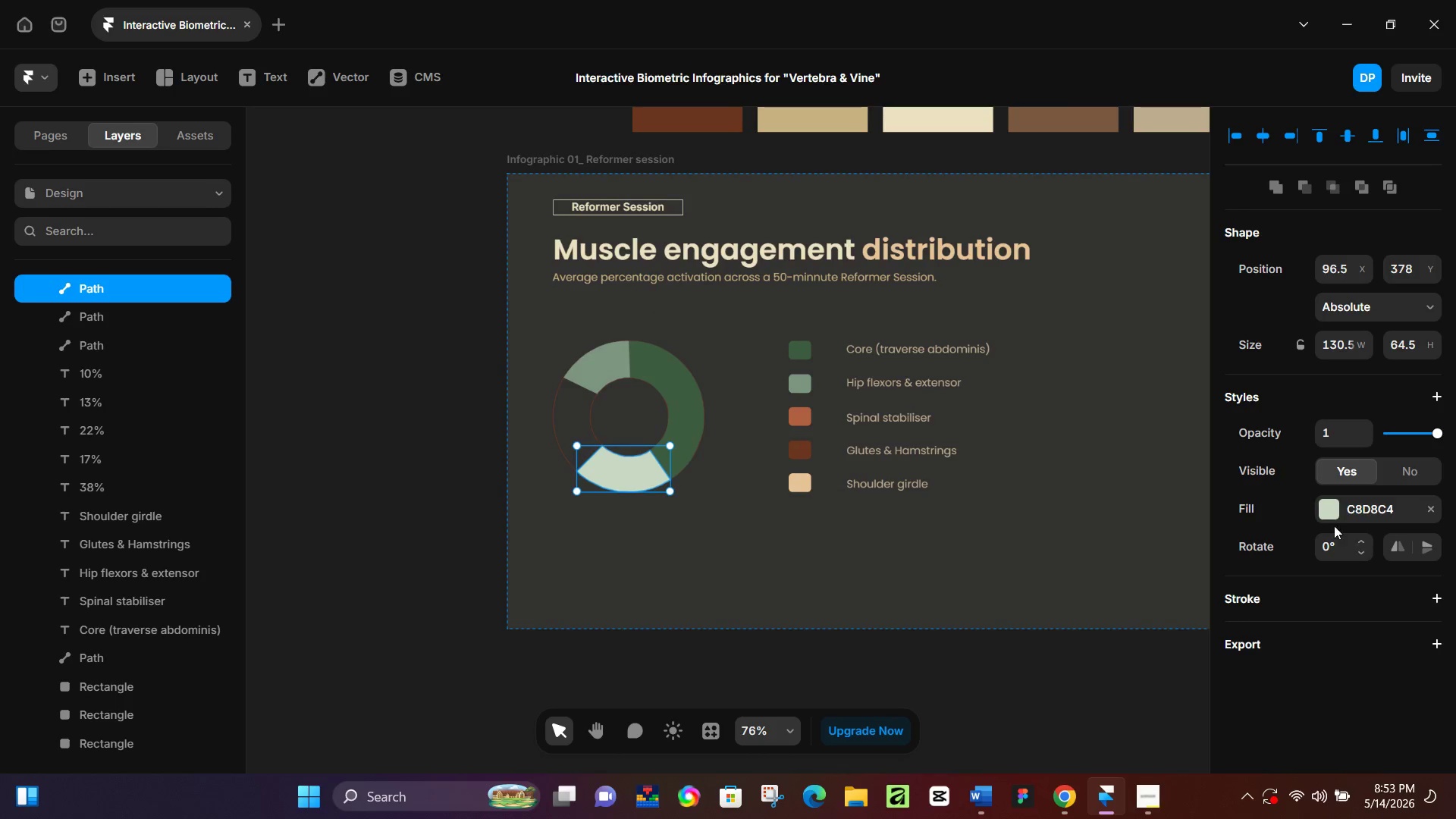 
left_click([1325, 514])
 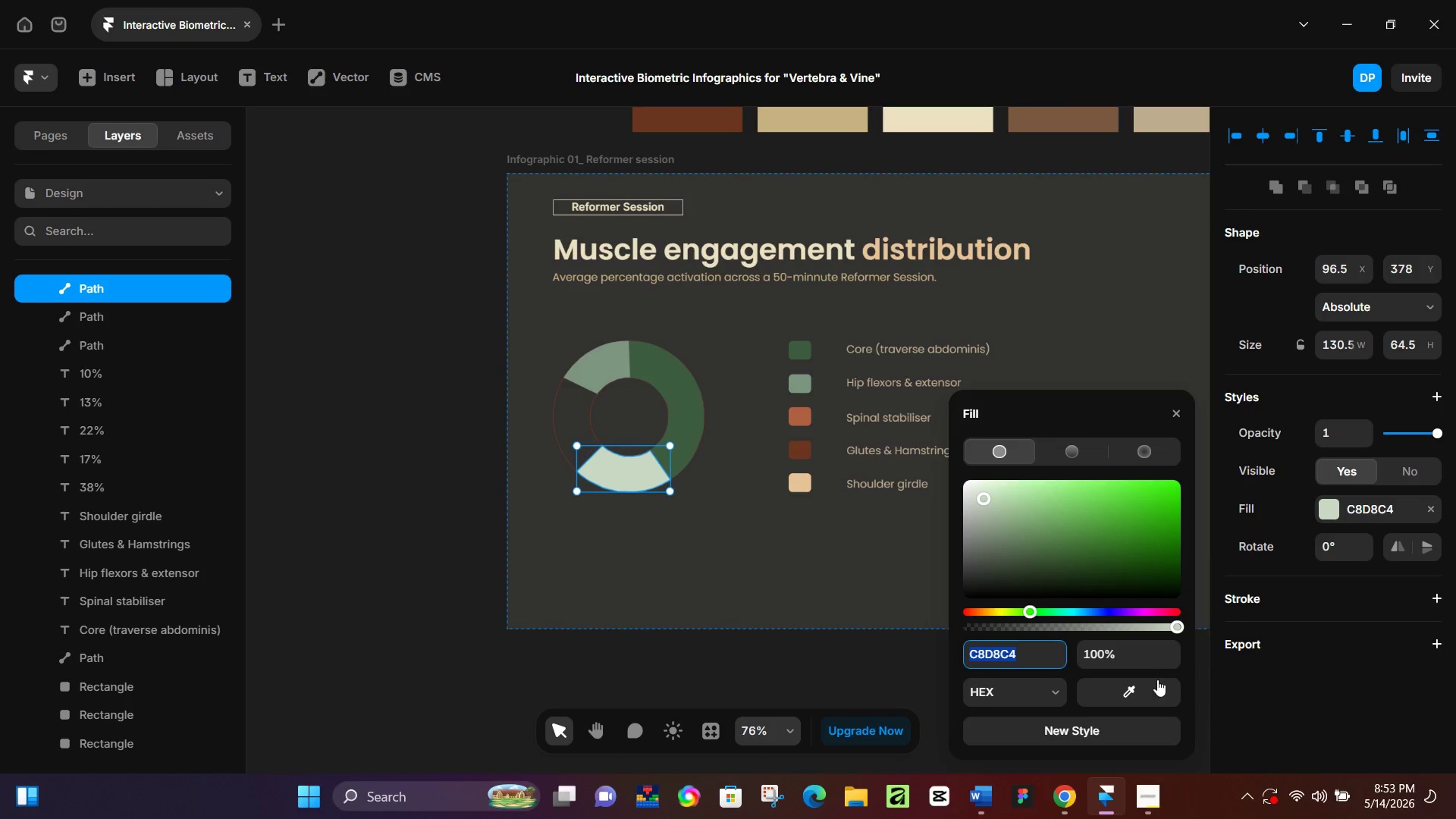 
left_click_drag(start_coordinate=[1153, 692], to_coordinate=[806, 413])
 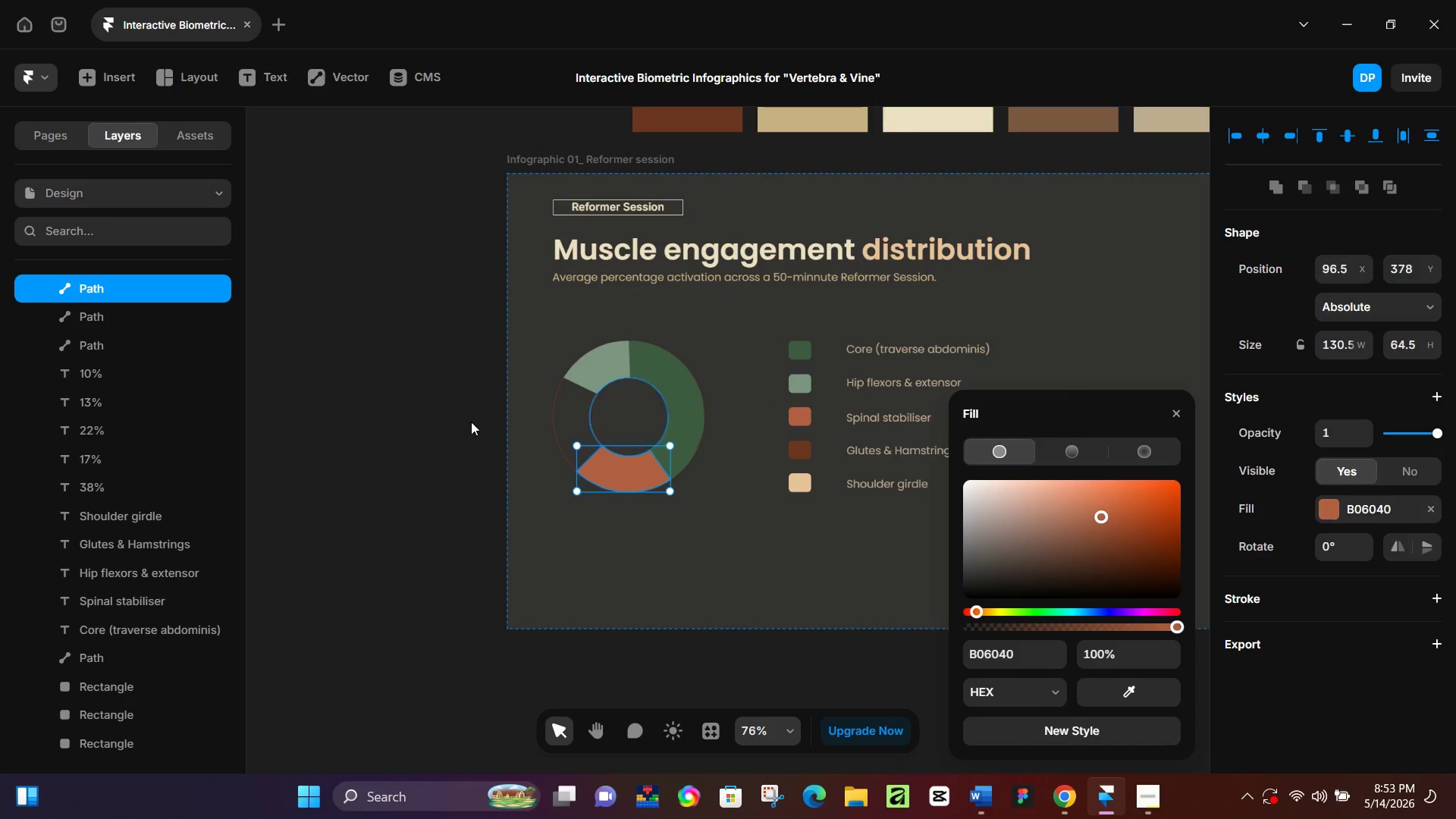 
left_click([400, 421])
 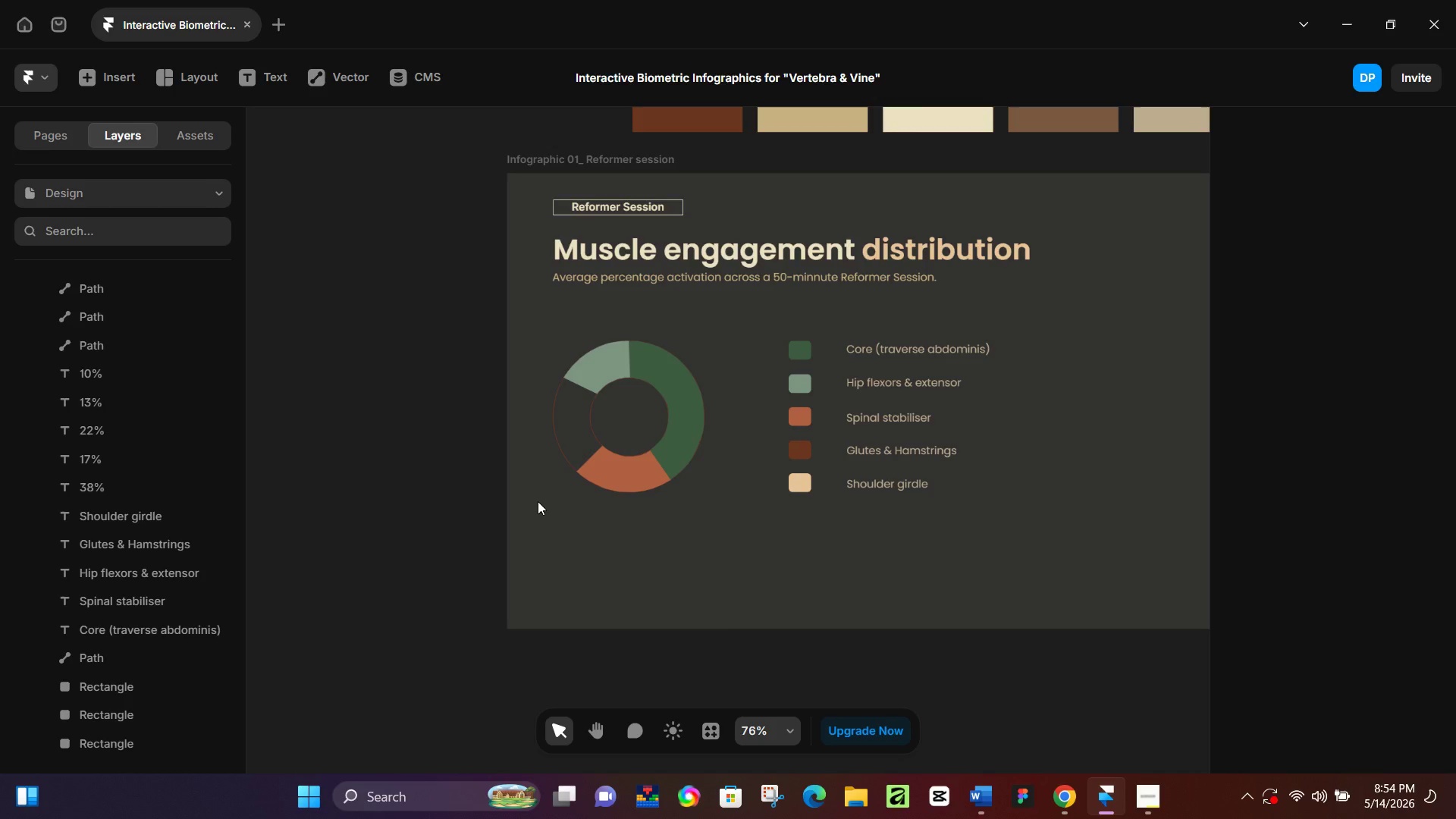 
wait(53.59)
 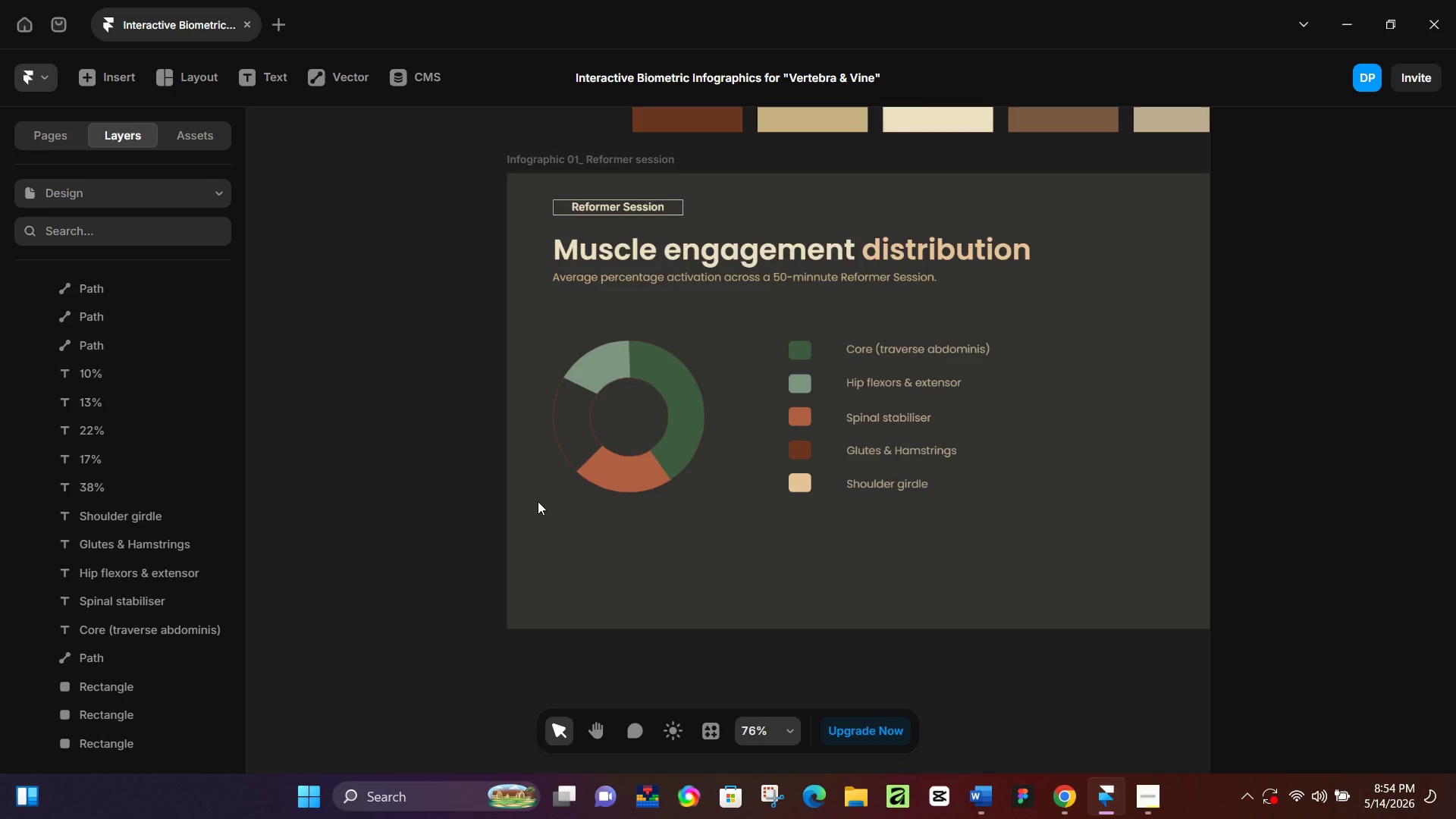 
hold_key(key=ControlLeft, duration=1.0)
scroll: coordinate [558, 440], scroll_direction: up, amount: 12.0
 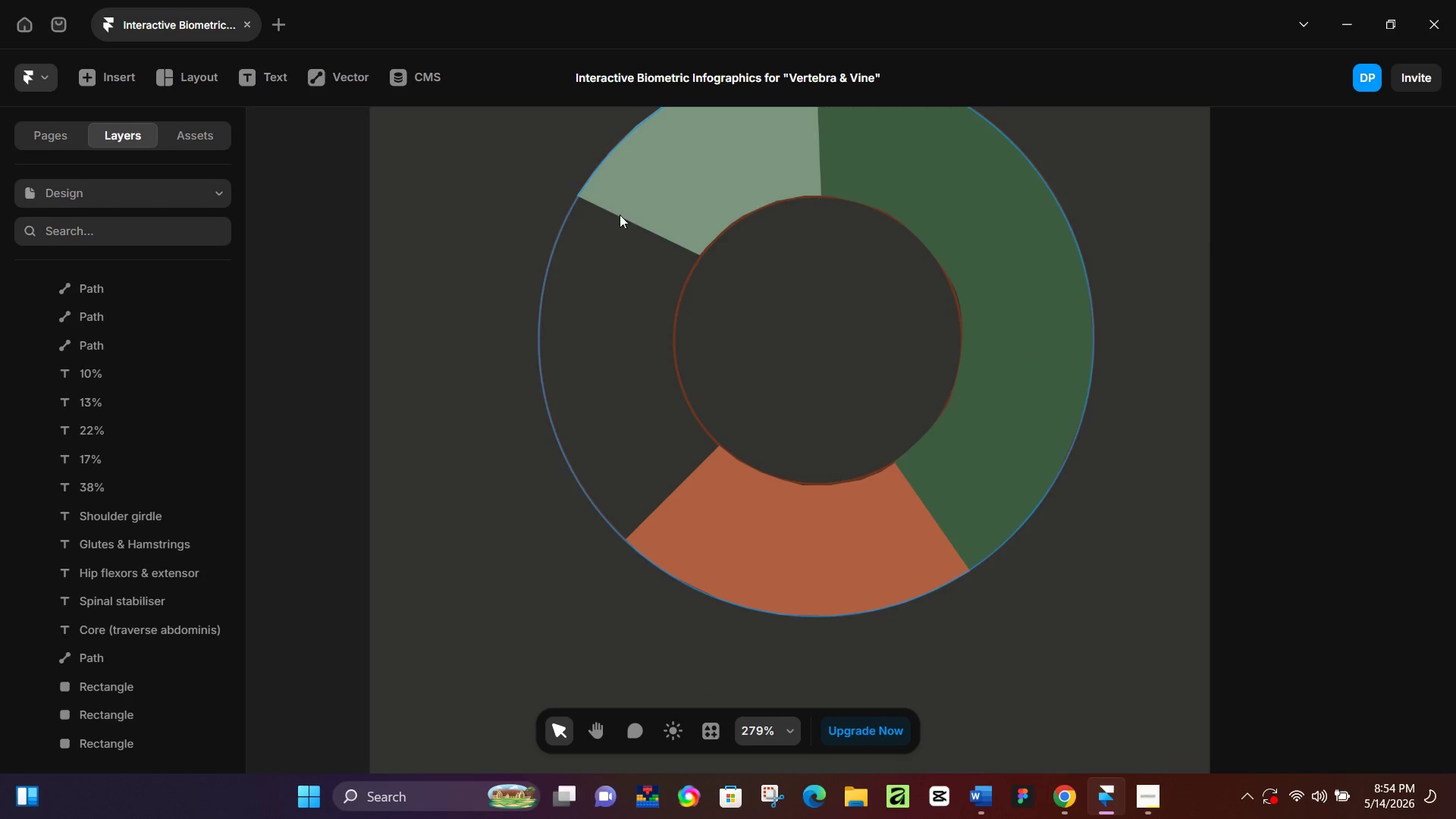 
left_click([686, 190])
 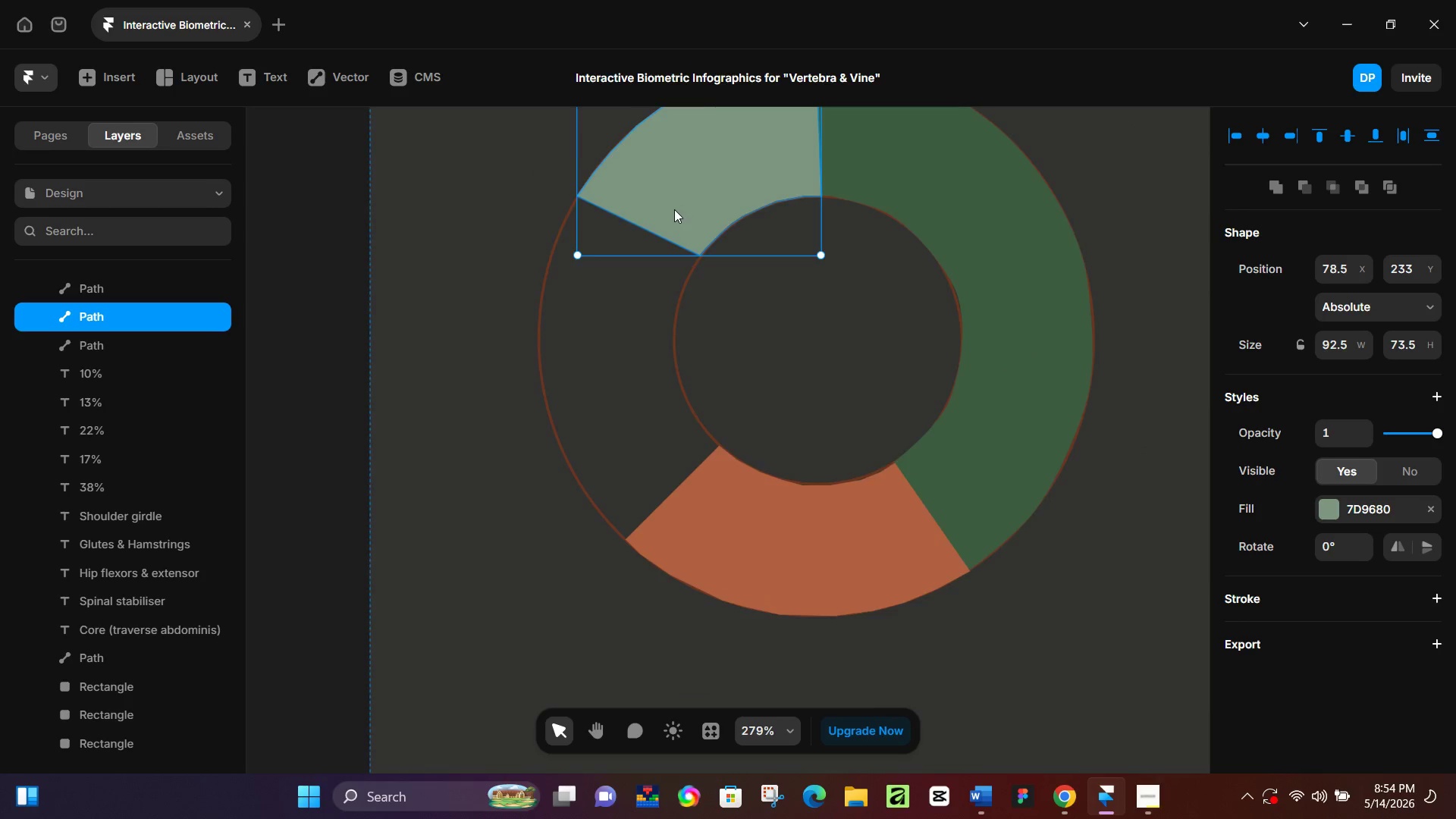 
scroll: coordinate [674, 222], scroll_direction: up, amount: 4.0
 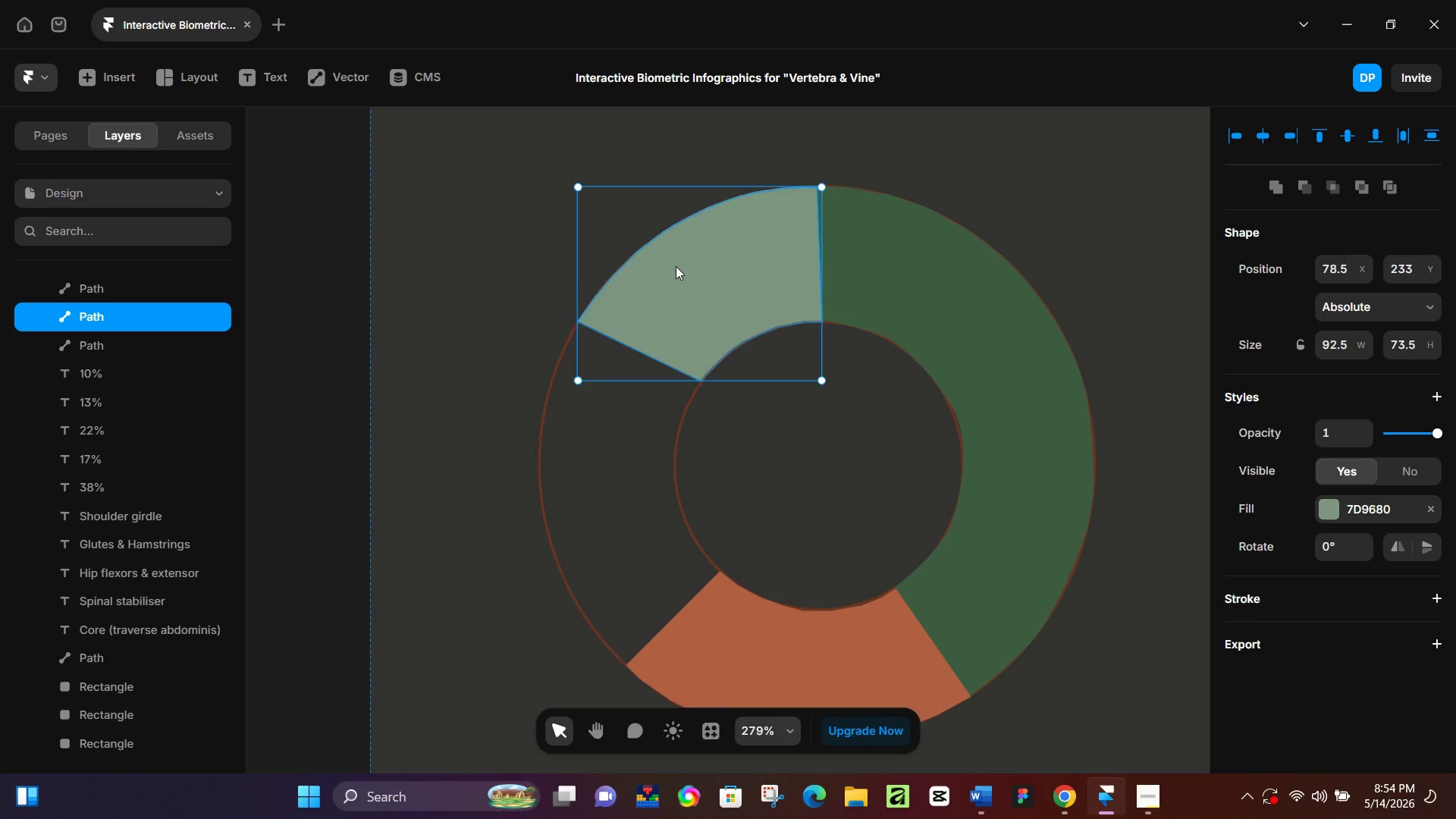 
scroll: coordinate [659, 251], scroll_direction: down, amount: 5.0
 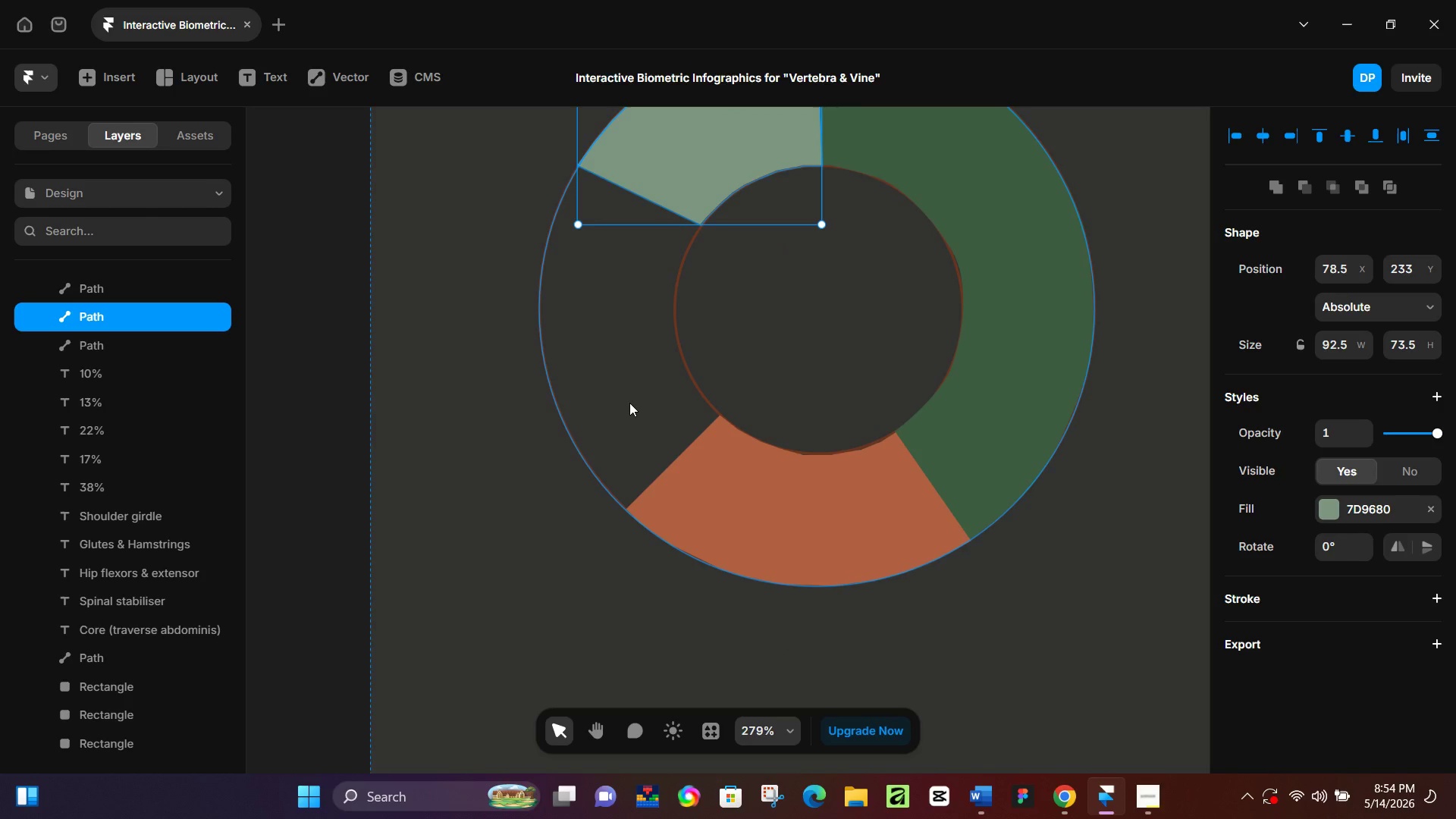 
wait(12.43)
 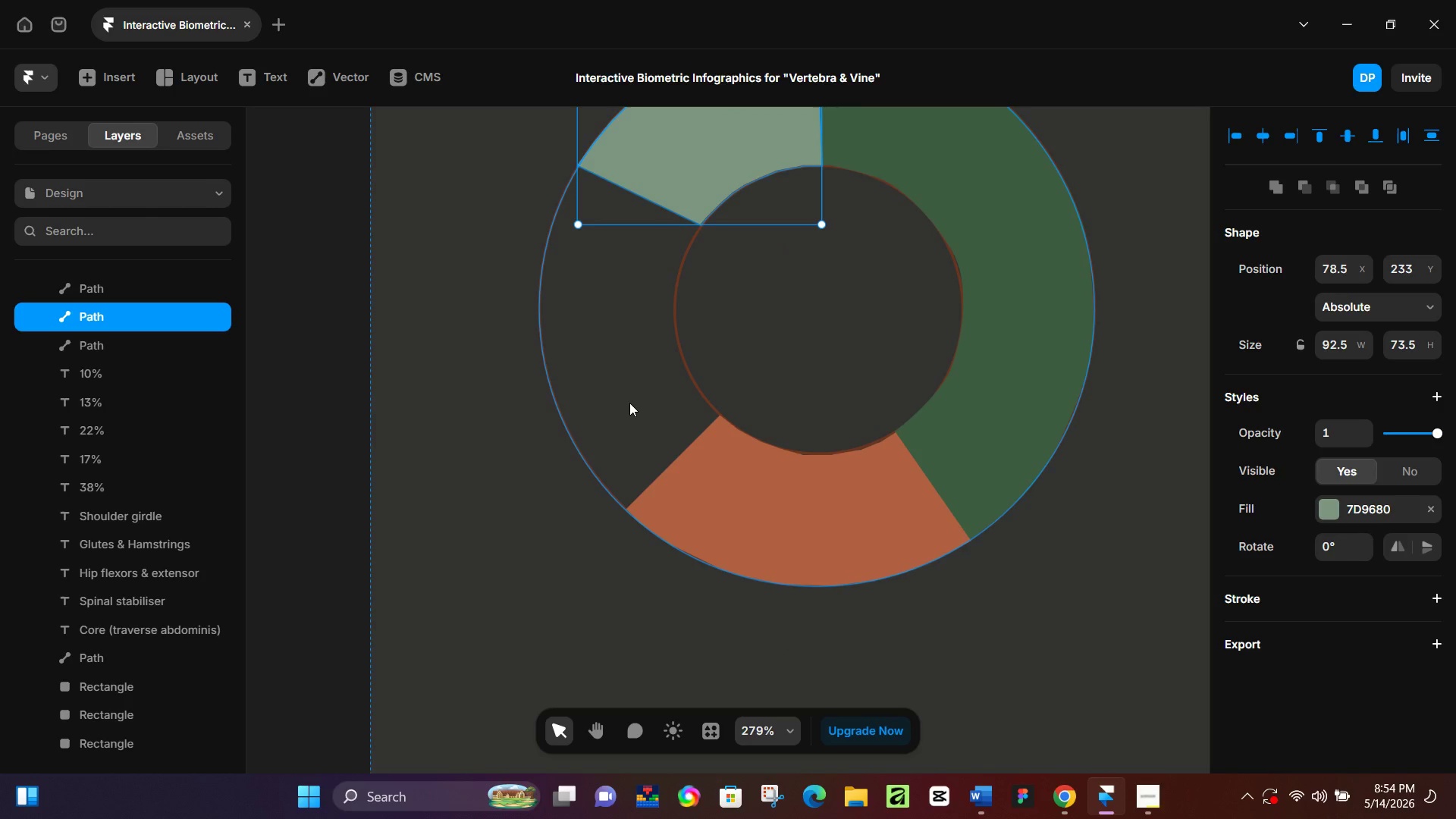 
left_click([713, 305])
 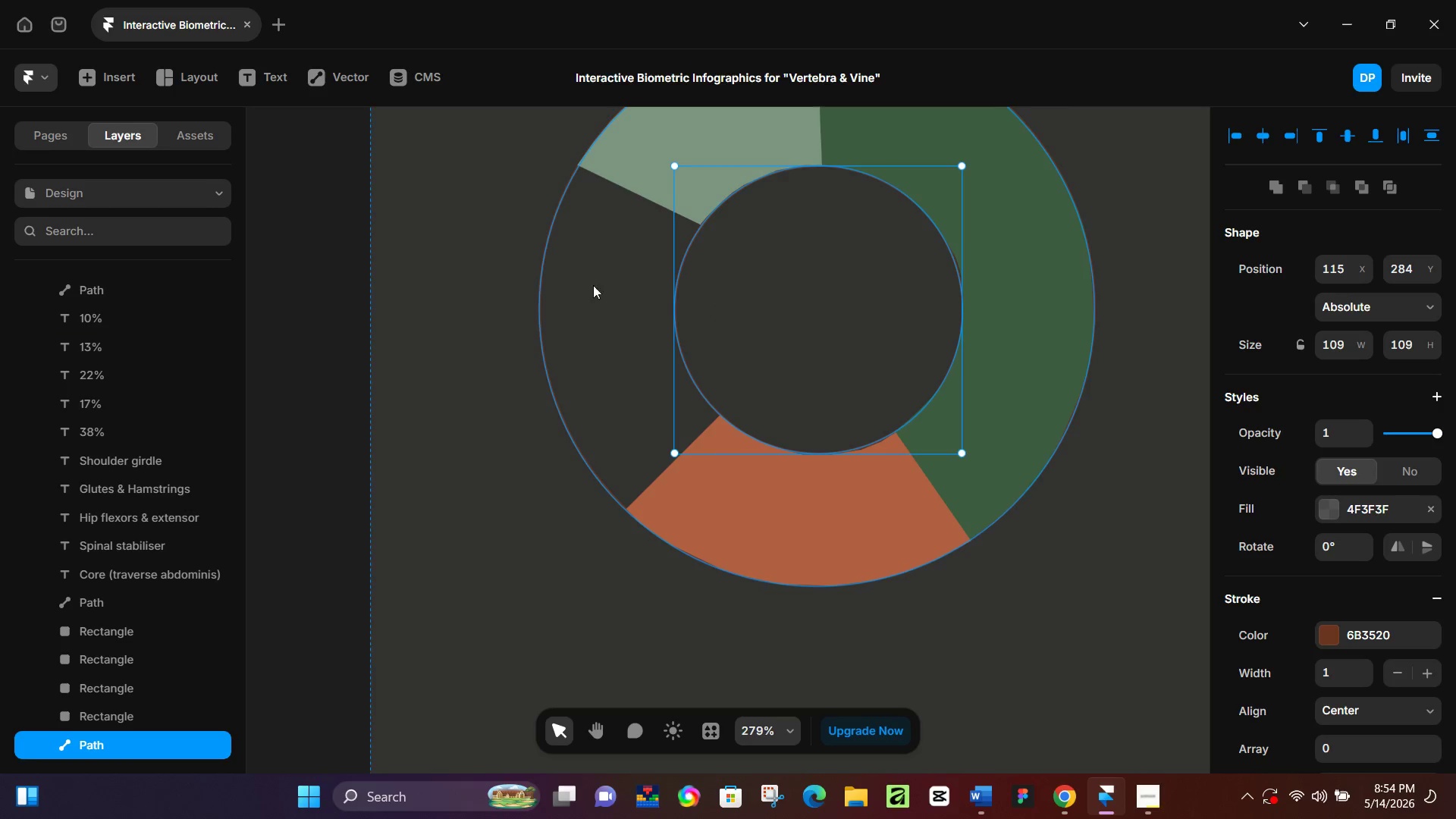 
left_click([475, 268])
 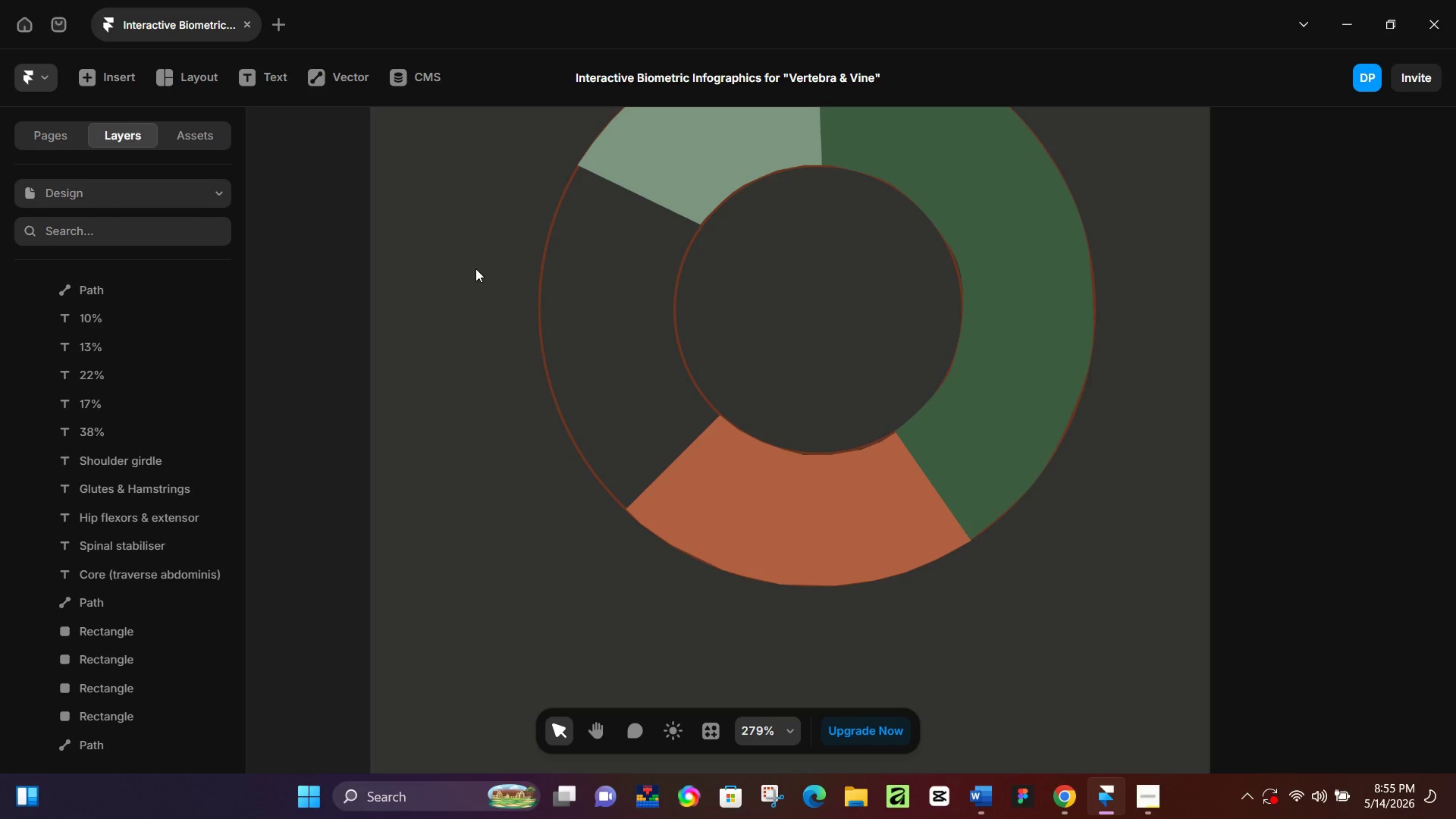 
wait(40.2)
 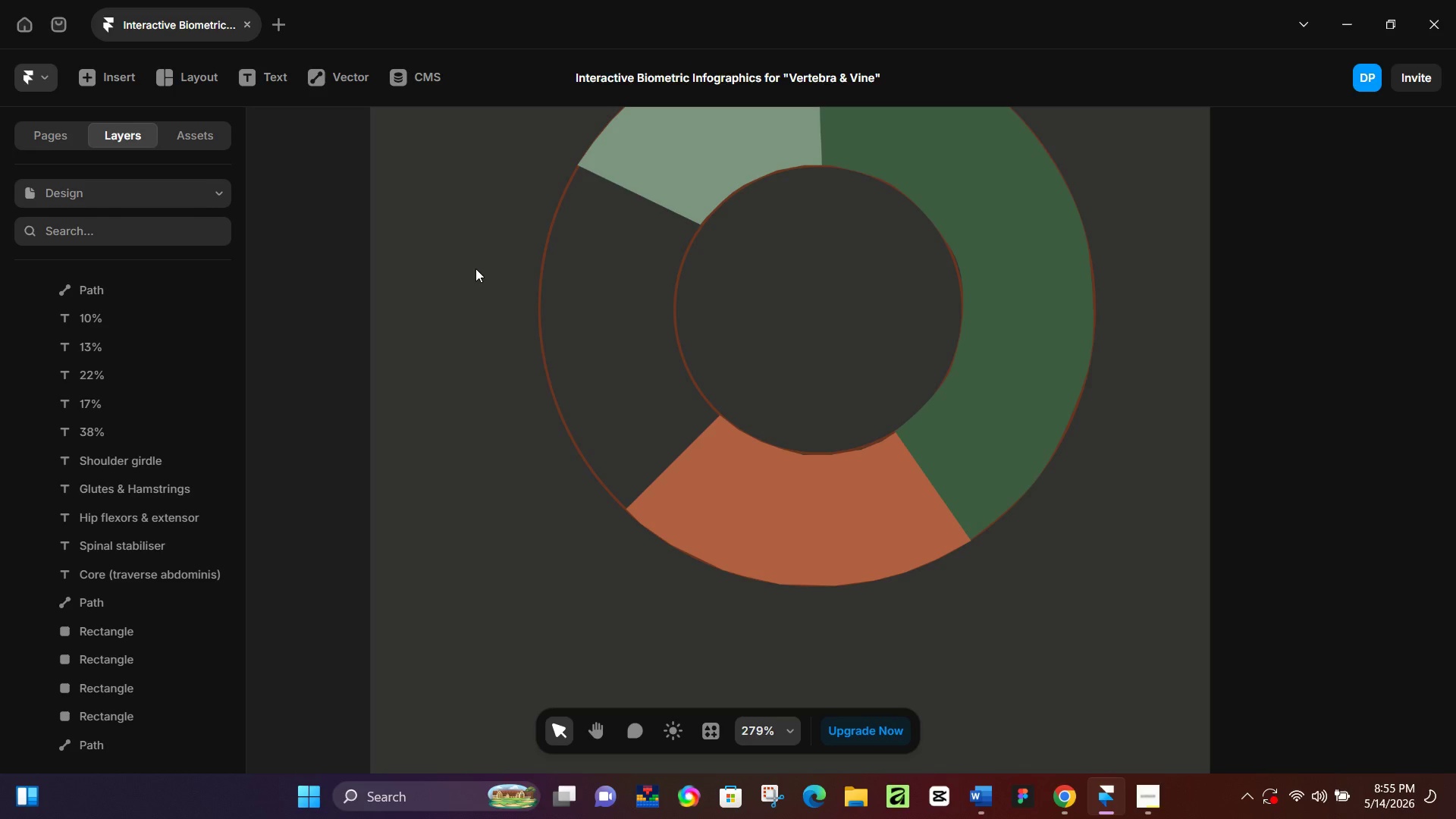 
key(P)
 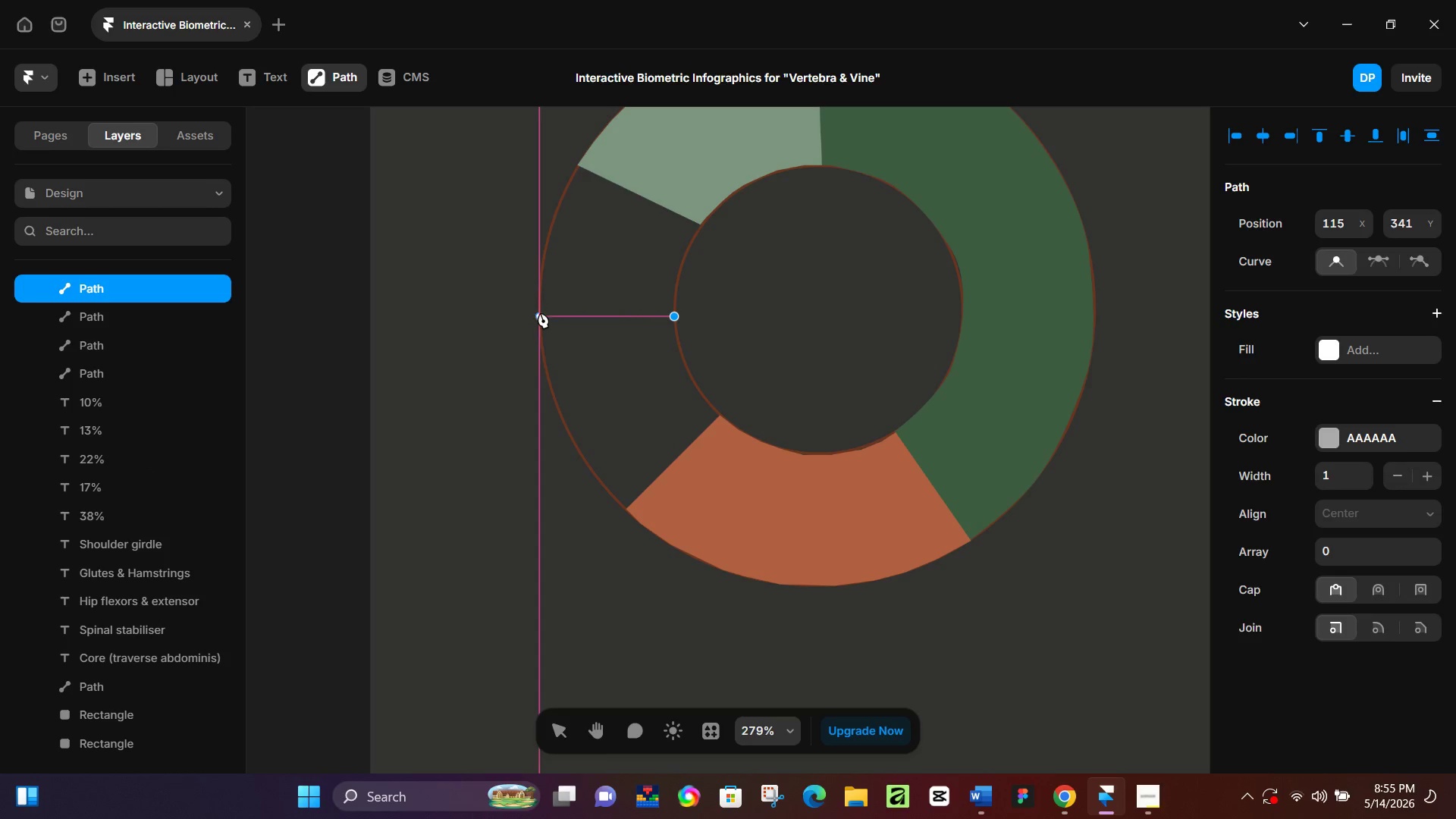 
wait(6.94)
 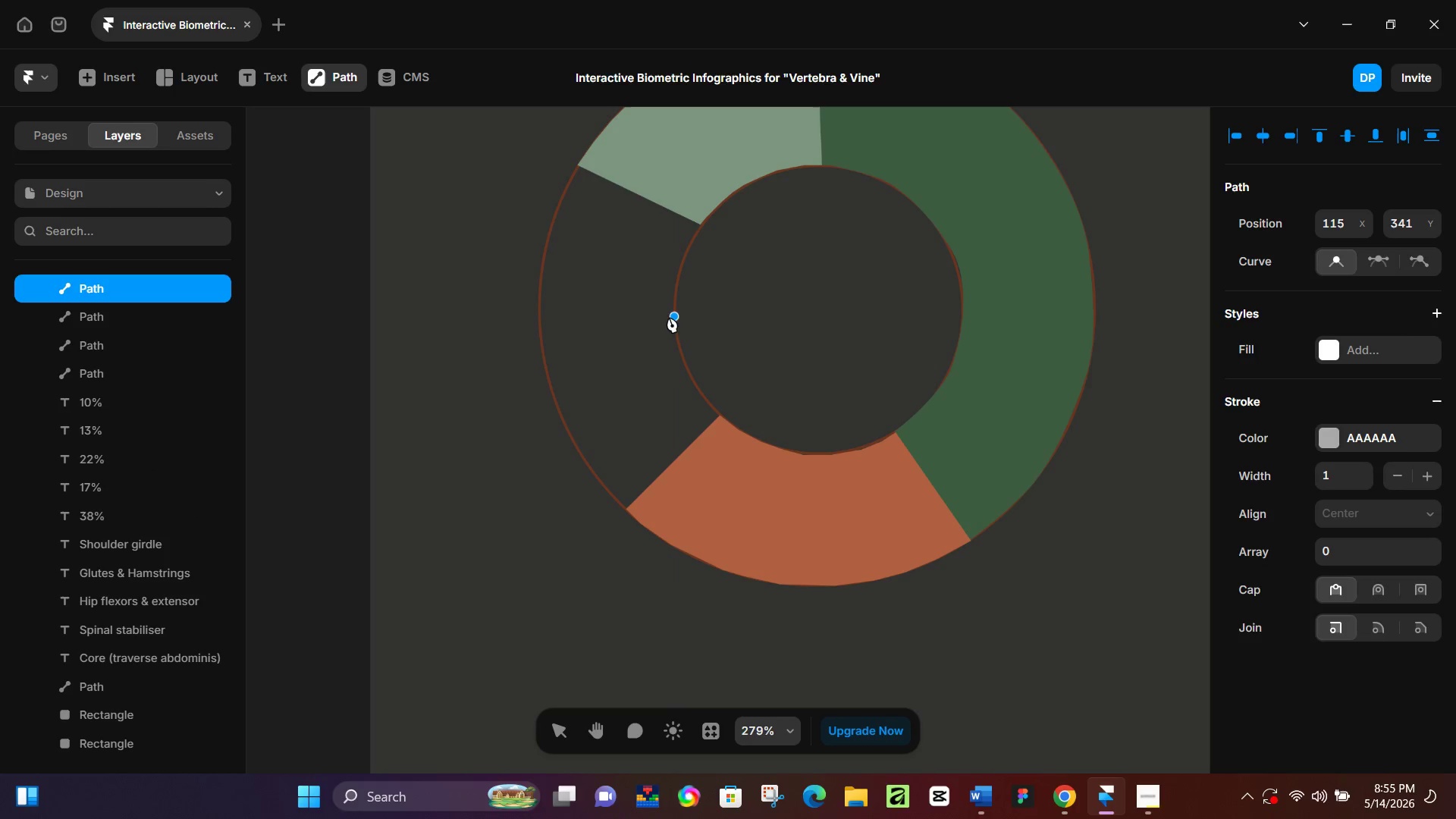 
left_click([541, 313])
 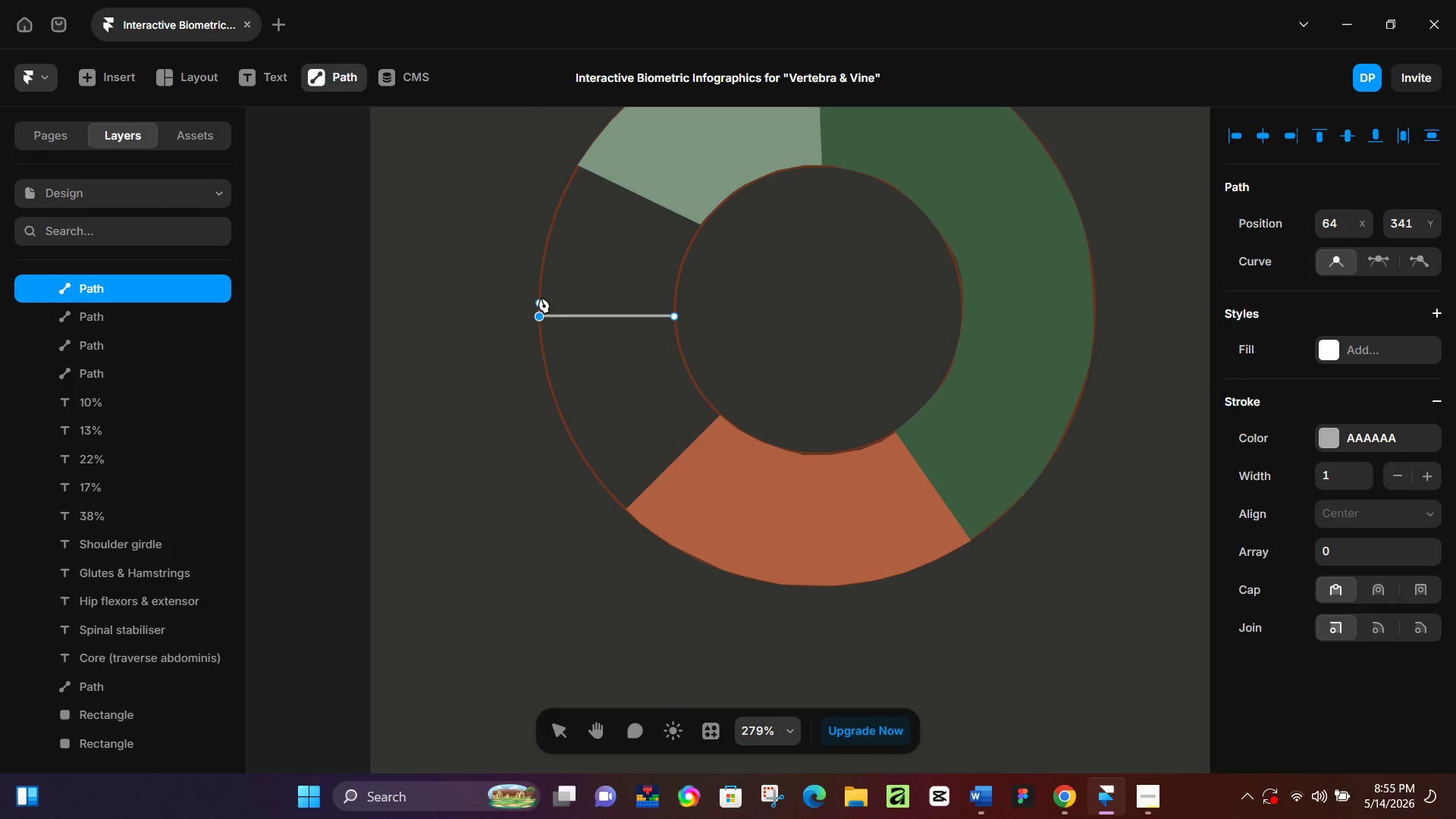 
hold_key(key=ControlLeft, duration=1.52)
 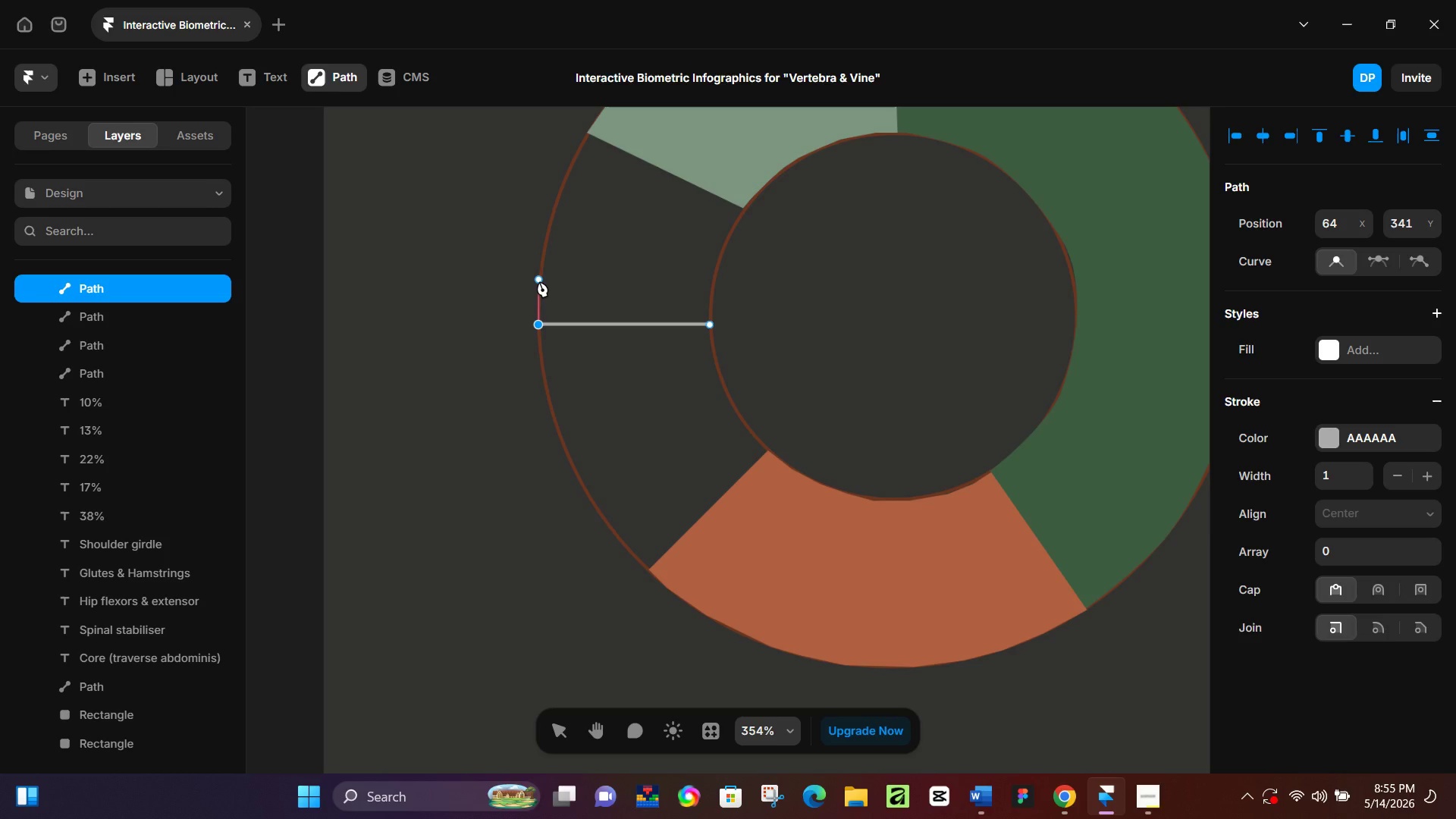 
hold_key(key=ControlLeft, duration=0.75)
 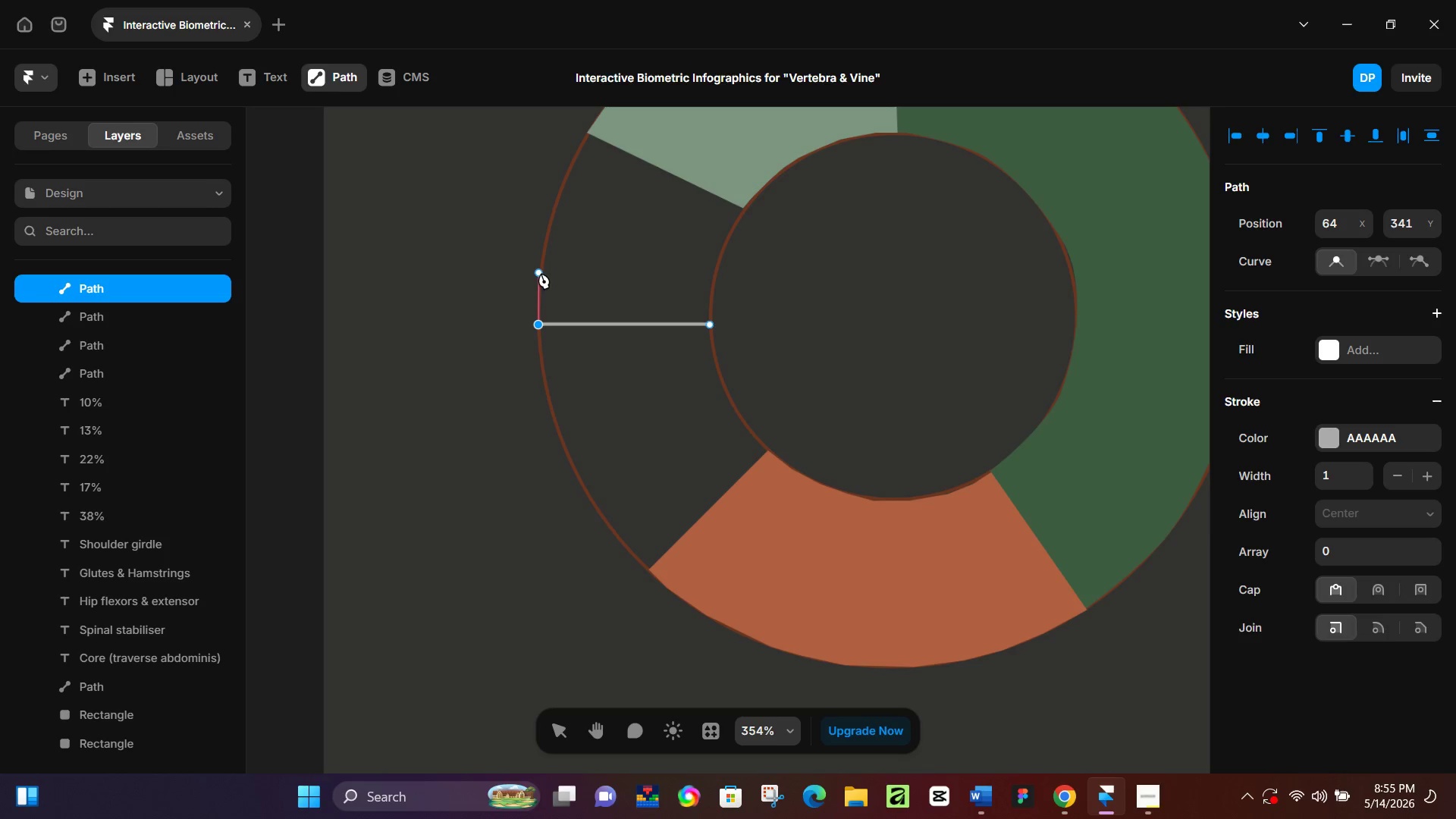 
scroll: coordinate [539, 281], scroll_direction: up, amount: 2.0
 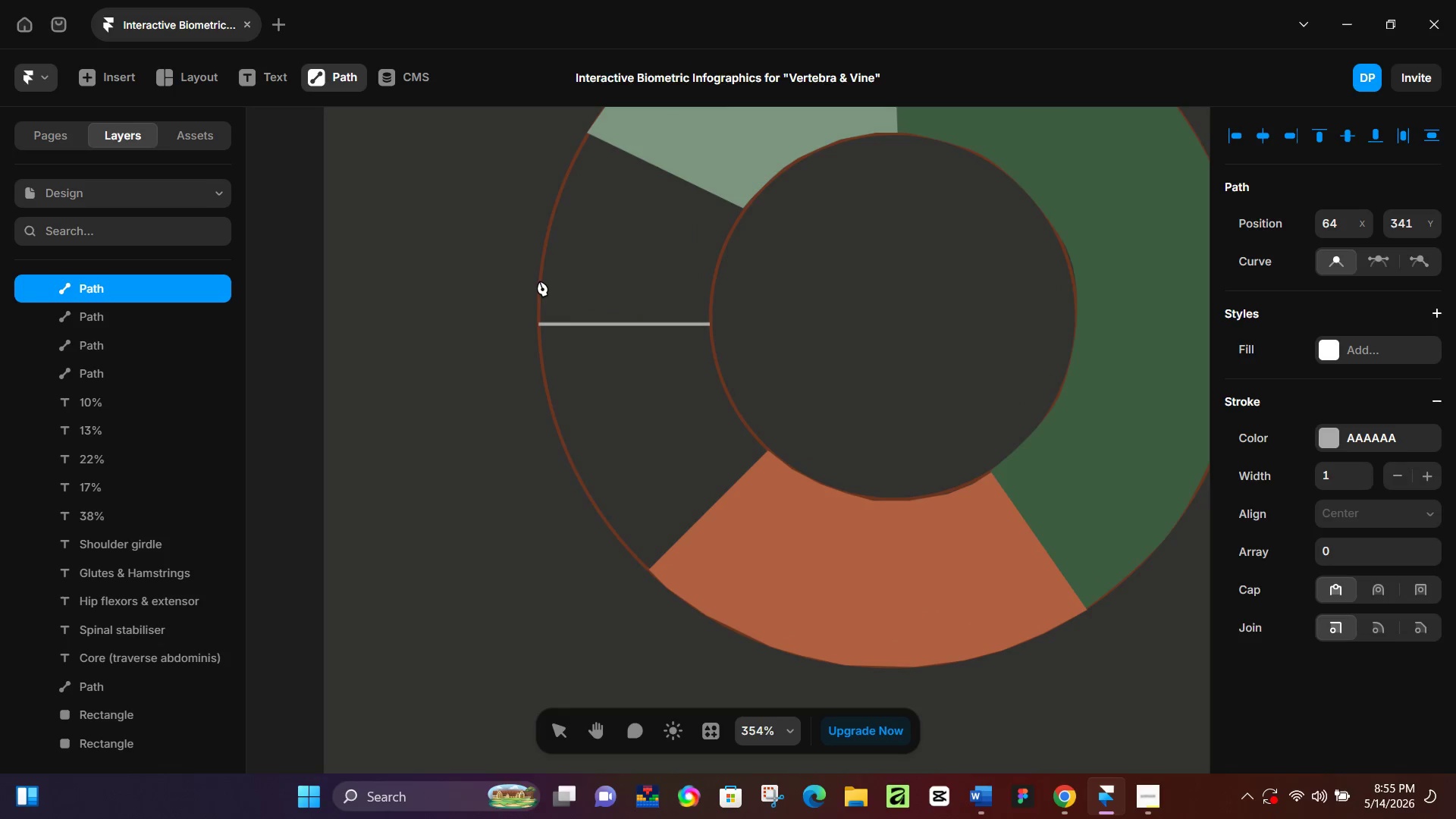 
hold_key(key=ControlLeft, duration=0.31)
scroll: coordinate [540, 287], scroll_direction: up, amount: 3.0
 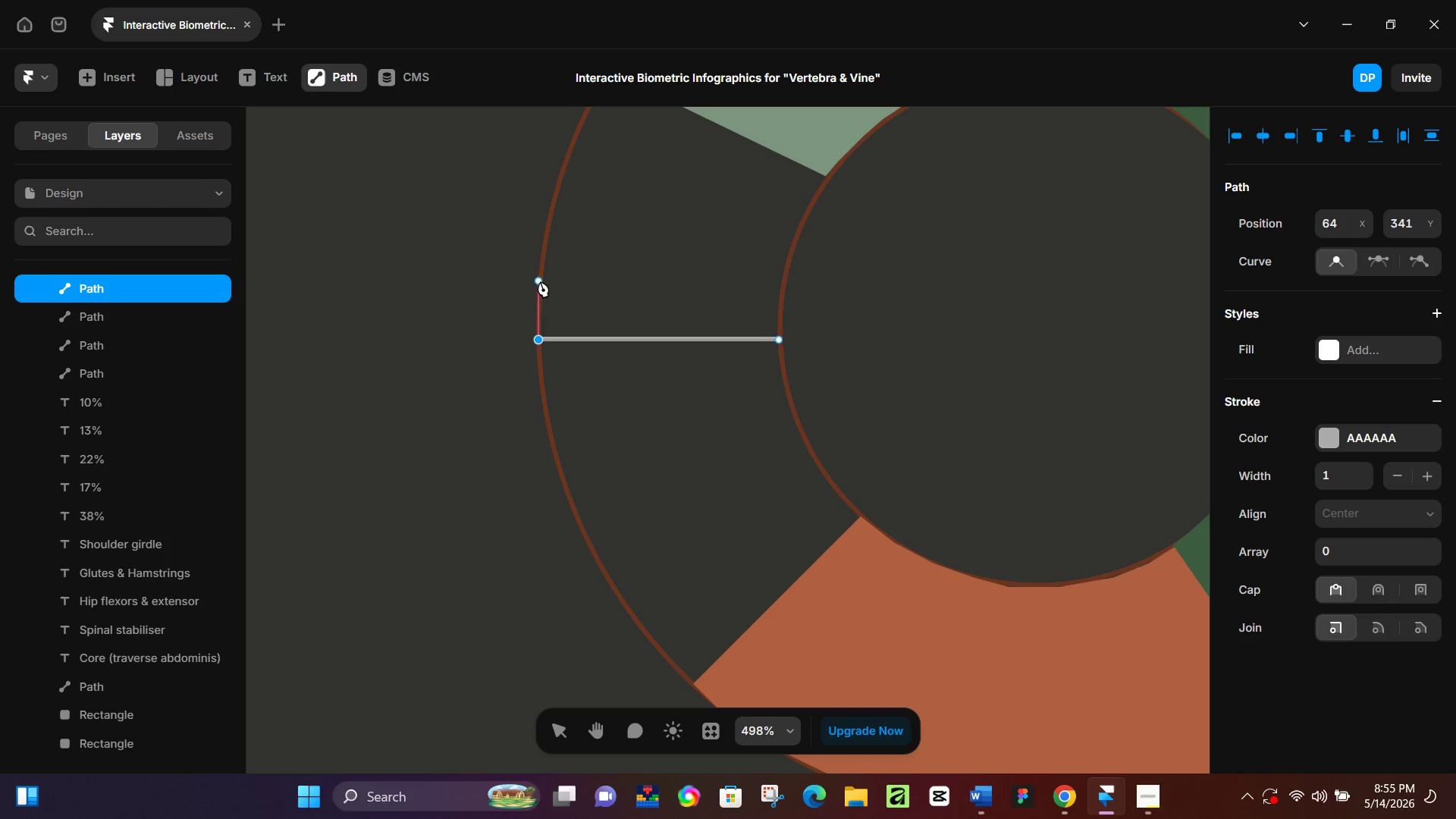 
left_click([540, 281])
 